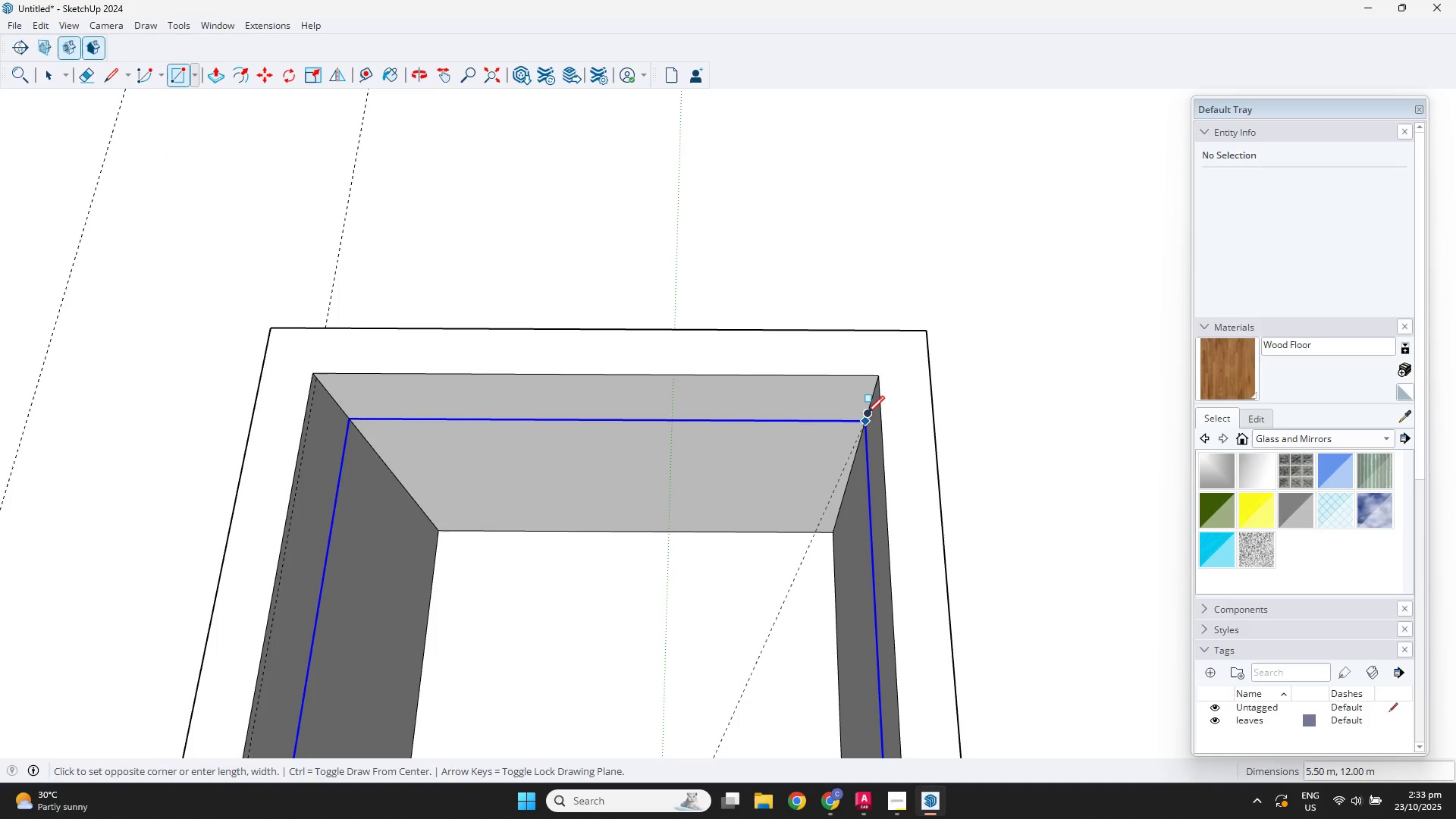 
left_click([866, 412])
 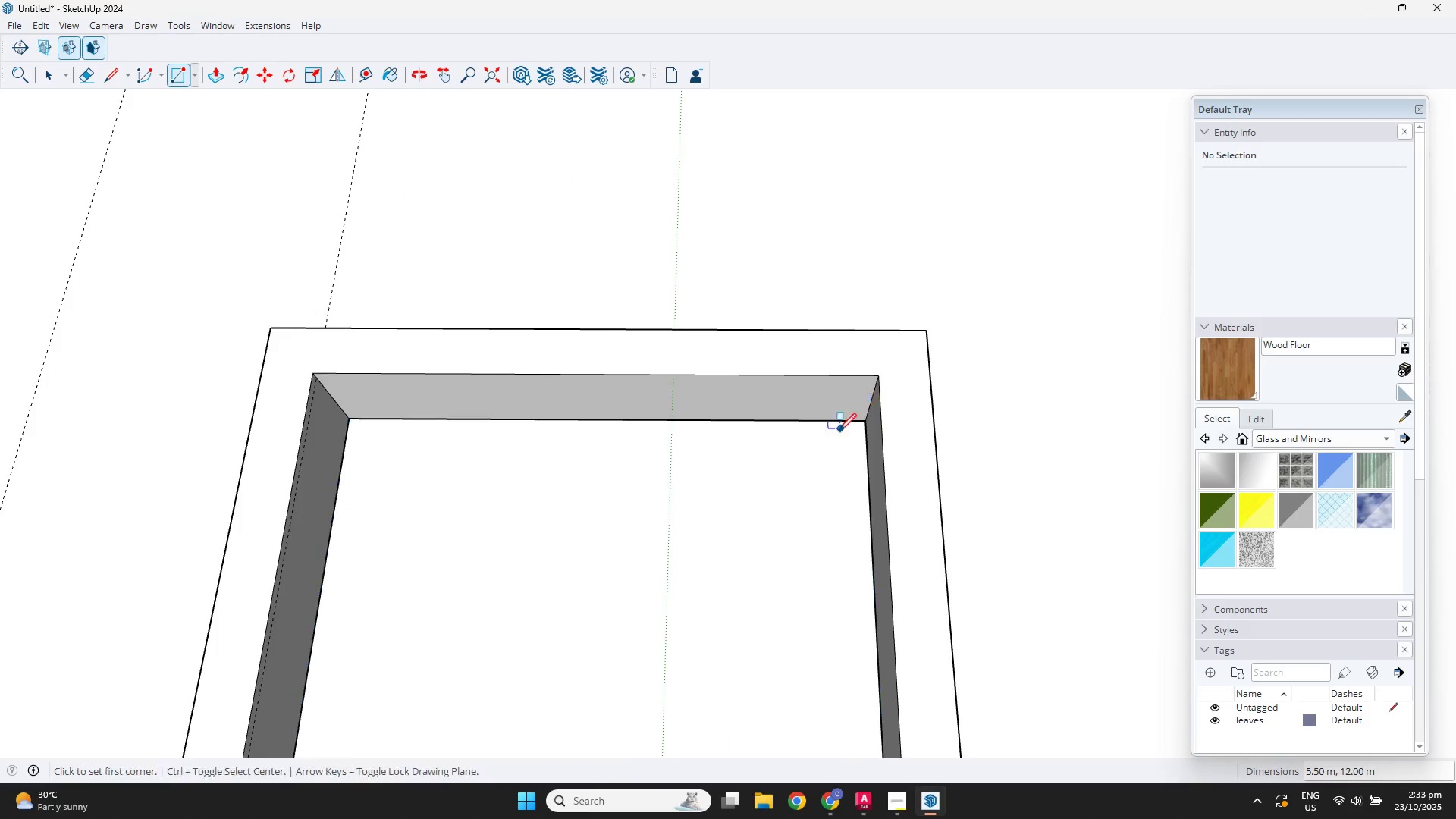 
key(Space)
 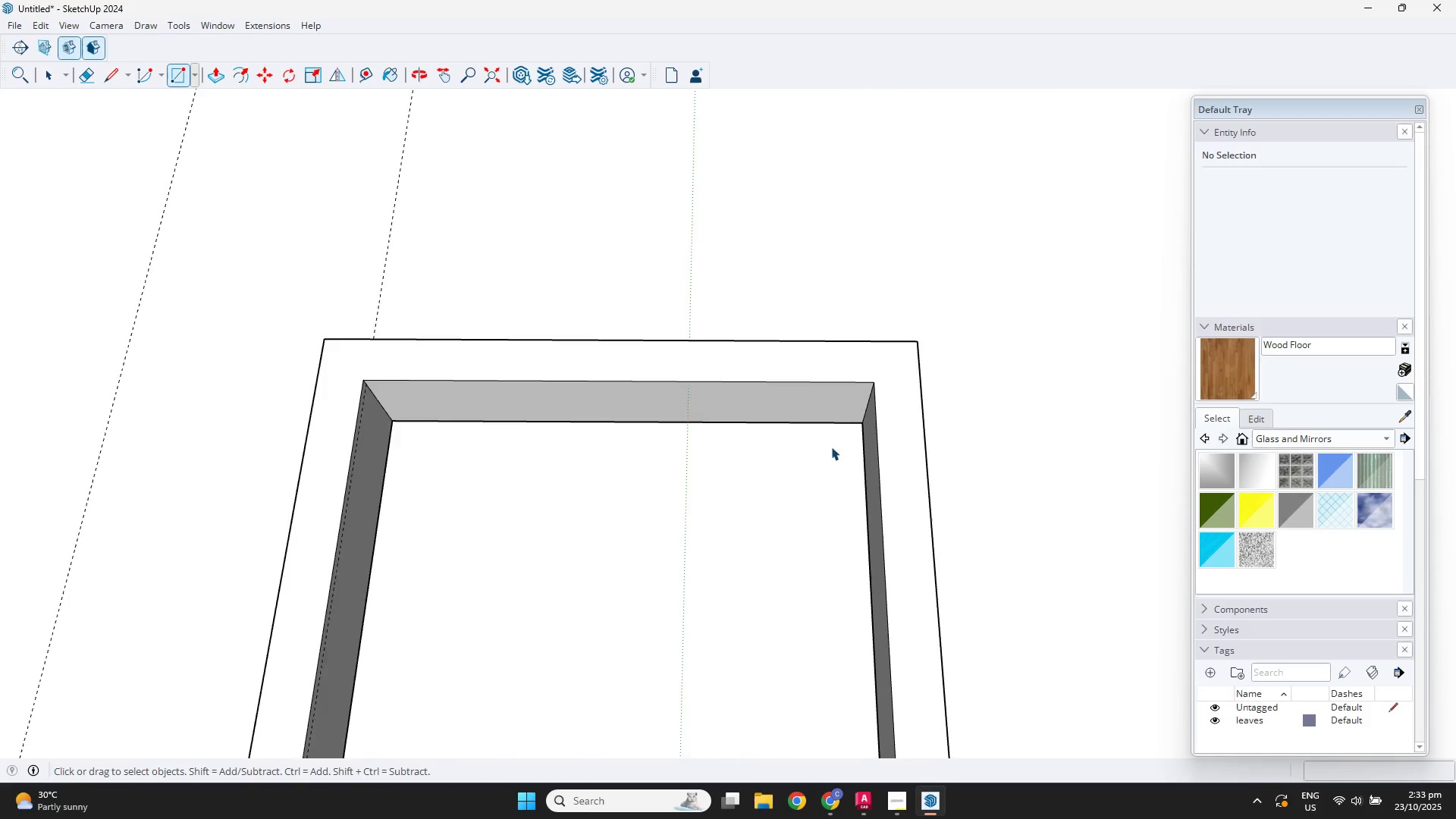 
scroll: coordinate [827, 453], scroll_direction: down, amount: 3.0
 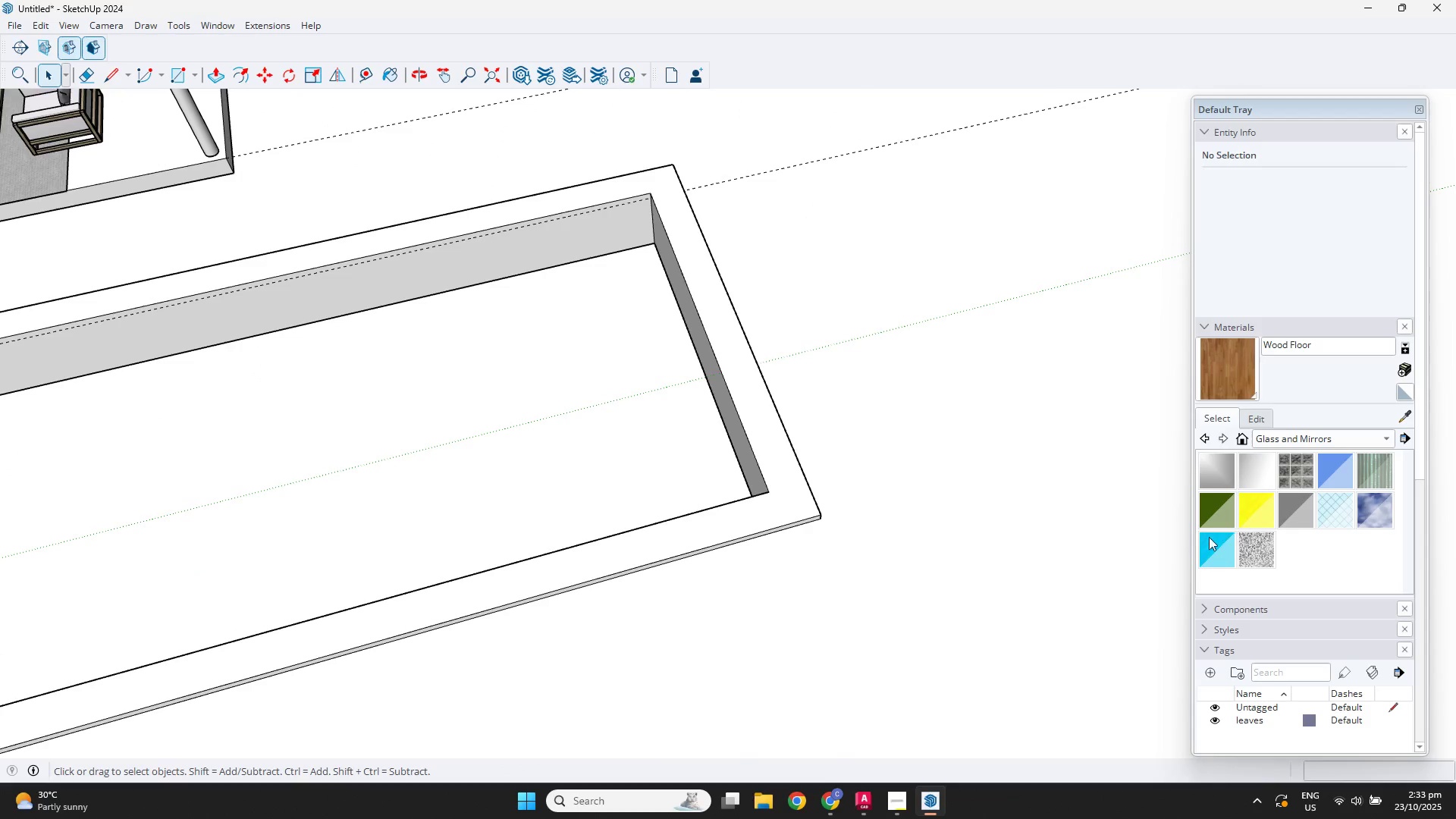 
left_click([1211, 554])
 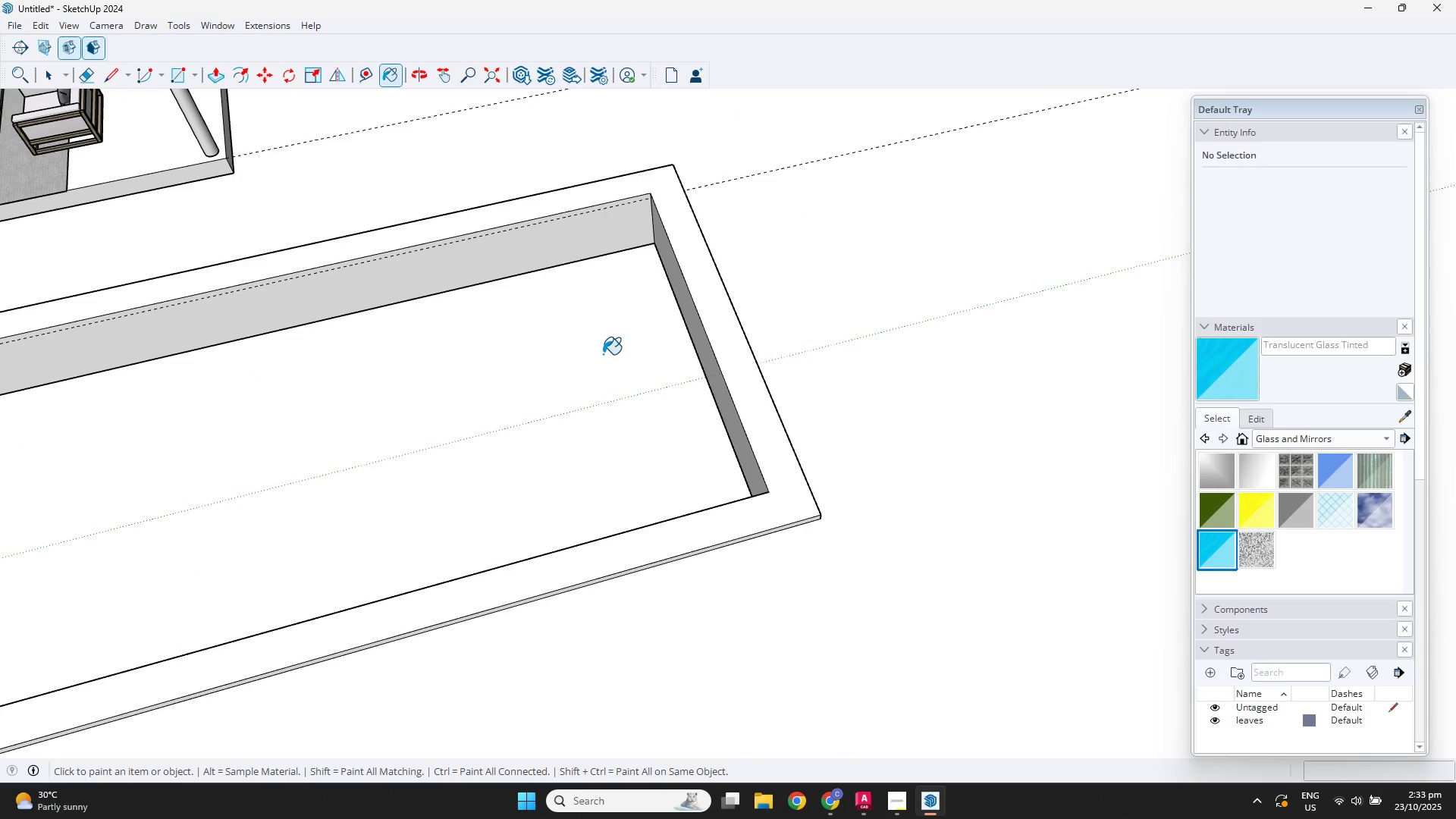 
scroll: coordinate [558, 340], scroll_direction: down, amount: 4.0
 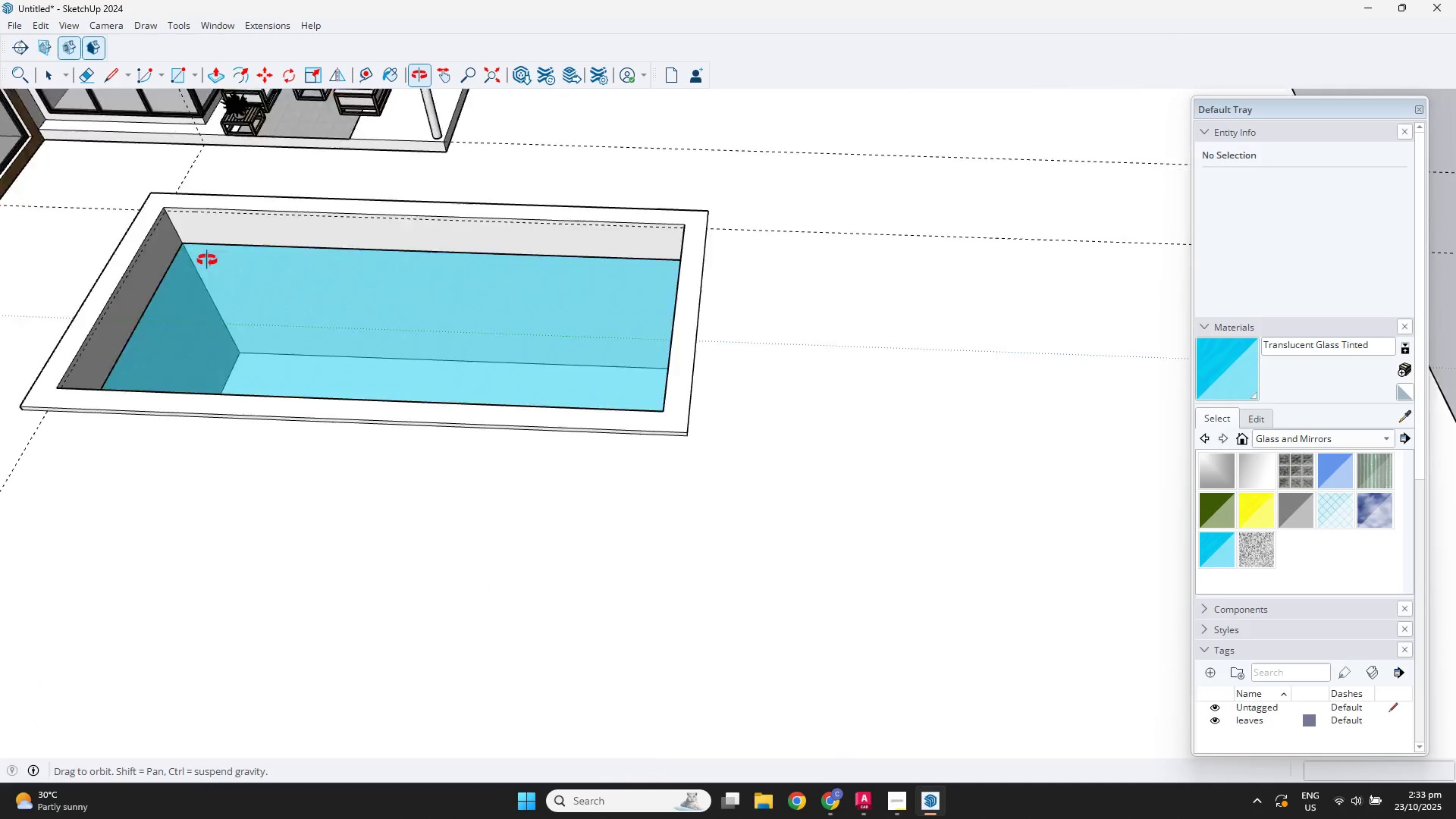 
hold_key(key=ShiftLeft, duration=0.38)
 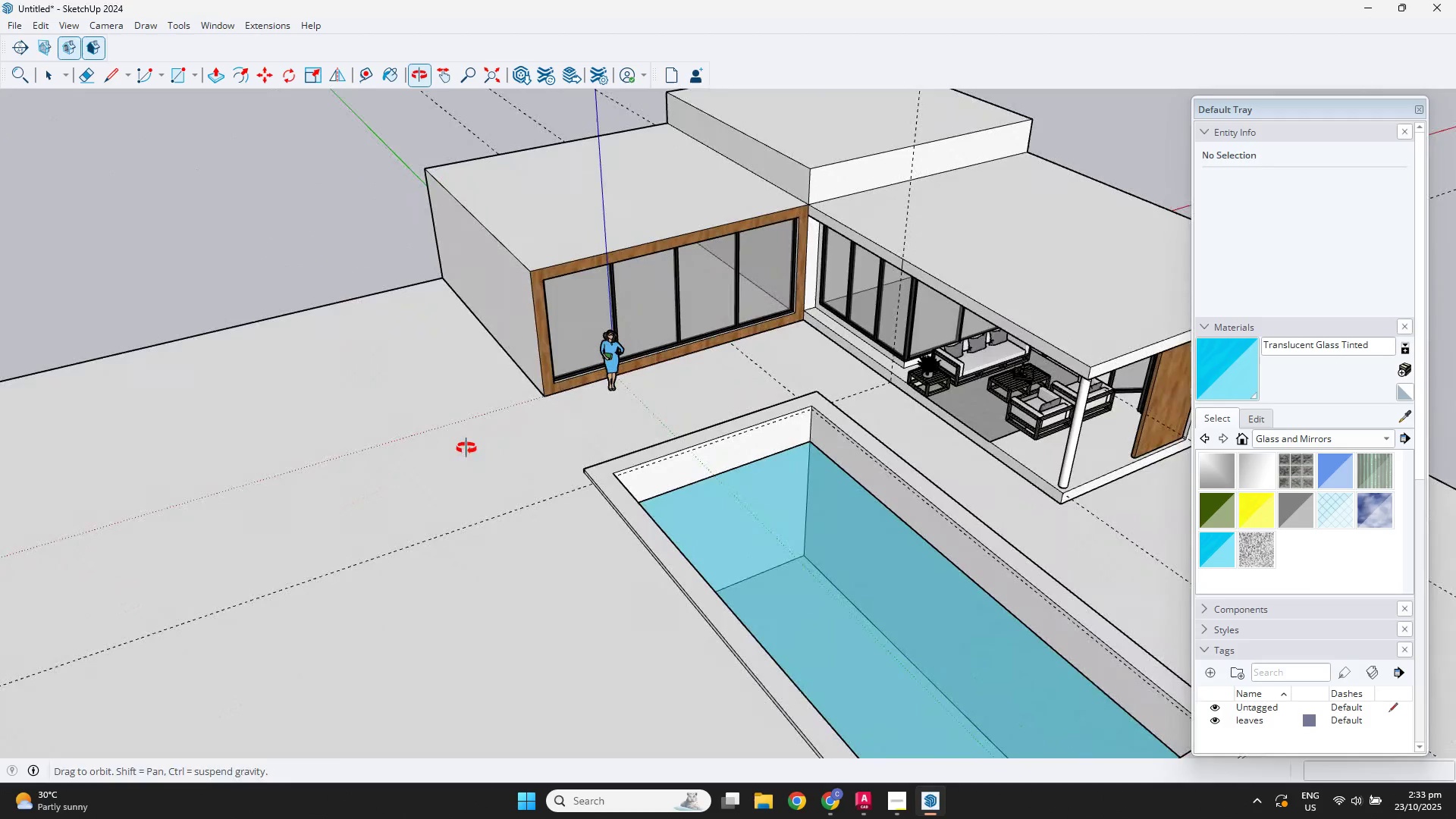 
key(Space)
 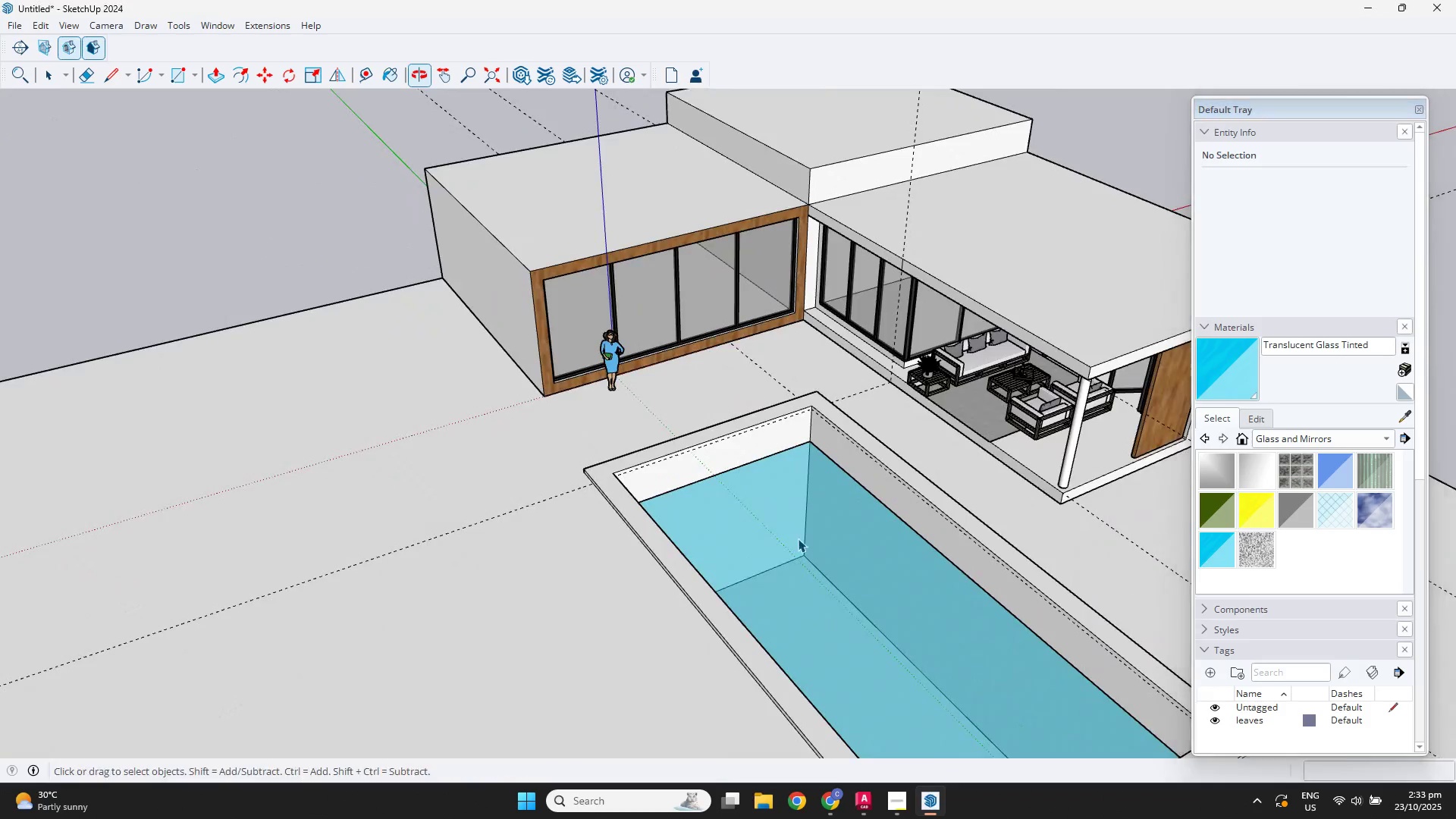 
scroll: coordinate [883, 557], scroll_direction: up, amount: 4.0
 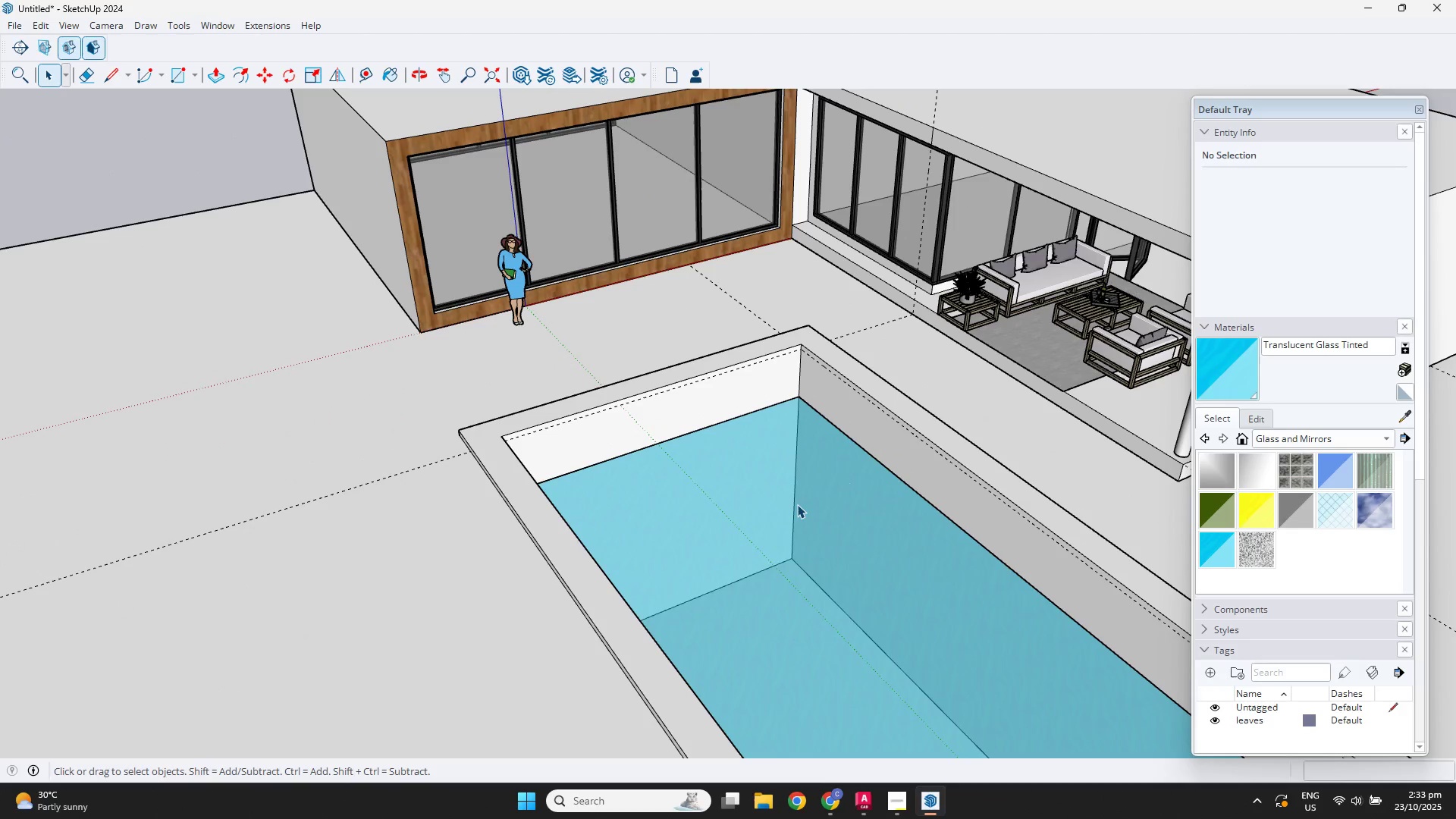 
left_click([736, 506])
 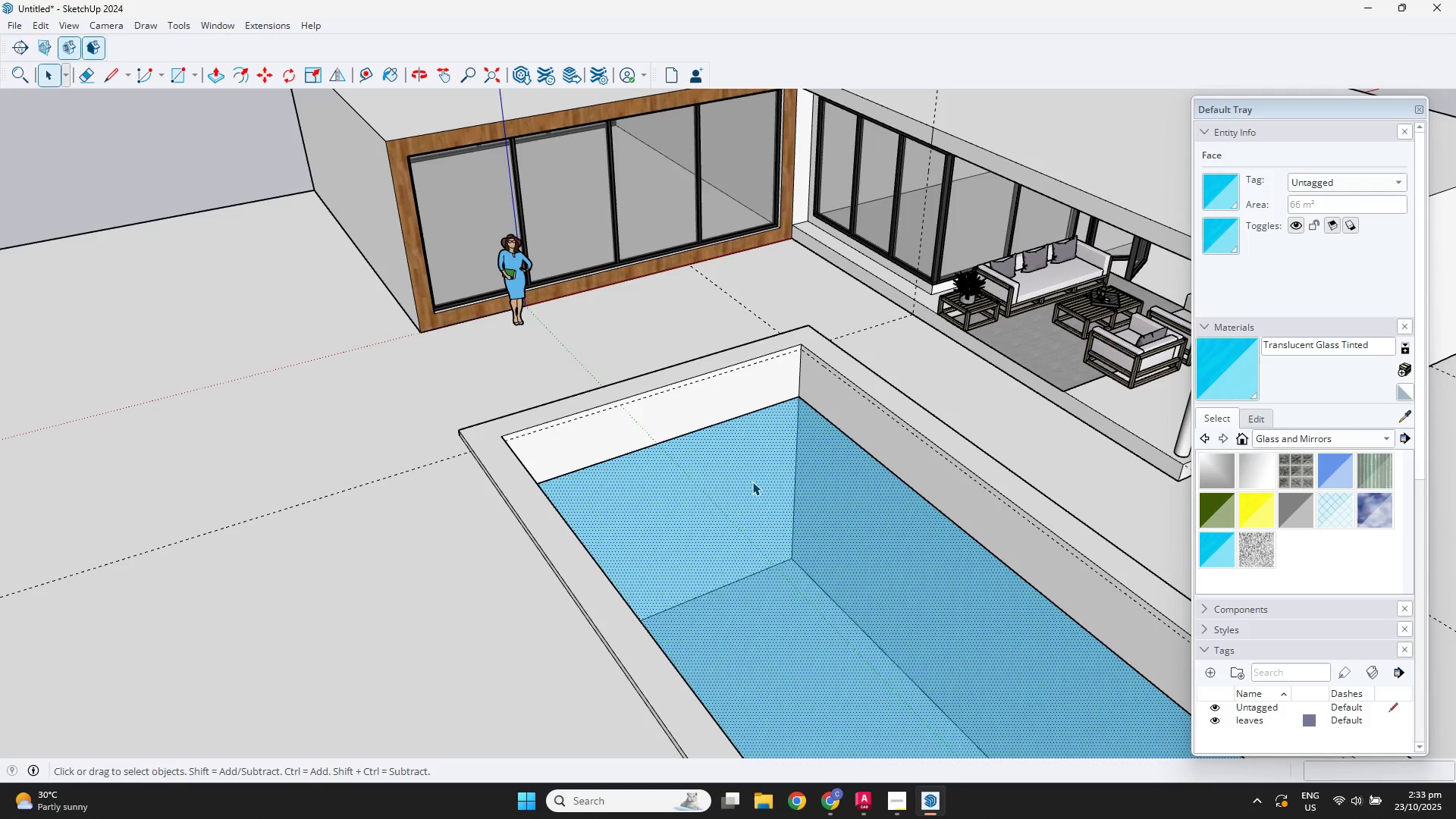 
key(M)
 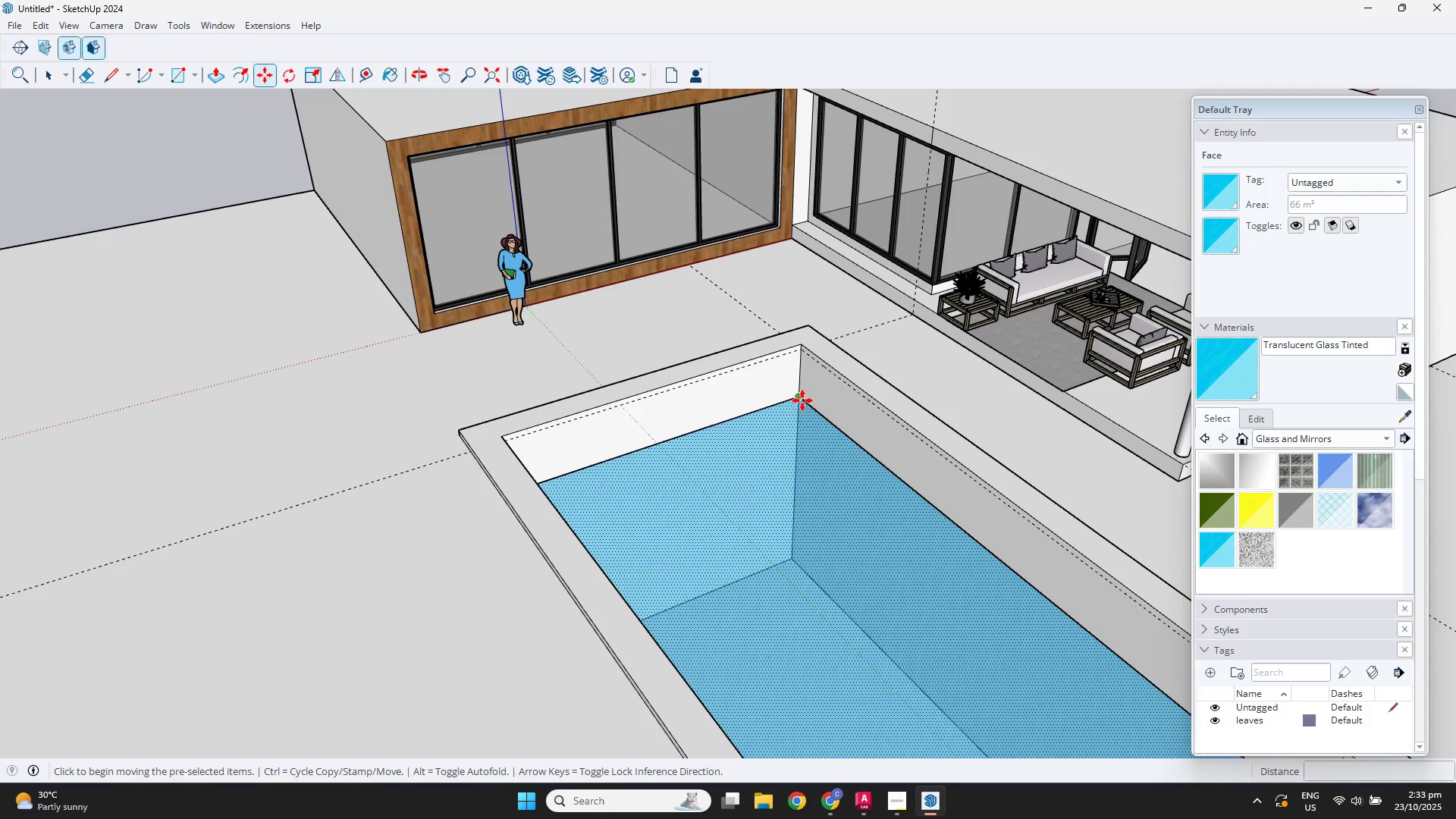 
left_click([802, 399])
 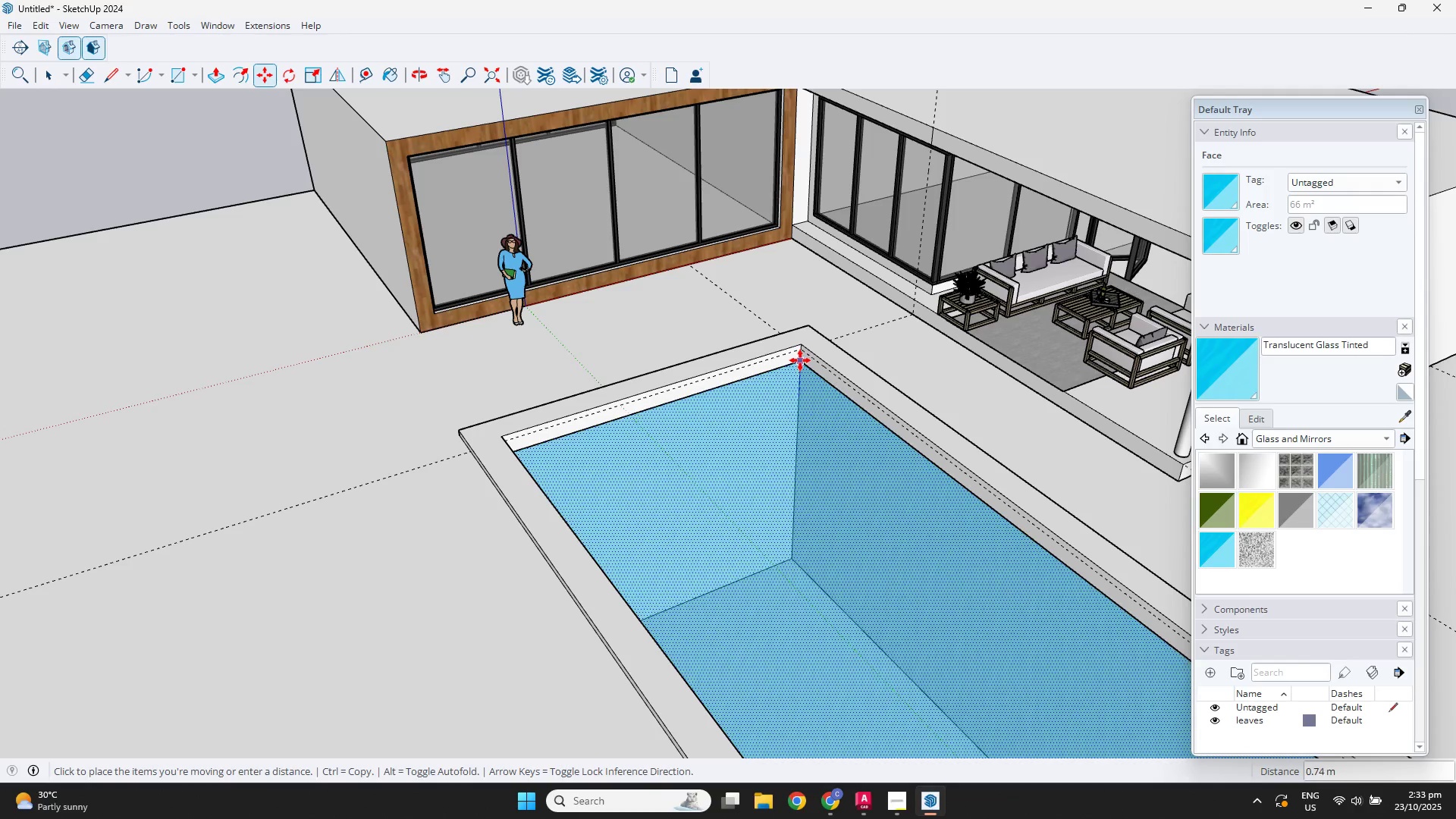 
left_click([800, 358])
 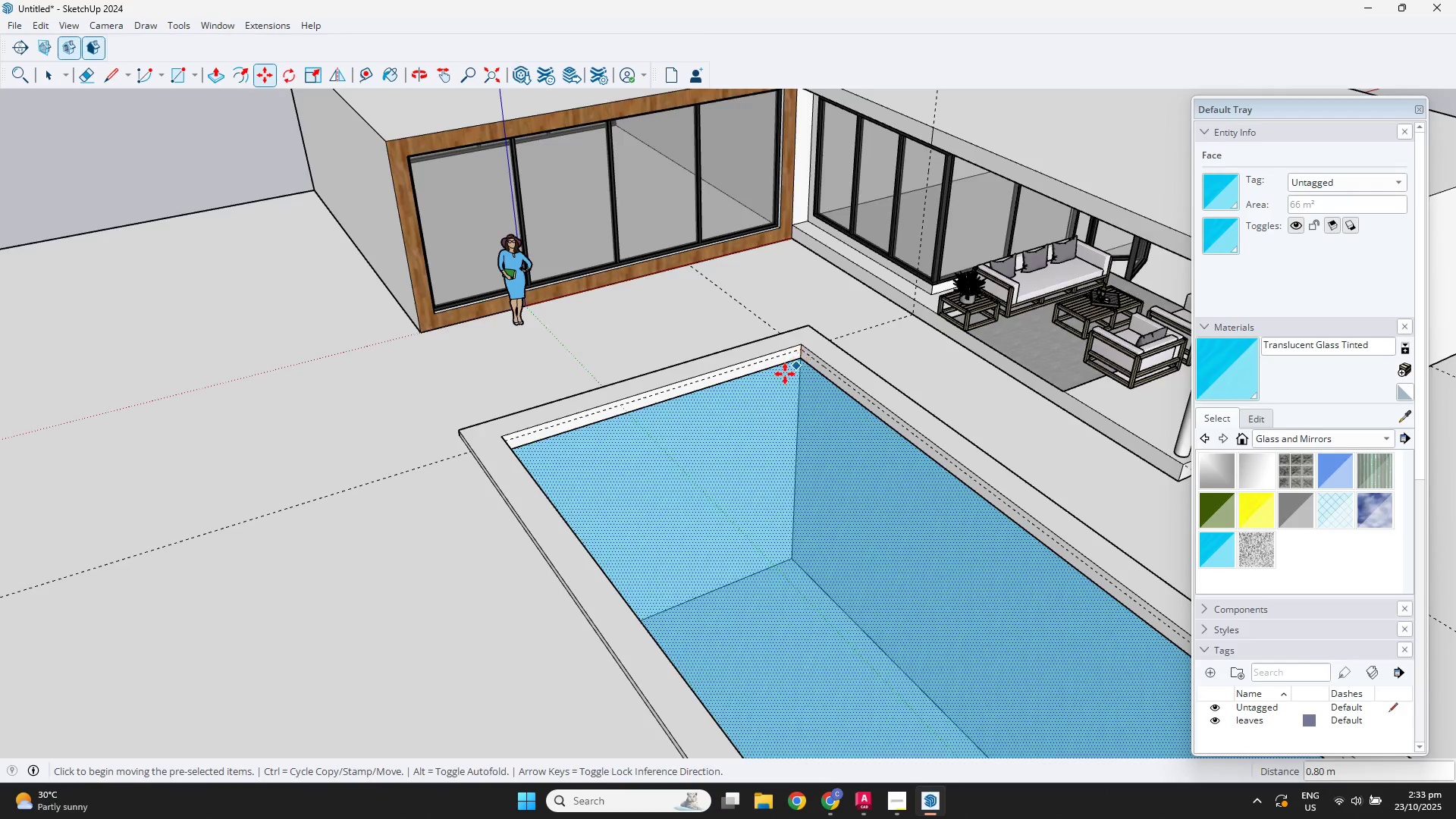 
scroll: coordinate [756, 388], scroll_direction: down, amount: 3.0
 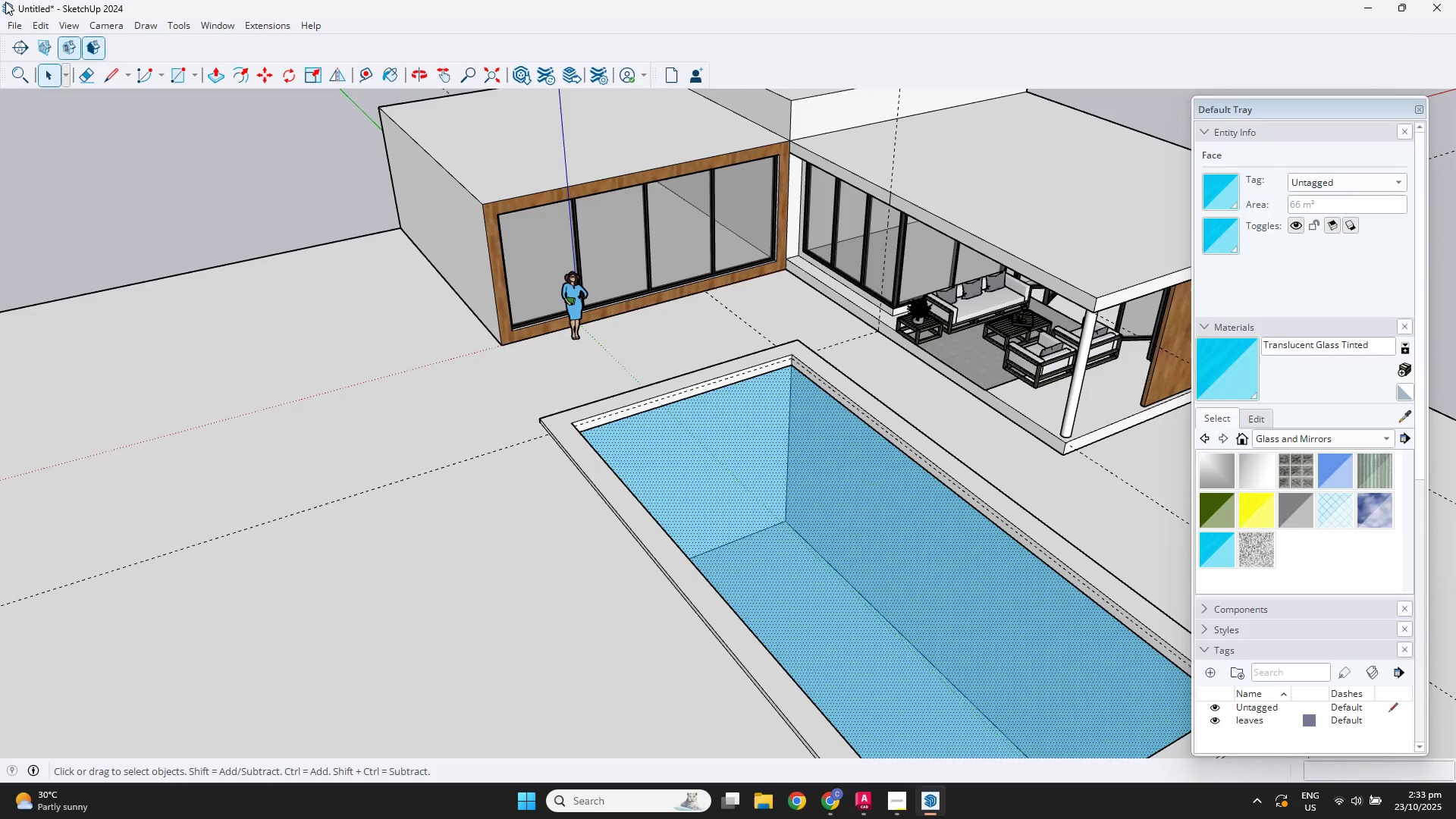 
key(Space)
 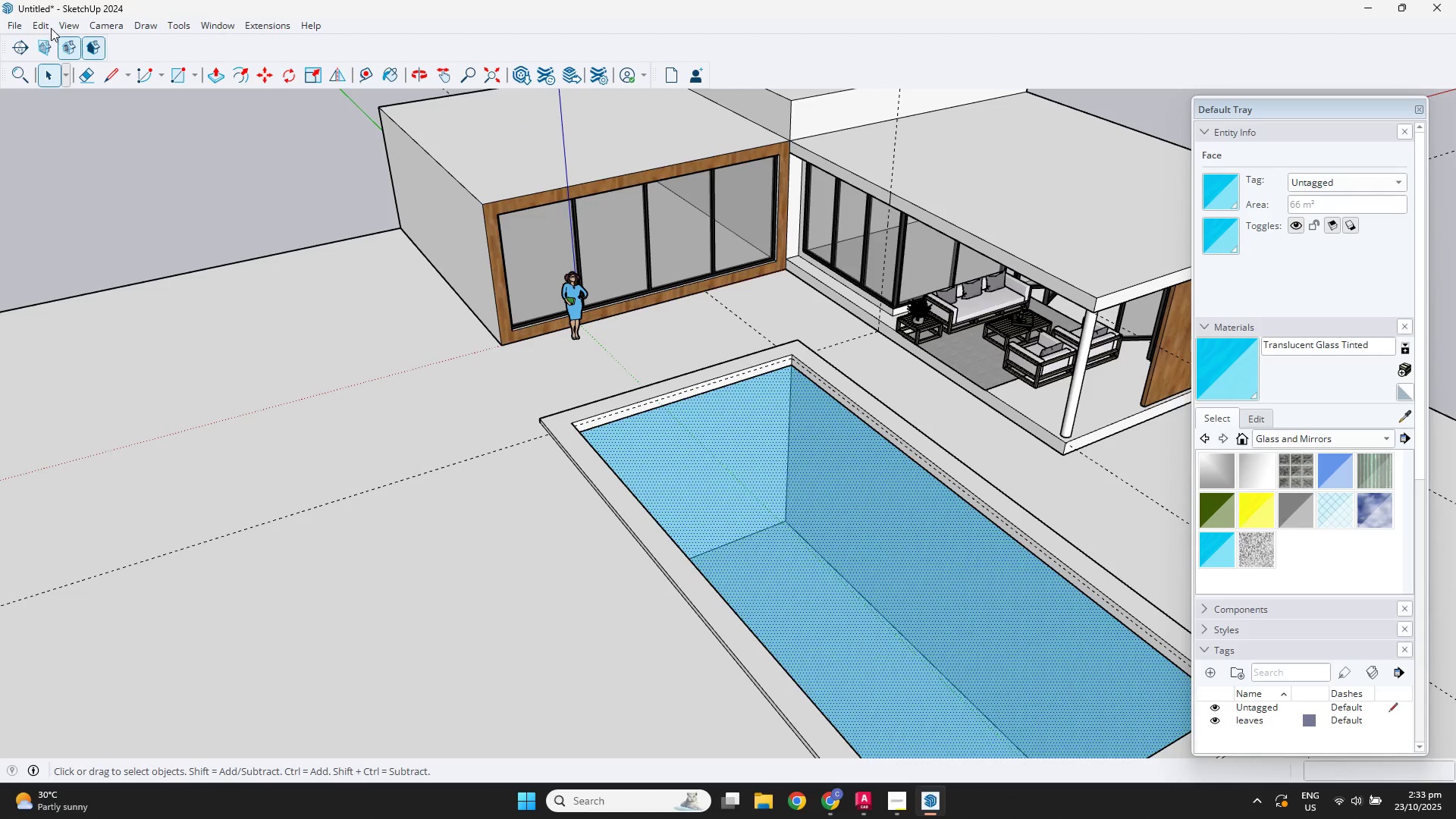 
left_click([41, 22])
 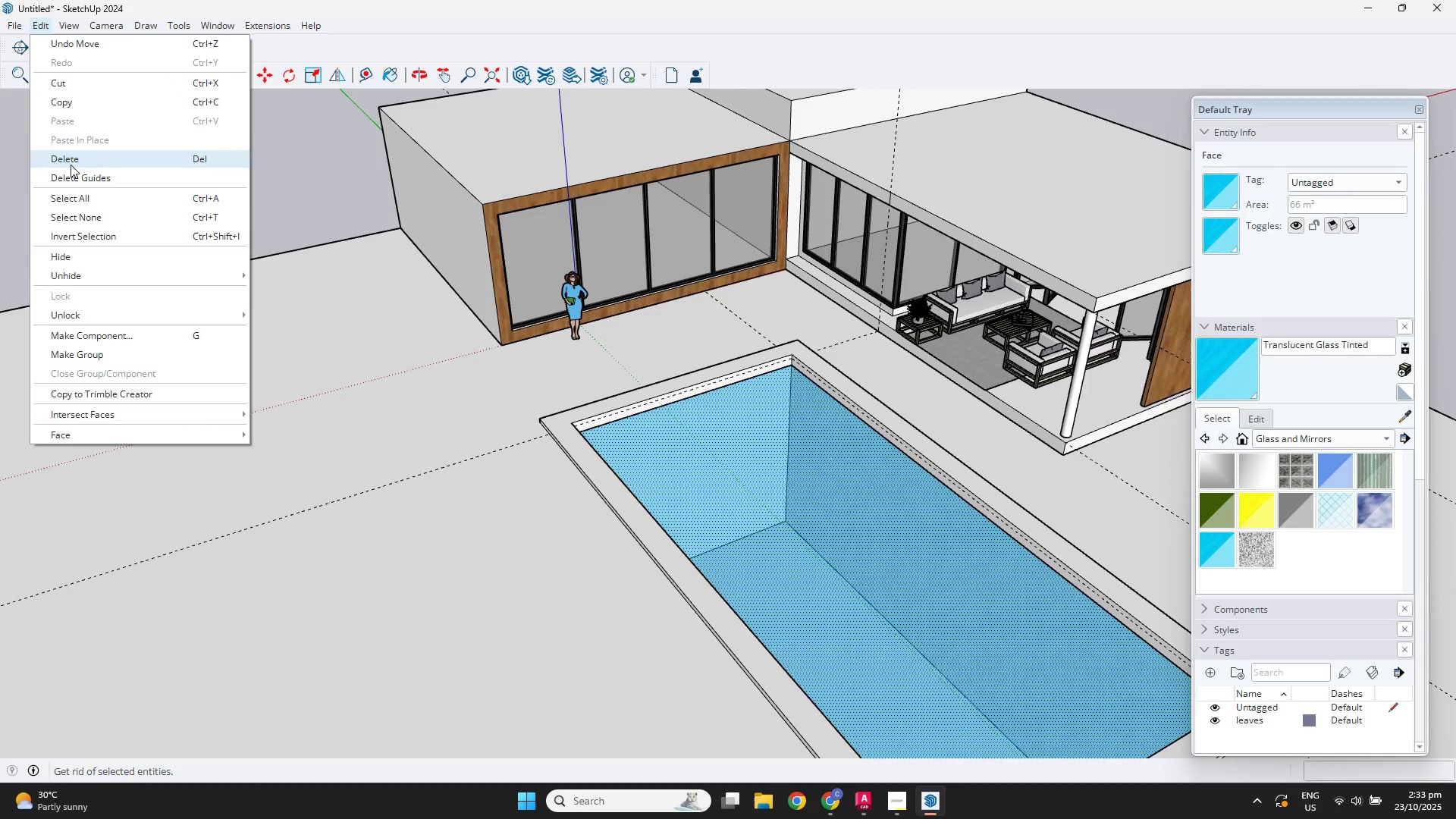 
left_click([75, 183])
 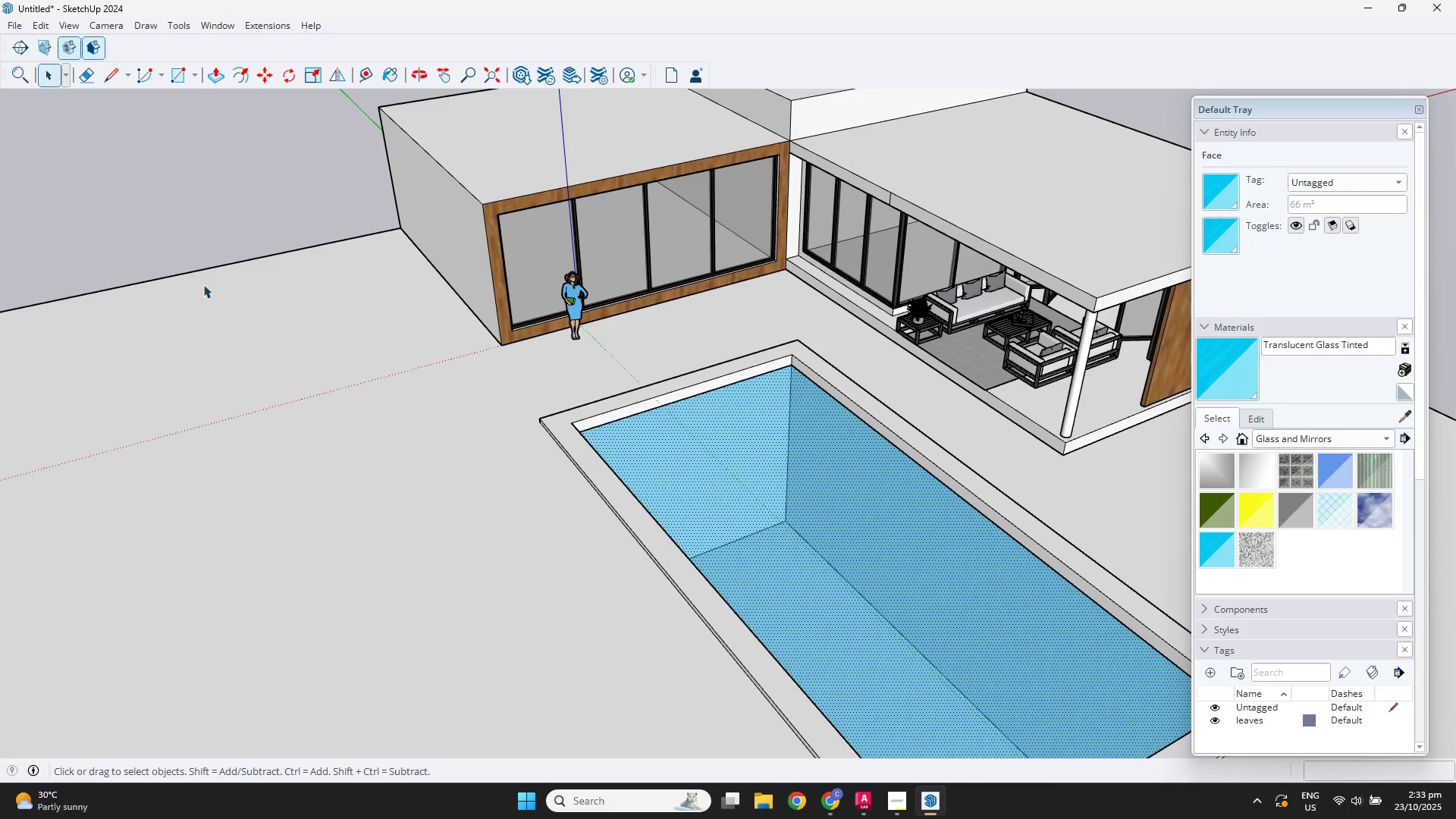 
scroll: coordinate [348, 400], scroll_direction: down, amount: 3.0
 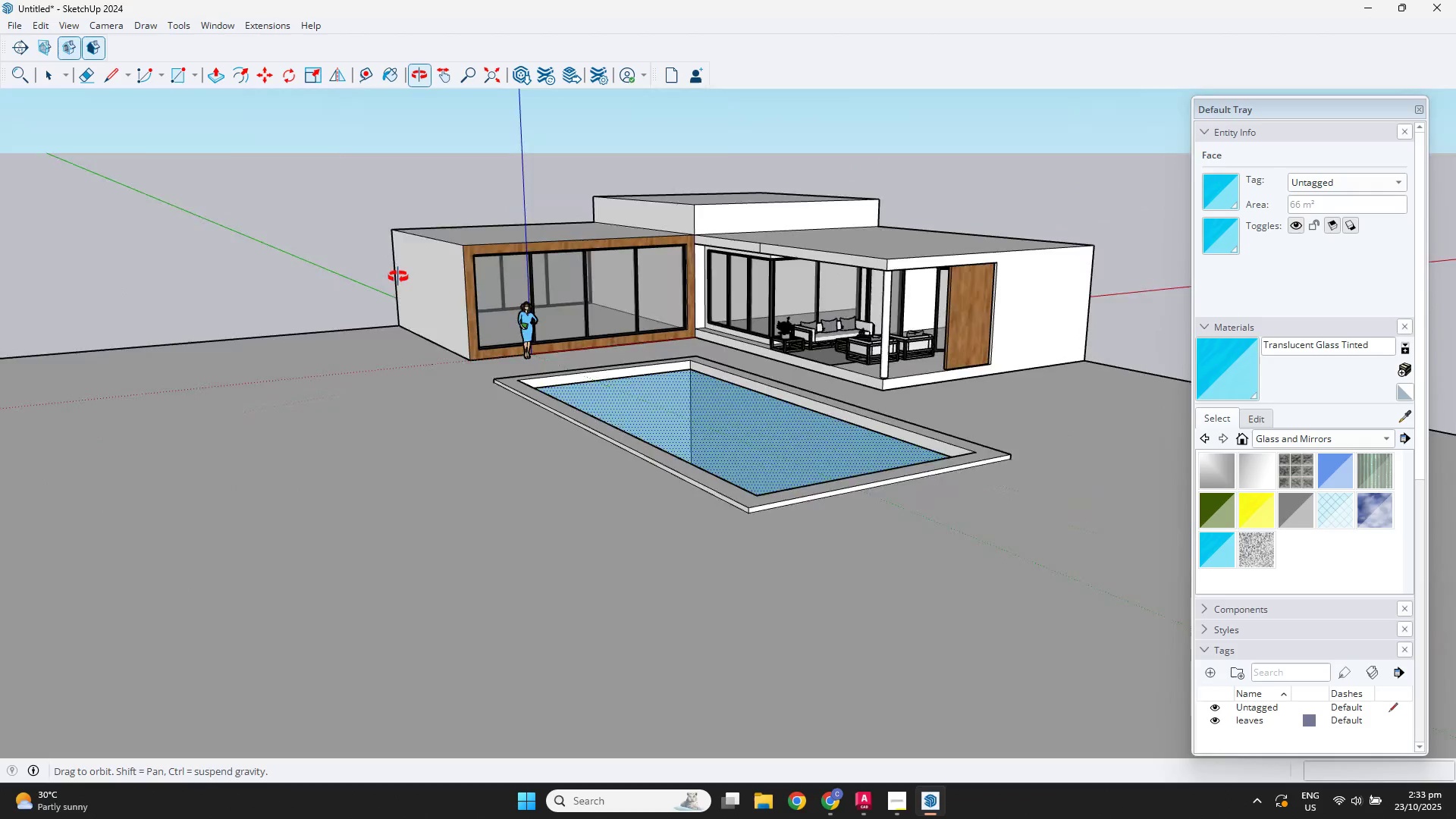 
scroll: coordinate [799, 477], scroll_direction: up, amount: 5.0
 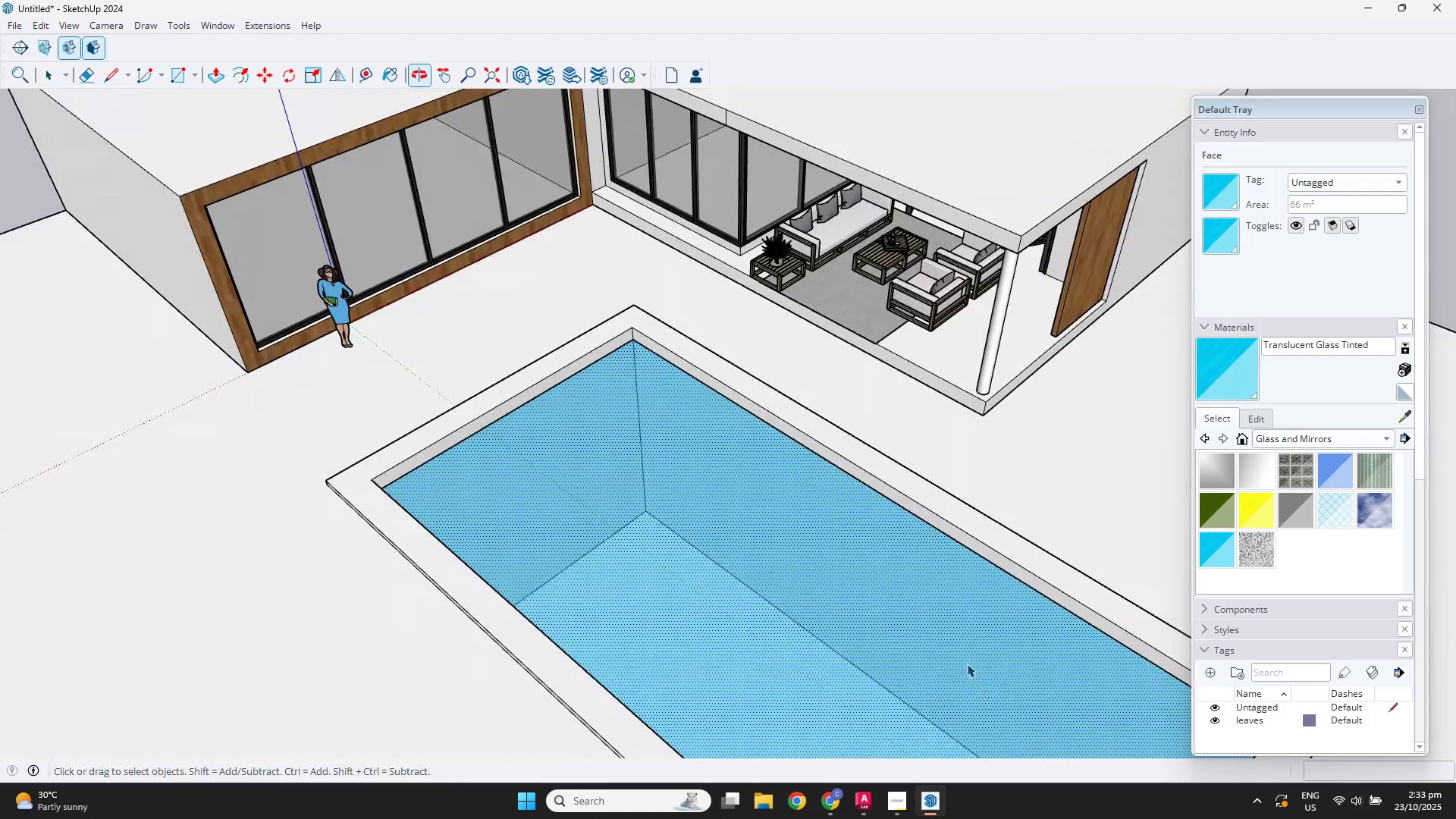 
scroll: coordinate [841, 563], scroll_direction: down, amount: 7.0
 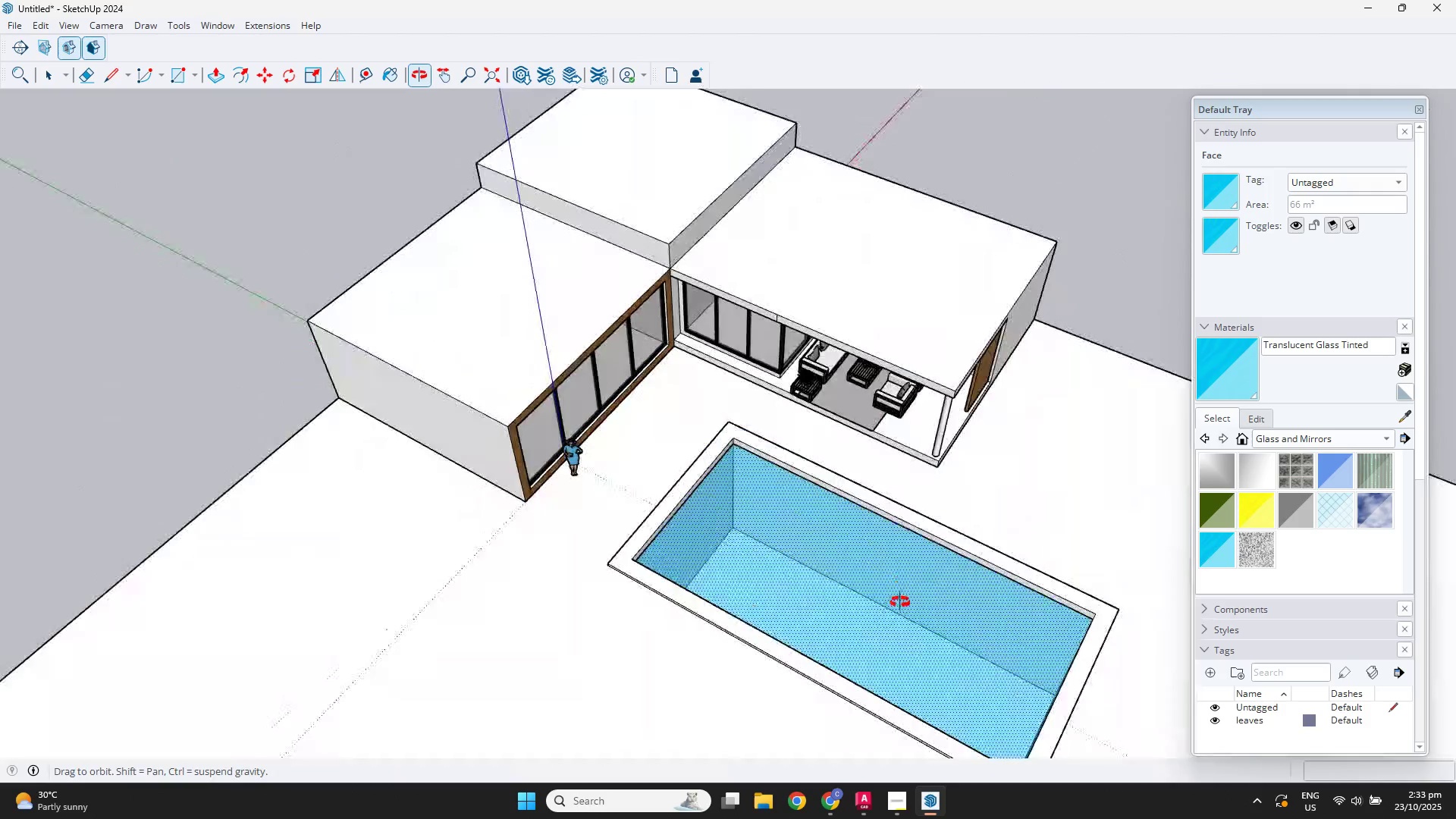 
scroll: coordinate [738, 650], scroll_direction: up, amount: 3.0
 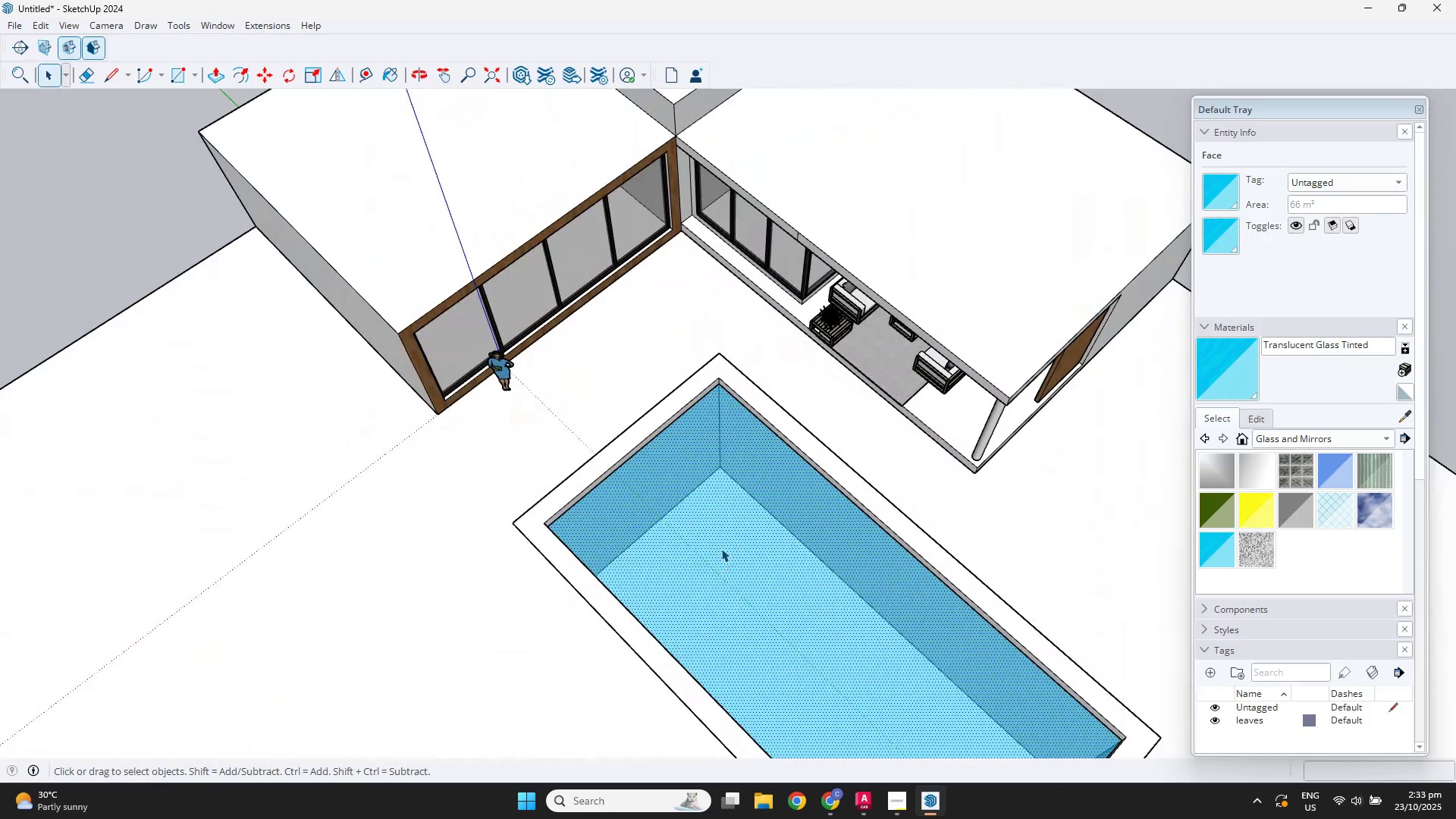 
left_click([721, 548])
 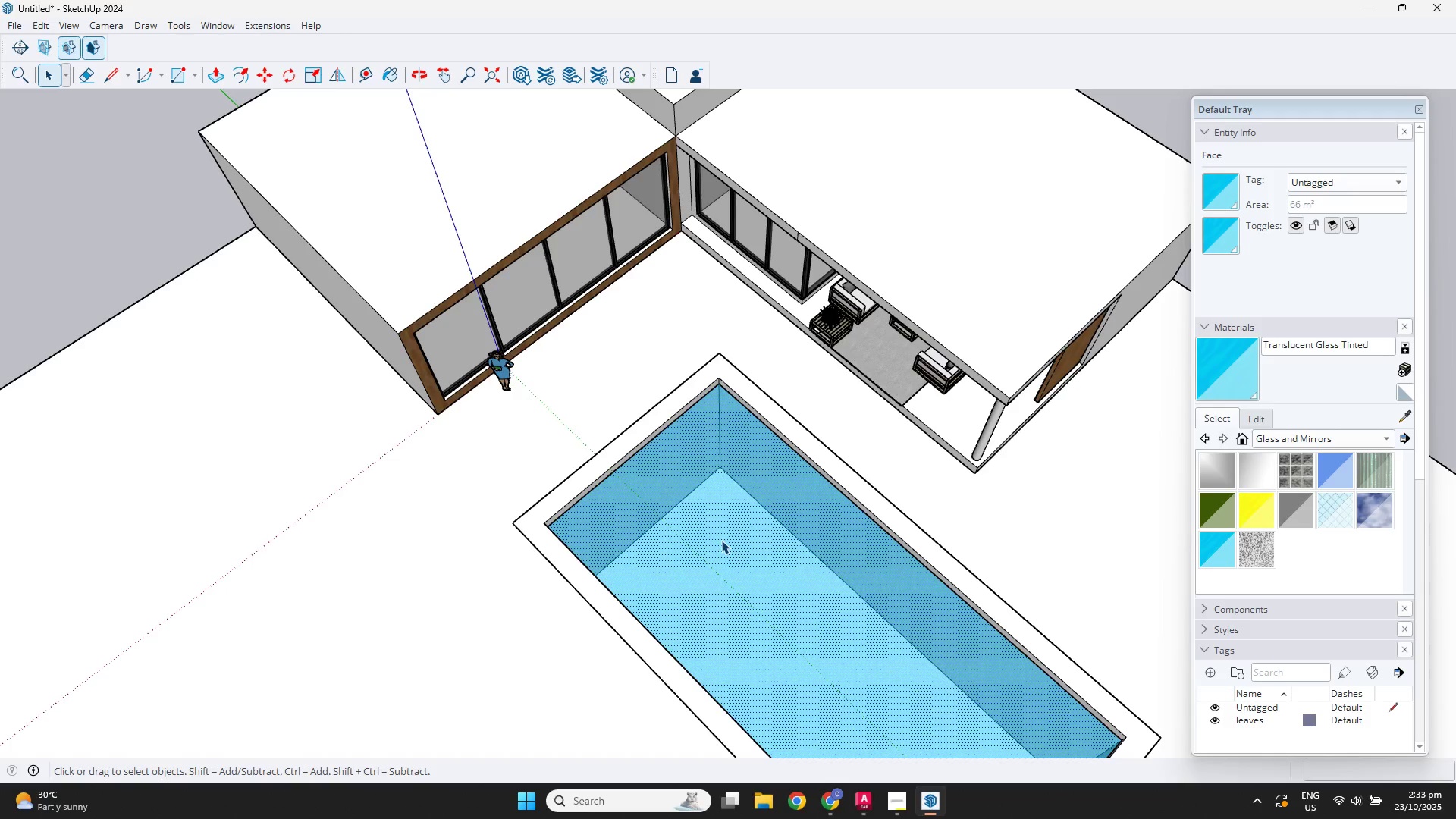 
double_click([721, 540])
 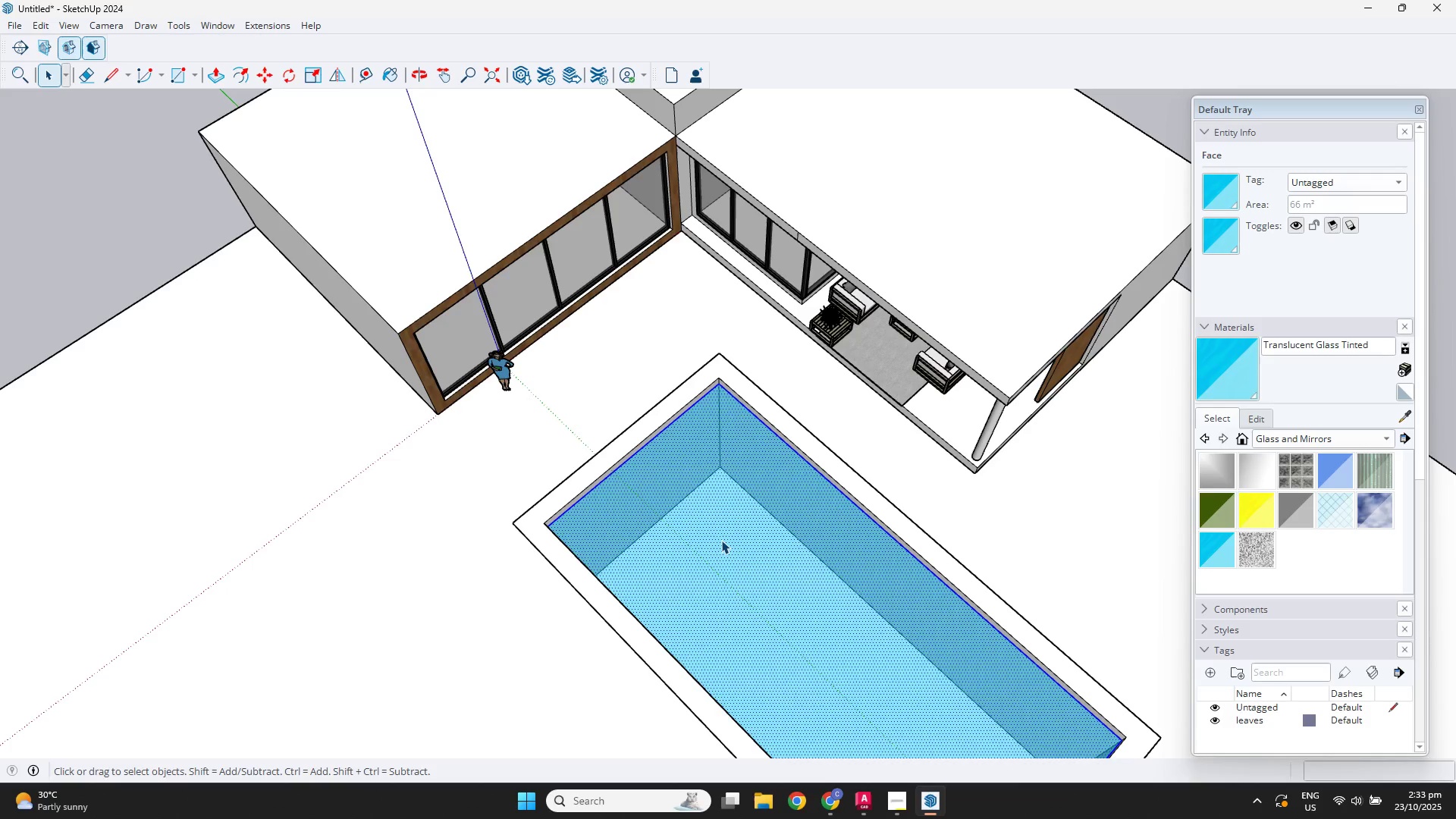 
triple_click([721, 540])
 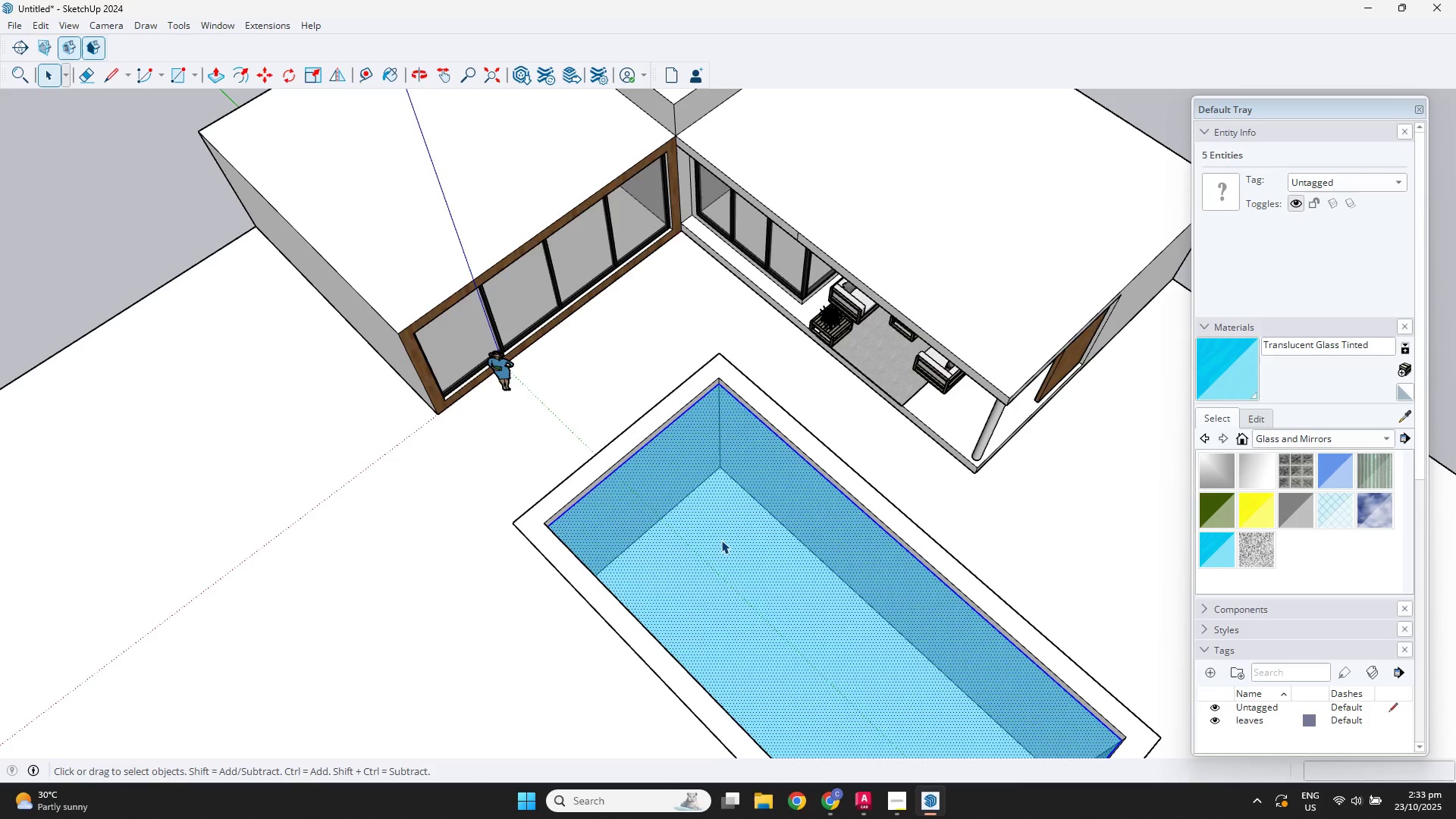 
key(Delete)
 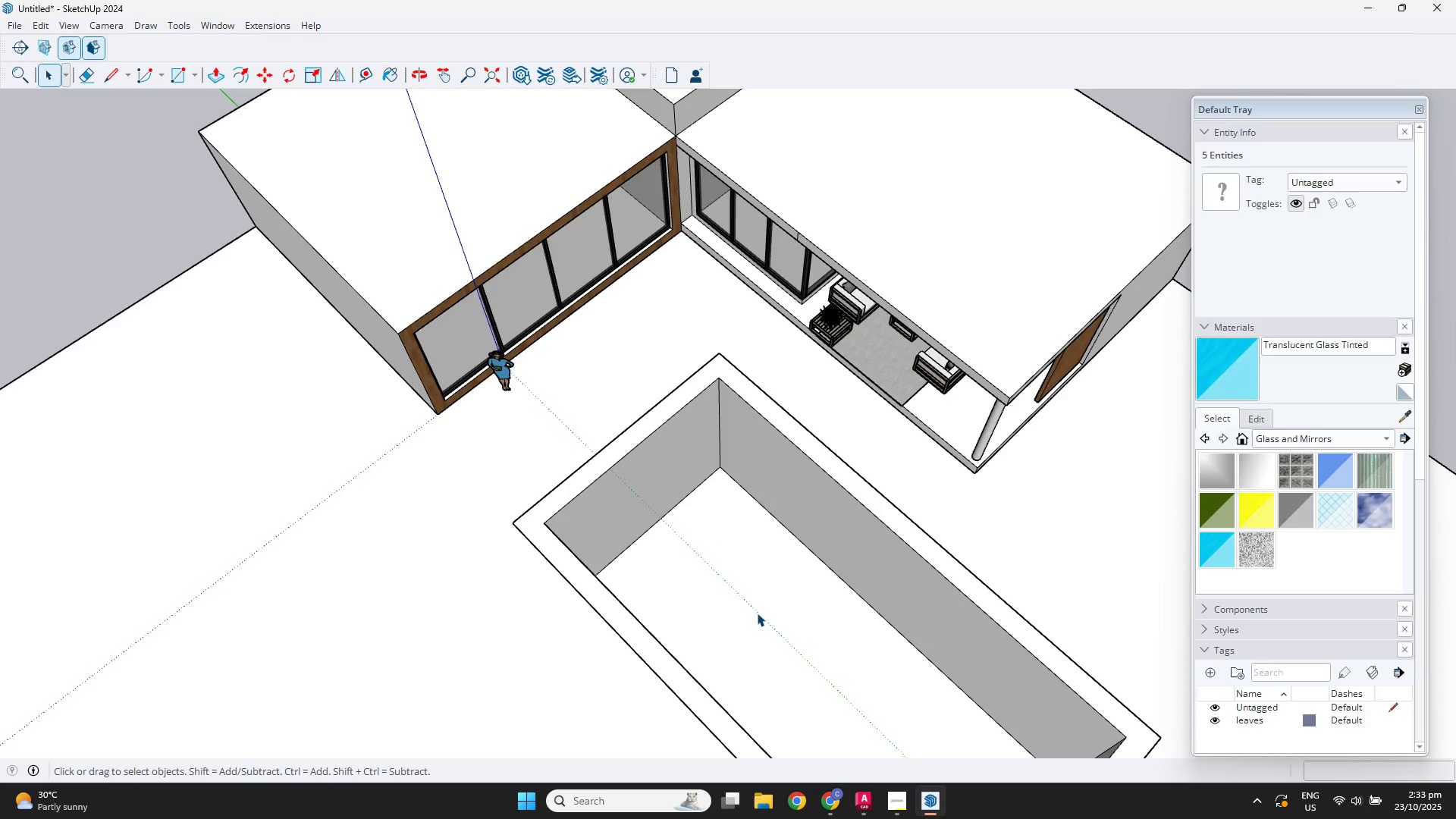 
left_click([757, 613])
 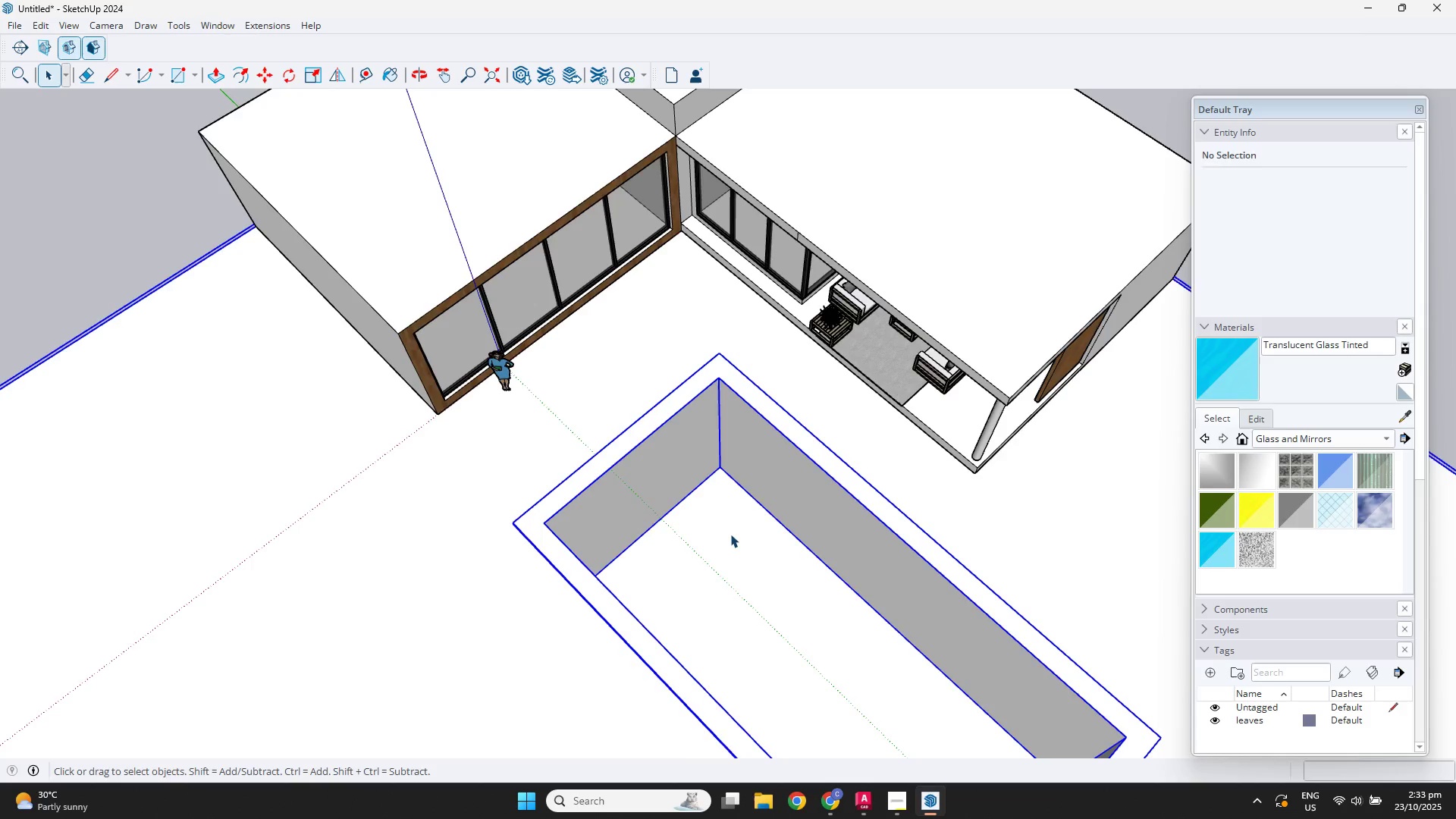 
double_click([730, 534])
 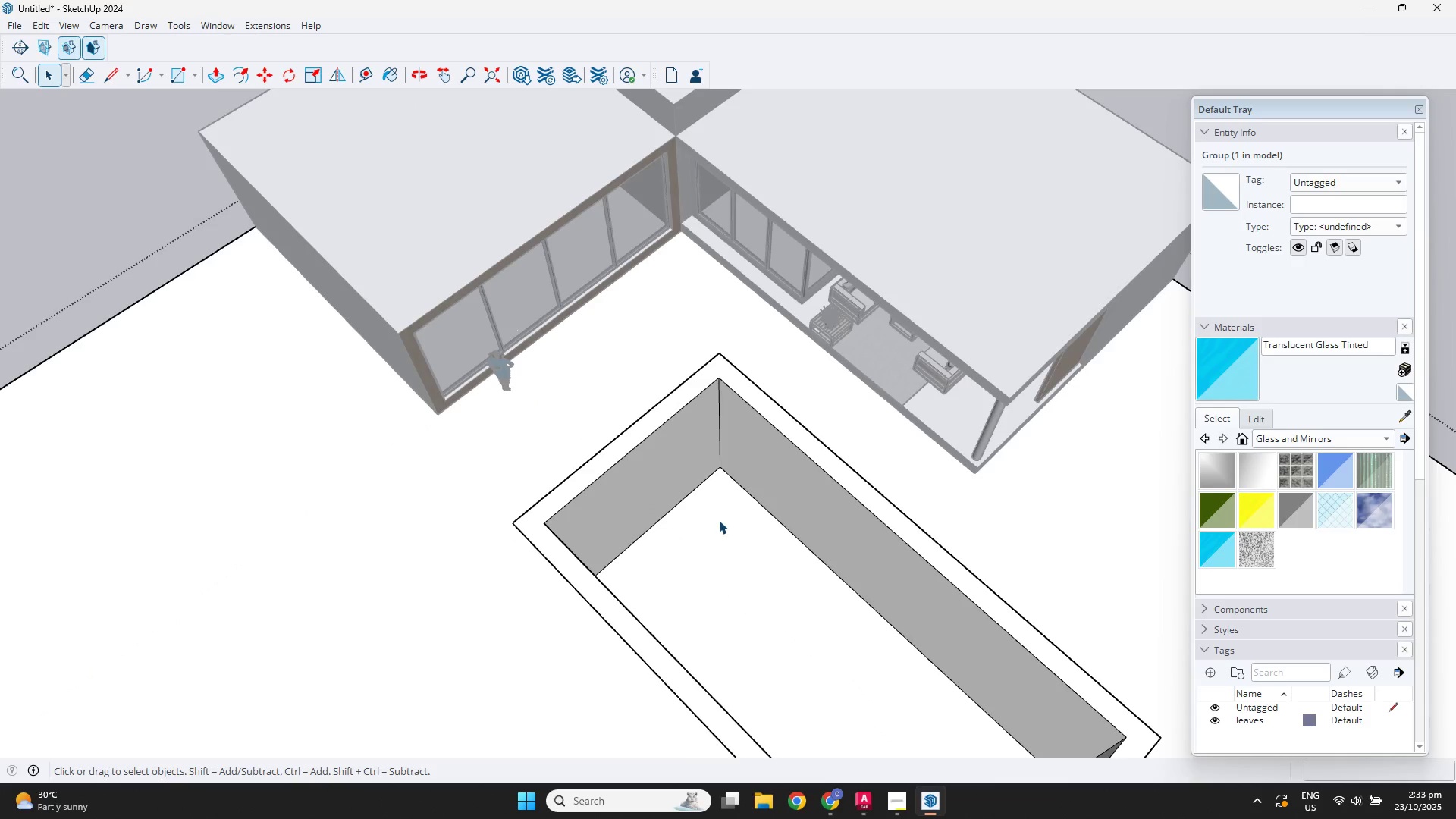 
triple_click([719, 520])
 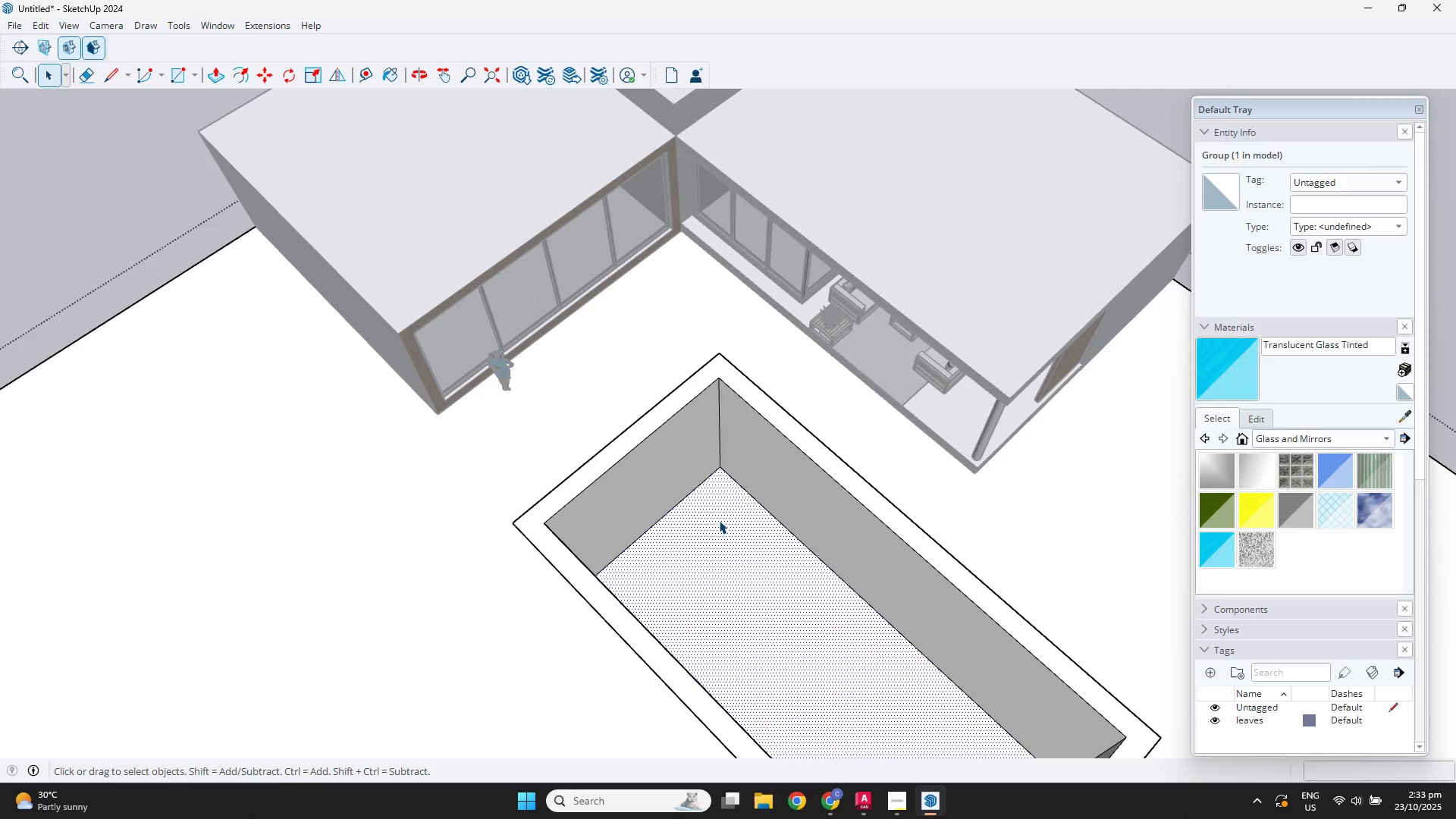 
key(P)
 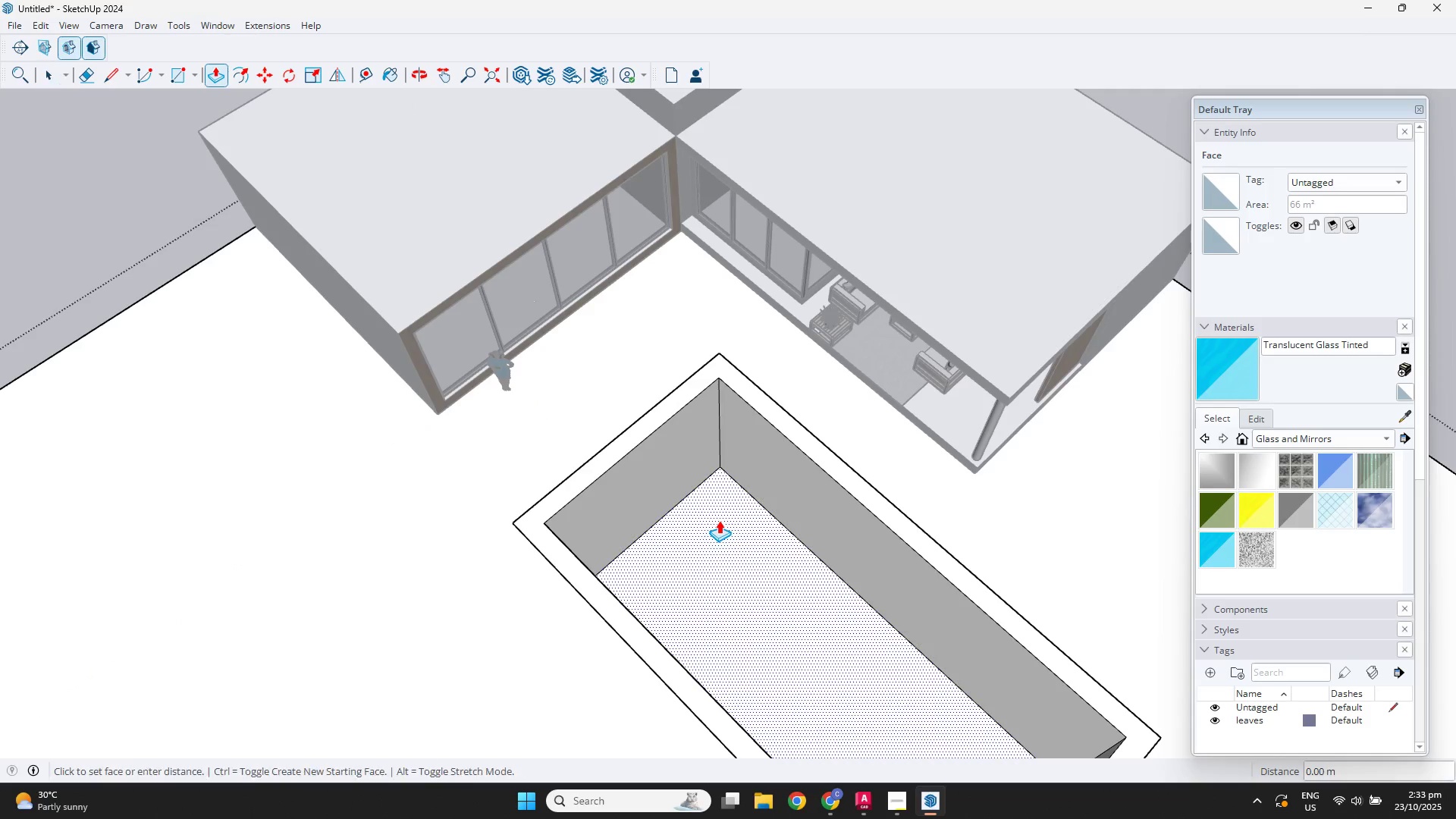 
left_click([719, 520])
 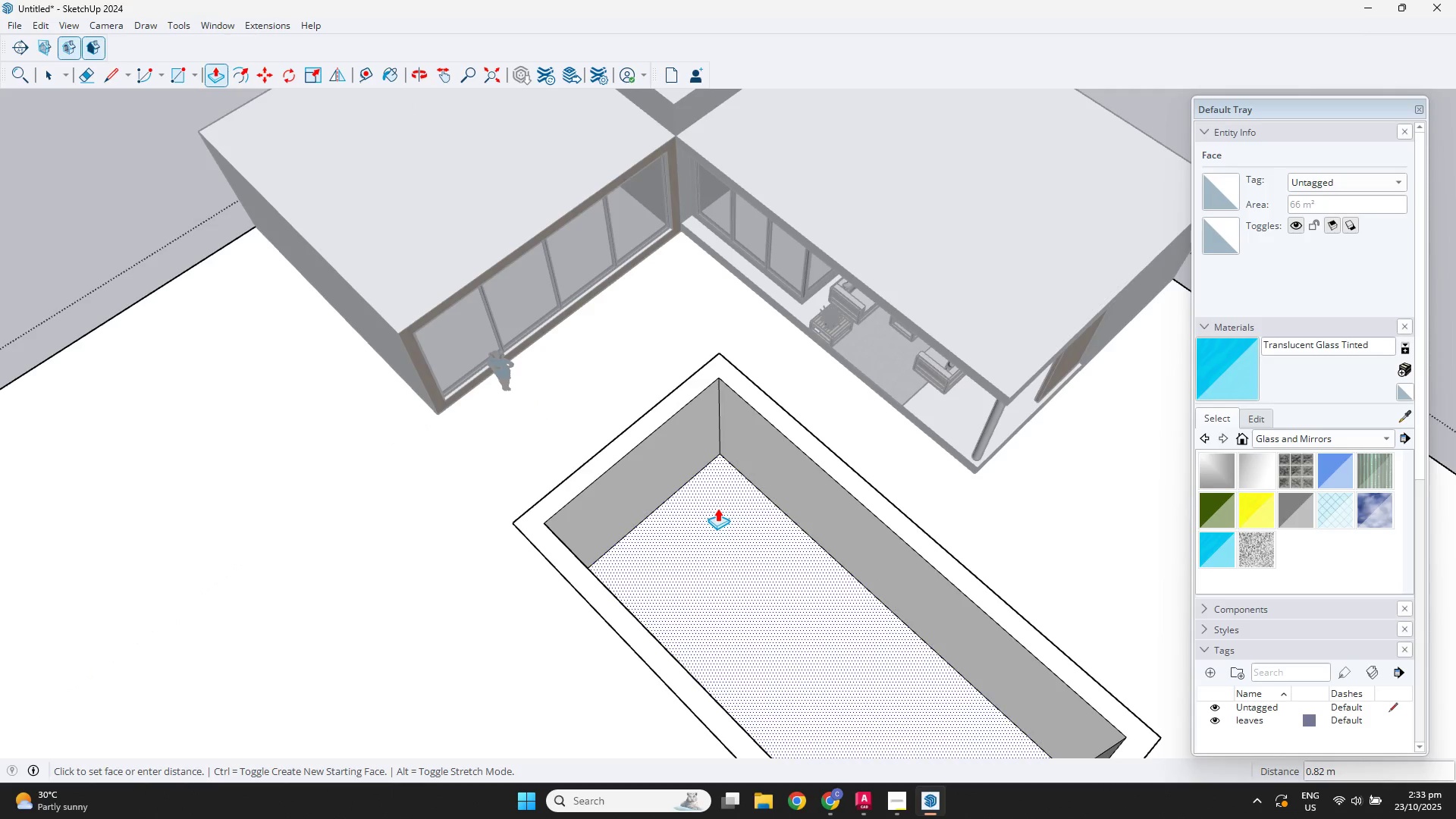 
left_click([717, 508])
 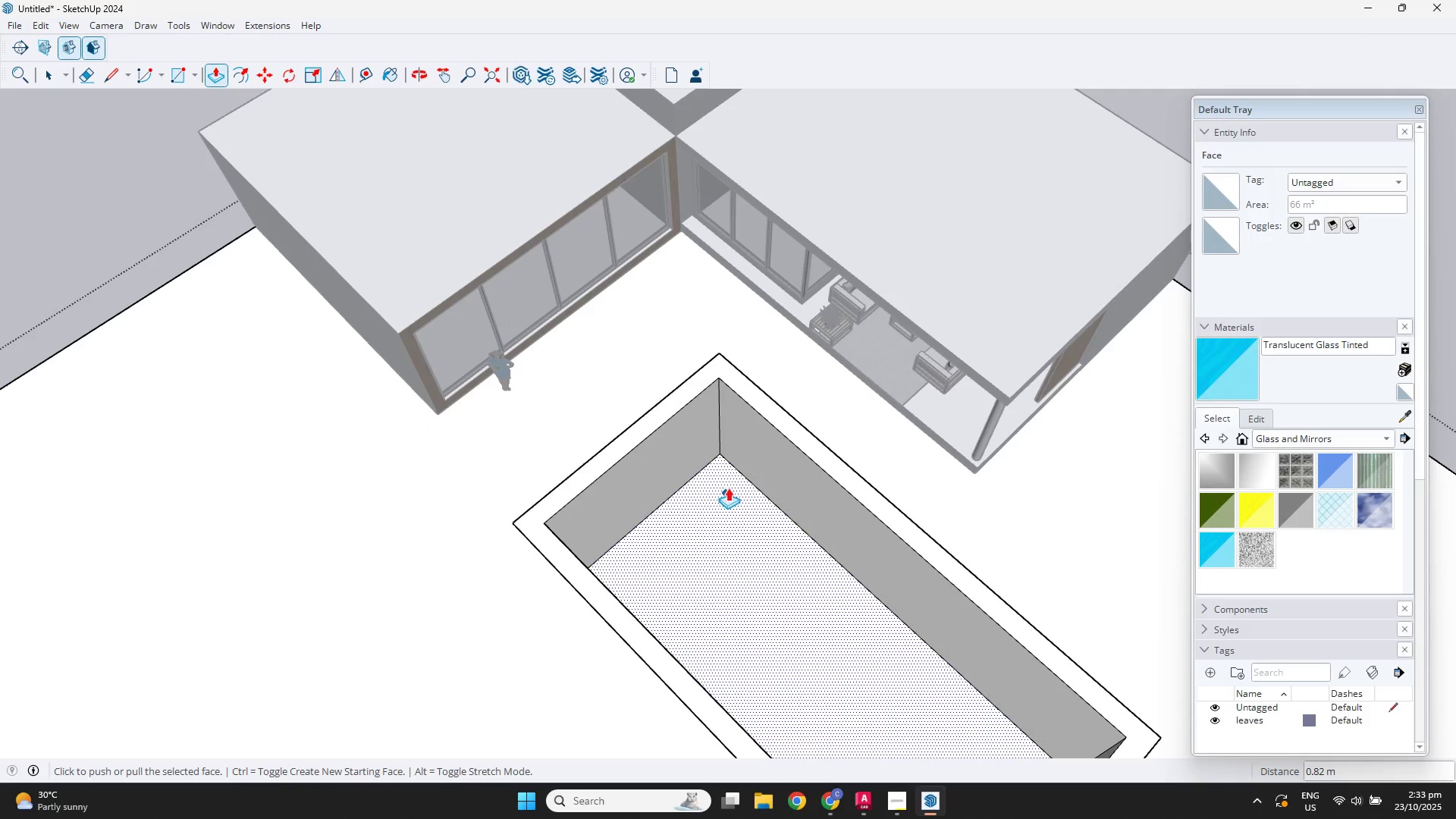 
key(Space)
 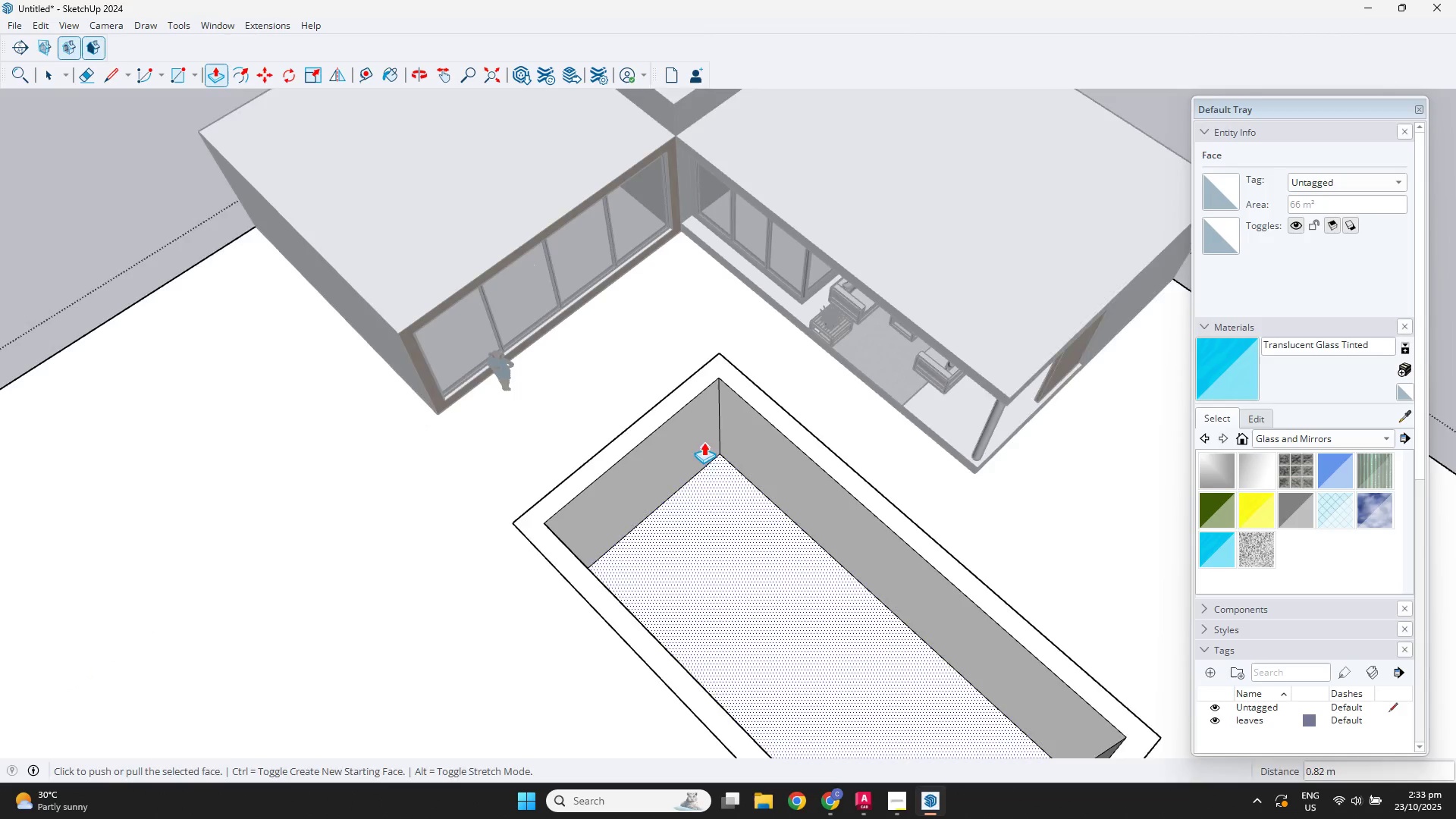 
scroll: coordinate [702, 438], scroll_direction: up, amount: 4.0
 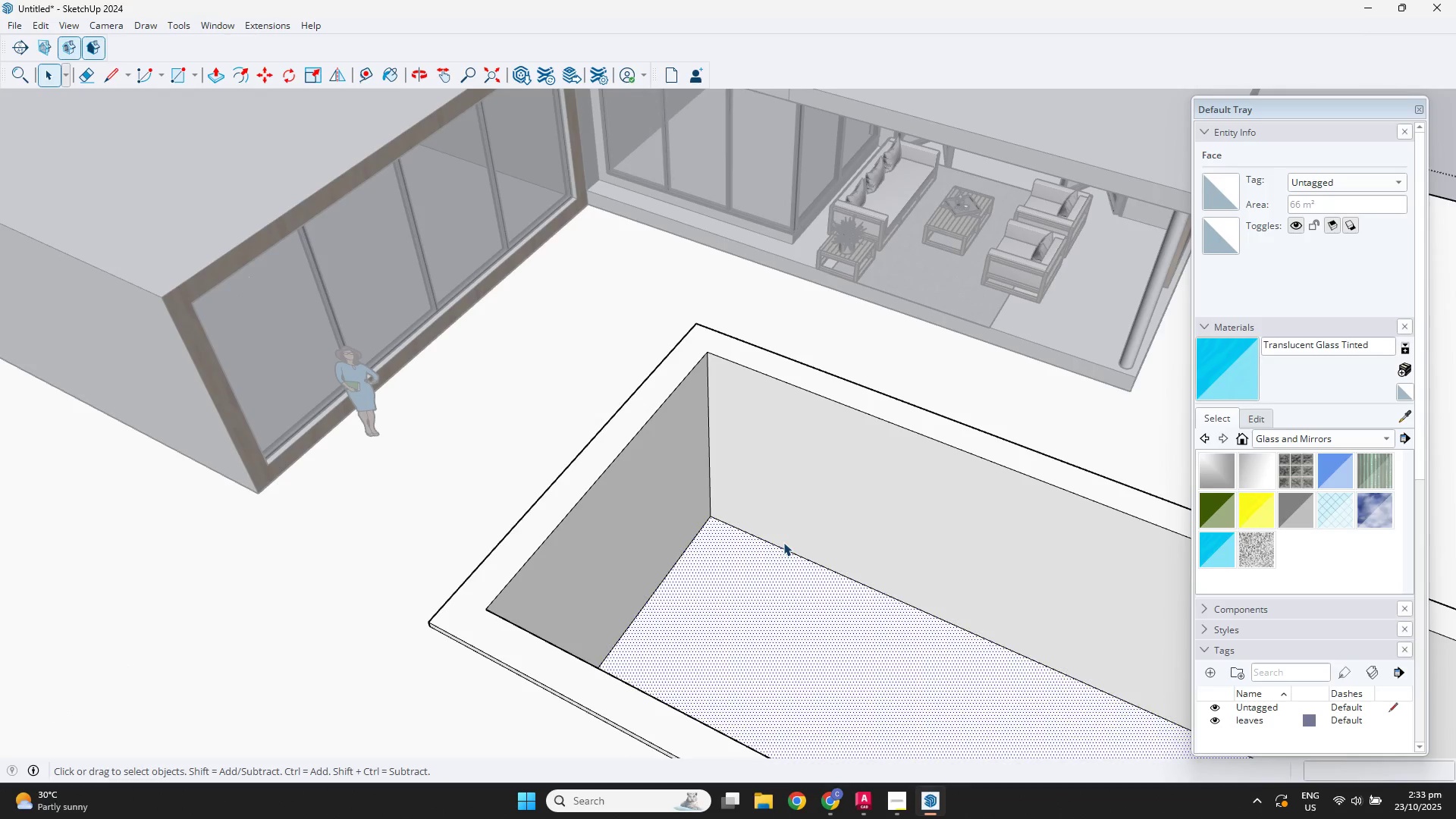 
key(T)
 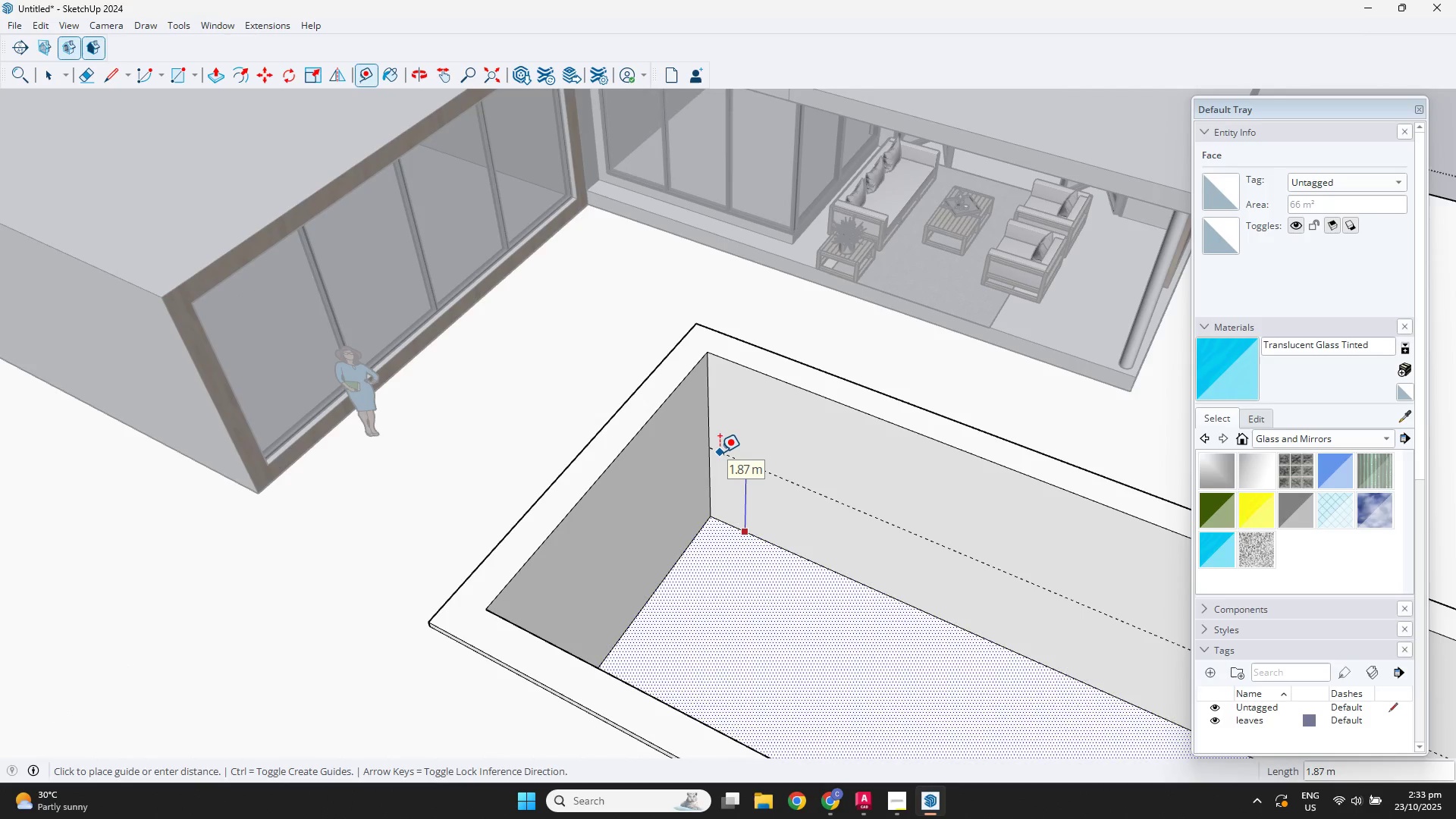 
key(Space)
 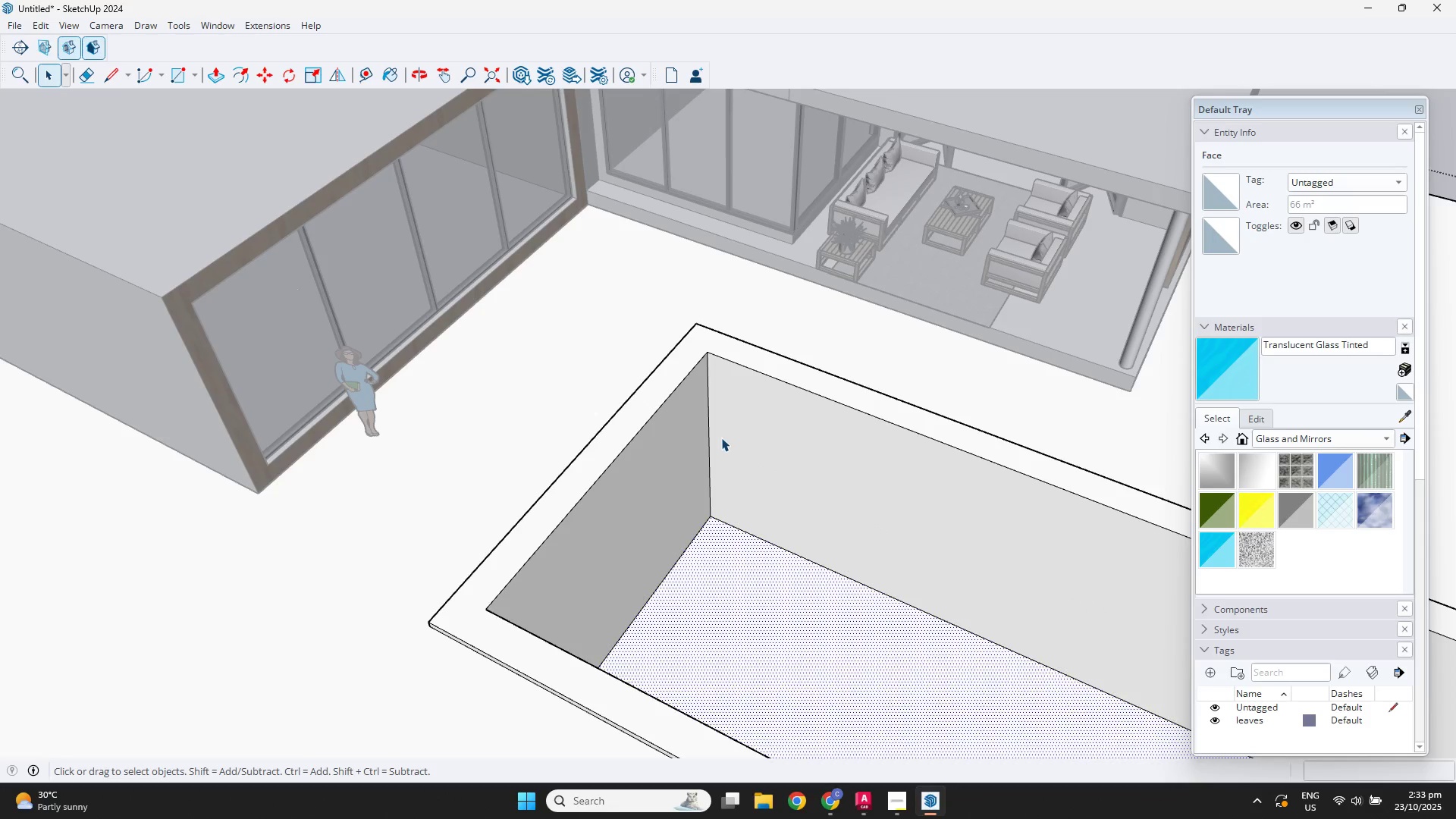 
key(T)
 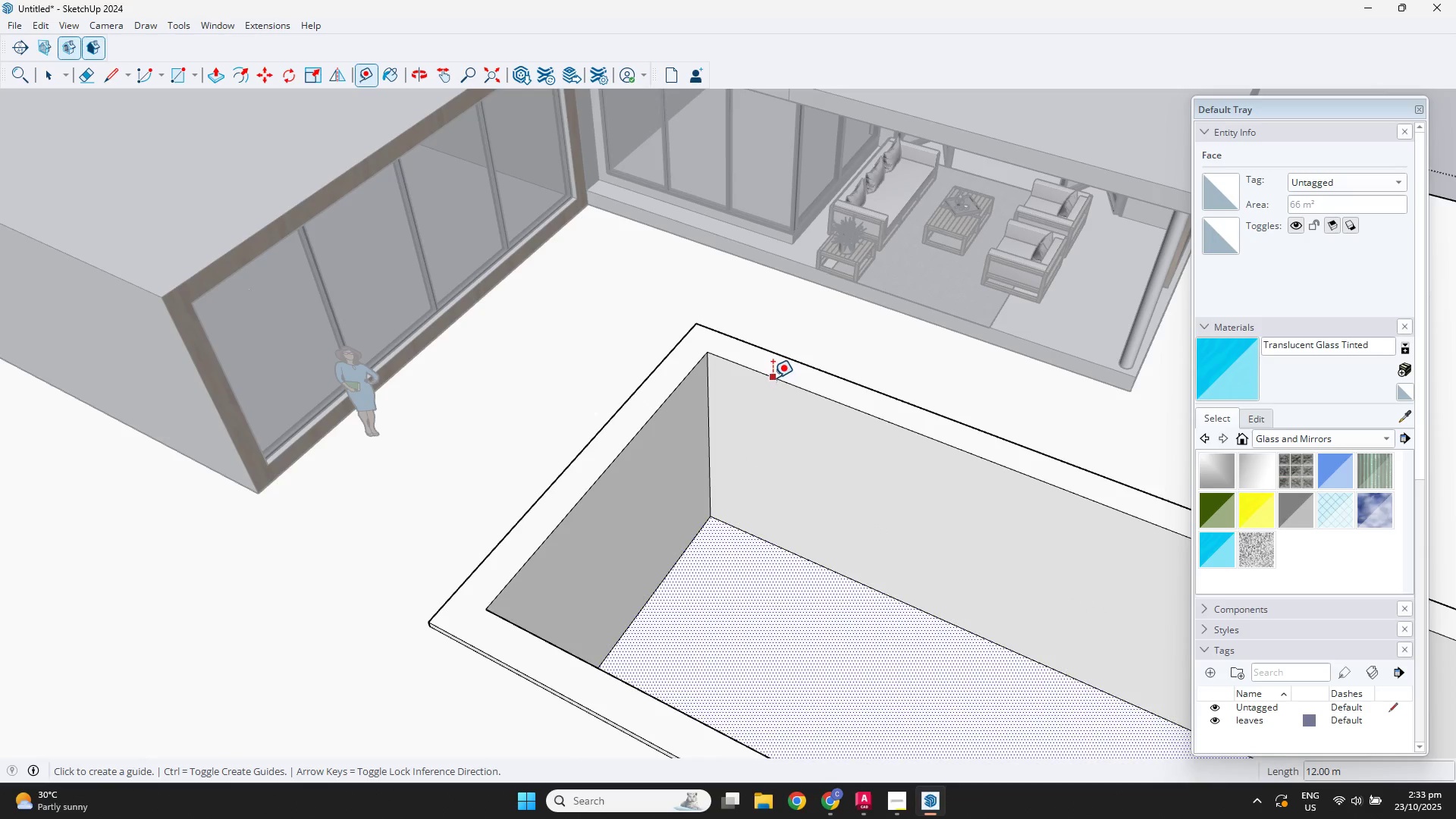 
left_click([773, 377])
 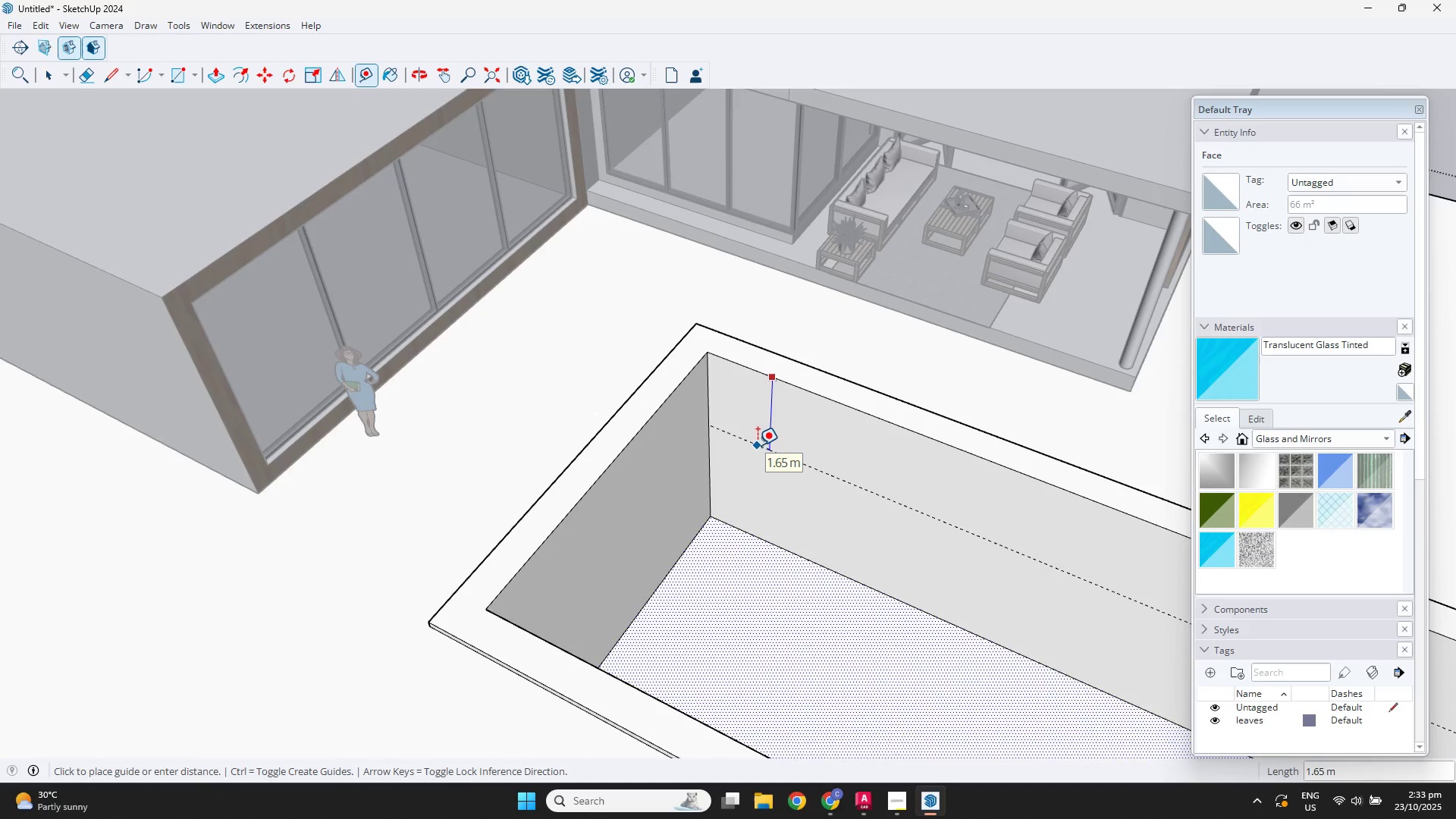 
key(NumpadDecimal)
 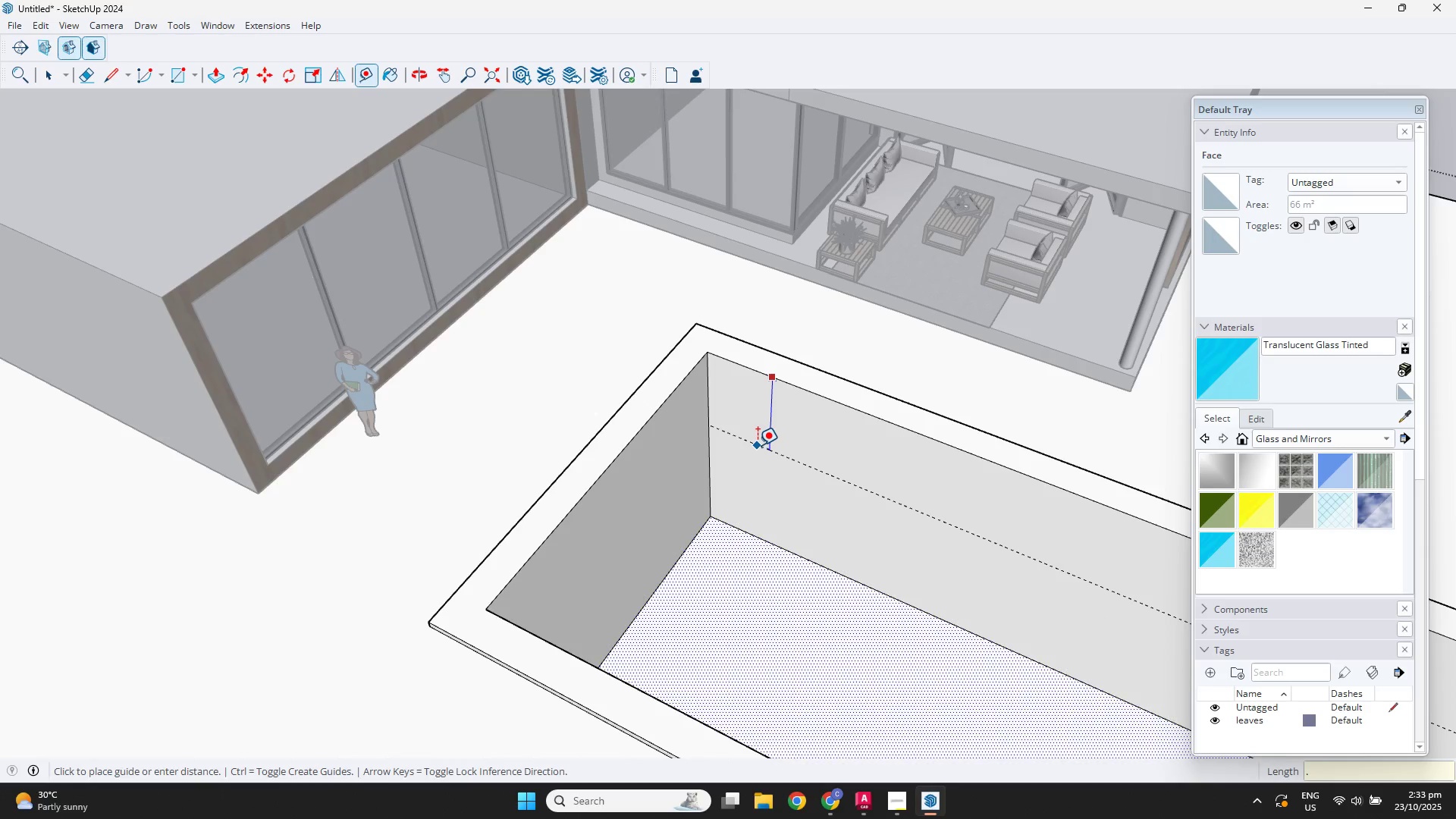 
key(Numpad8)
 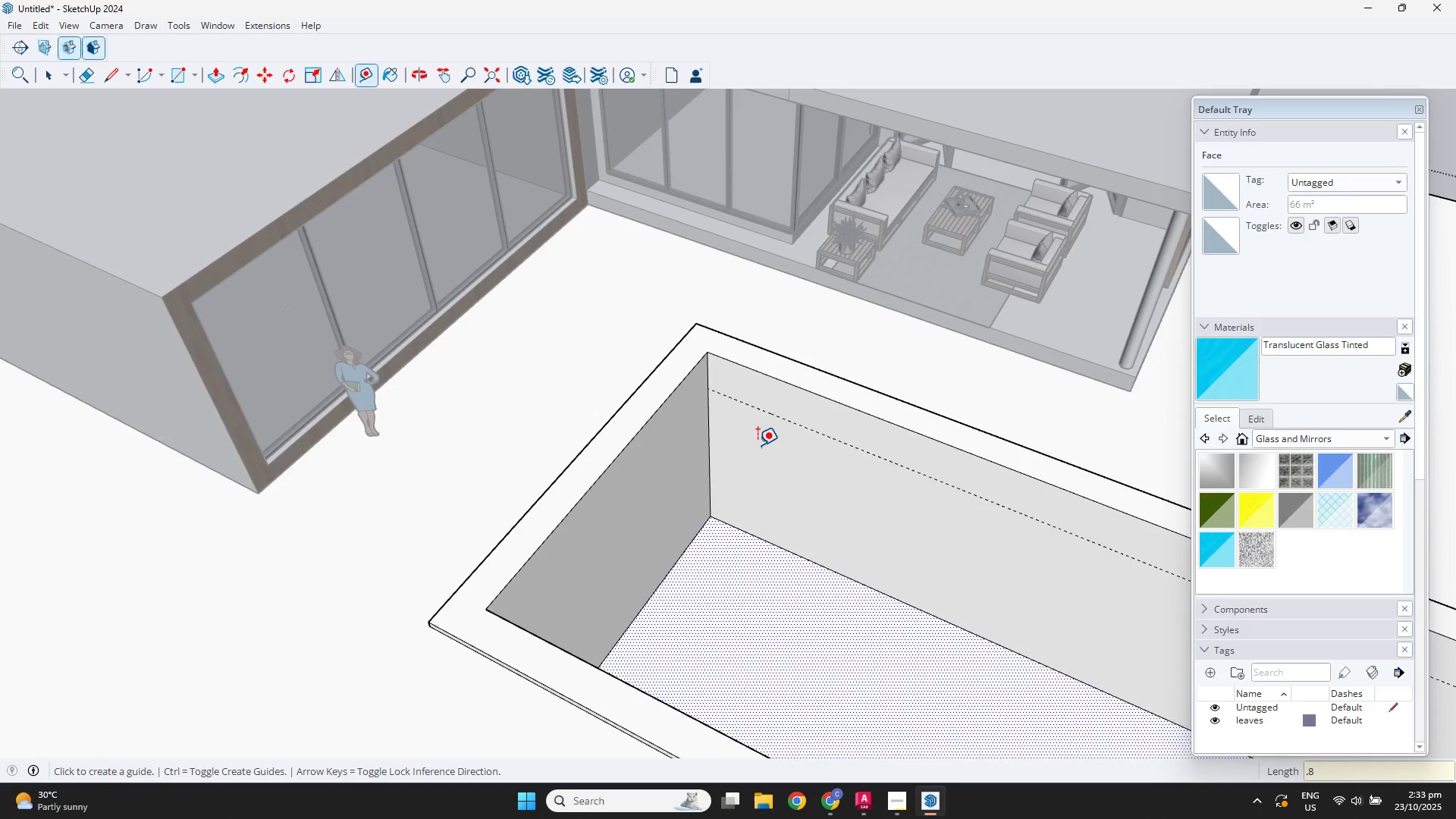 
key(NumpadEnter)
 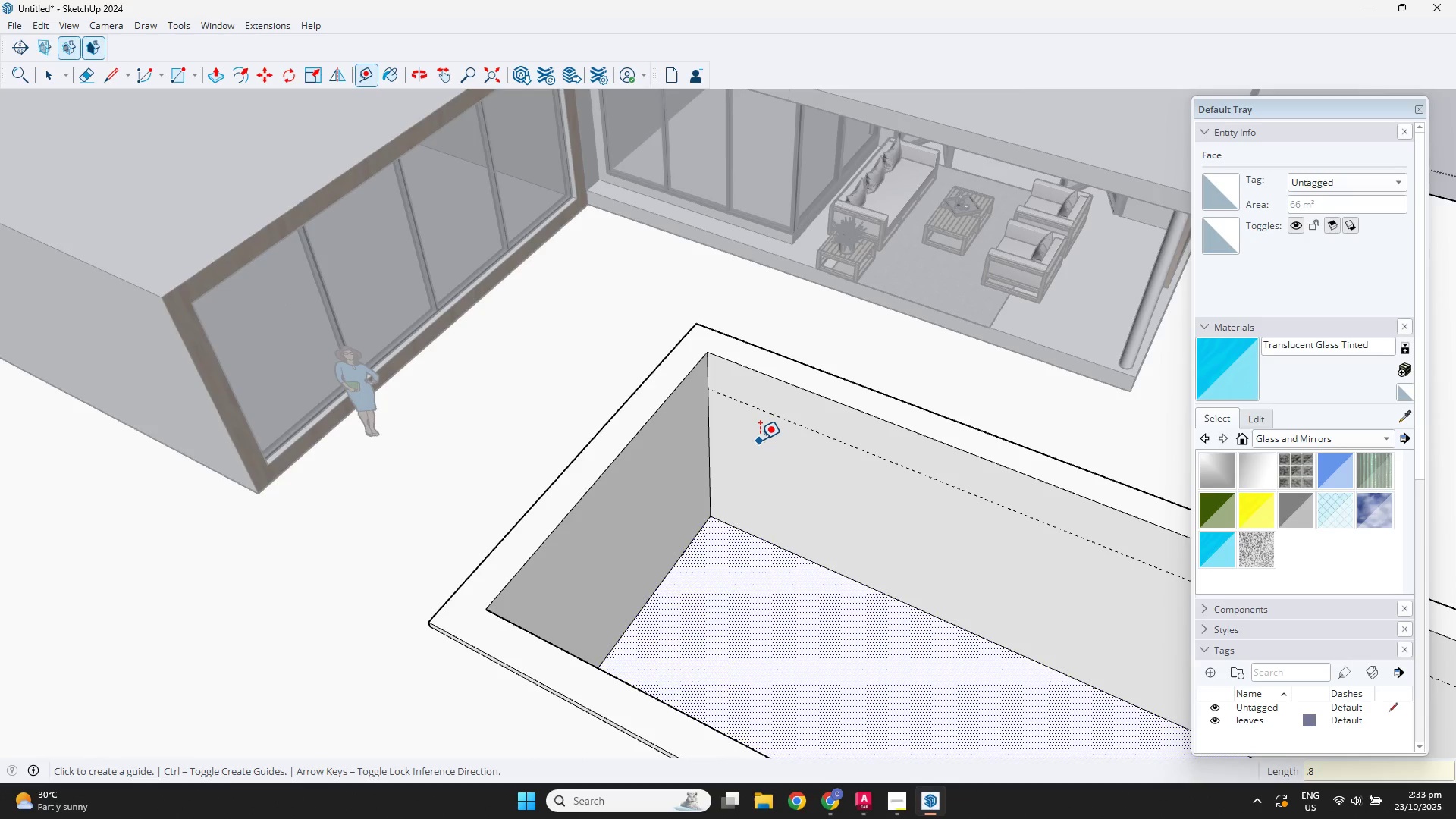 
scroll: coordinate [725, 431], scroll_direction: up, amount: 6.0
 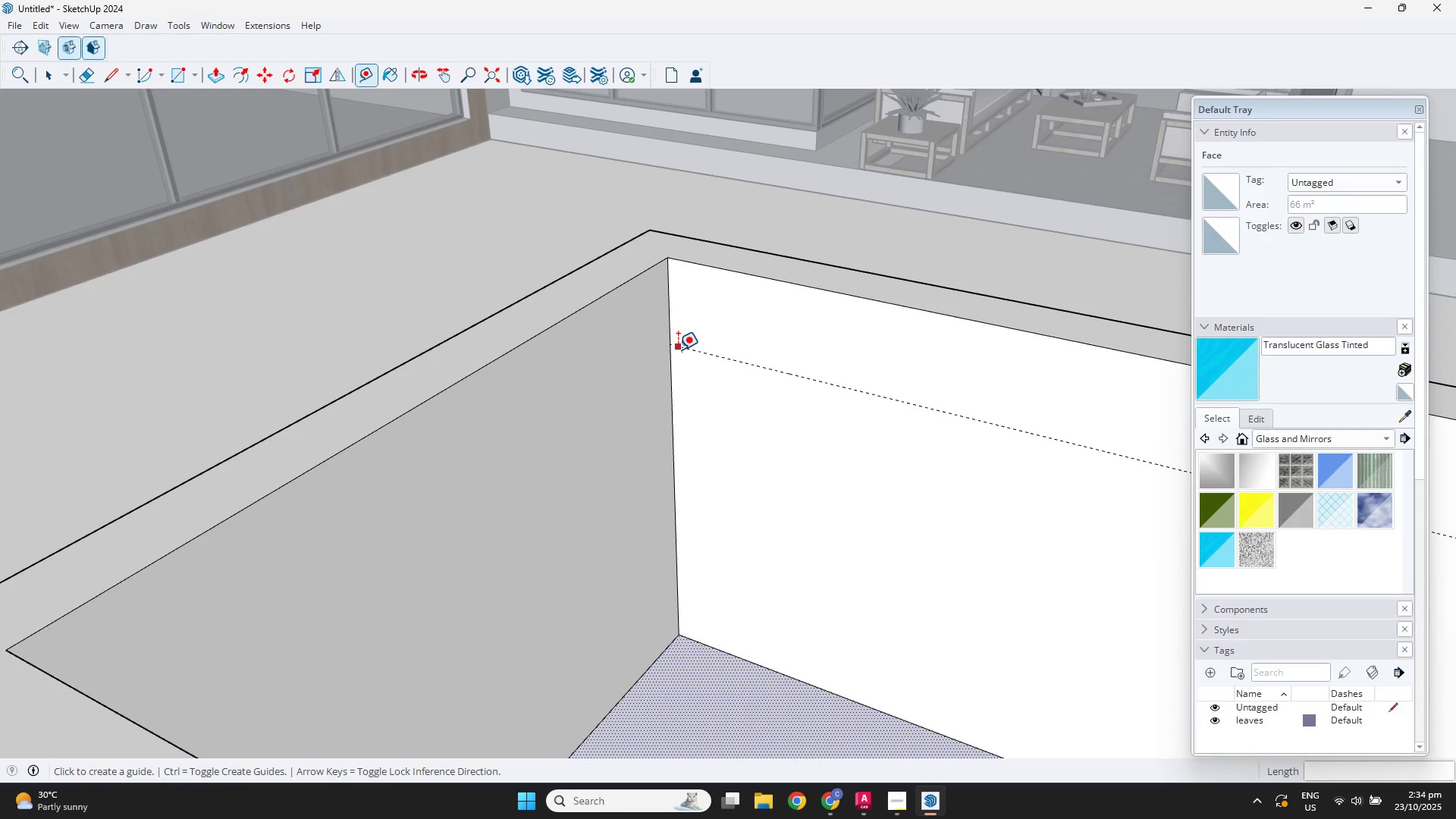 
key(Space)
 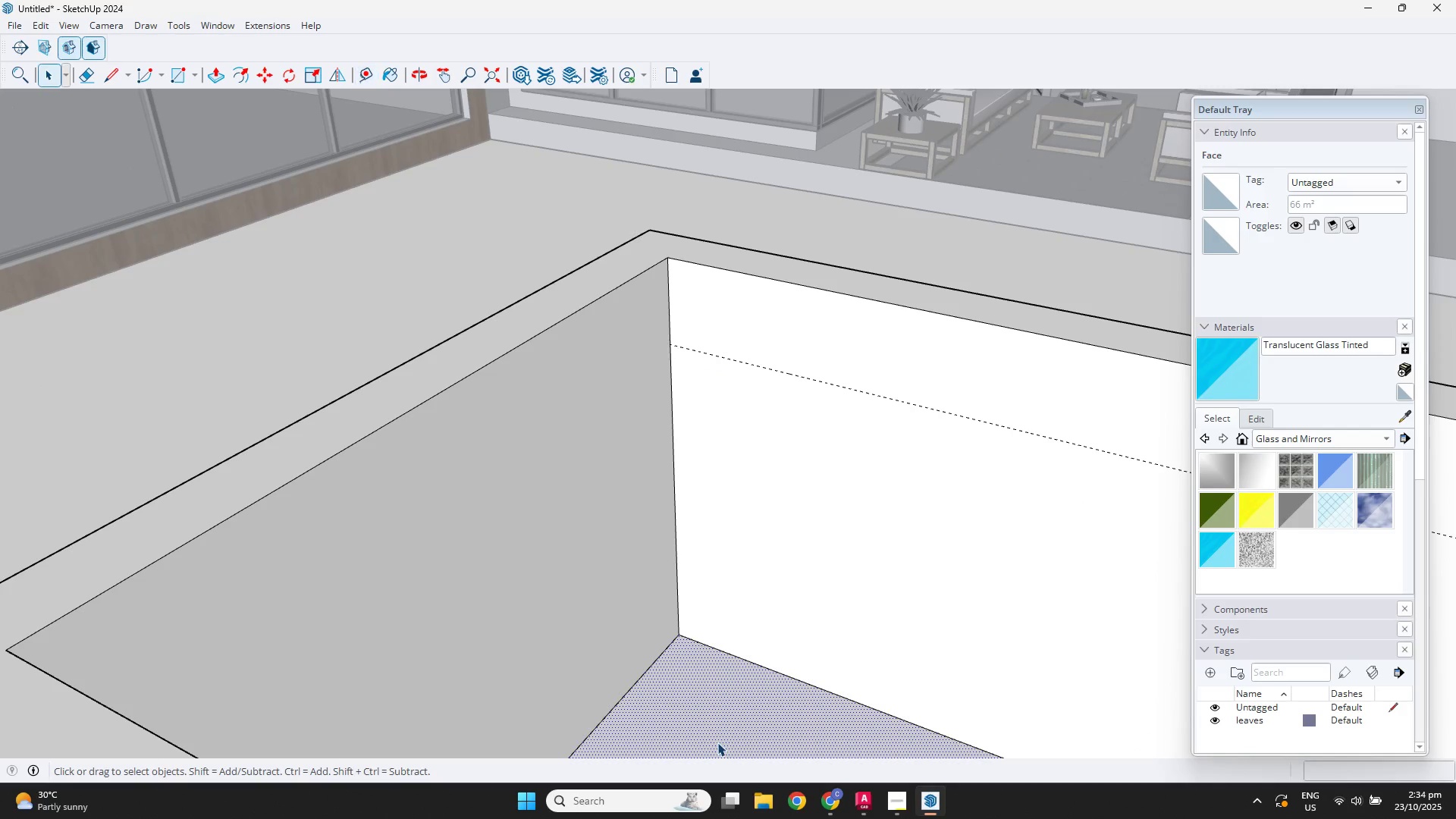 
left_click([717, 742])
 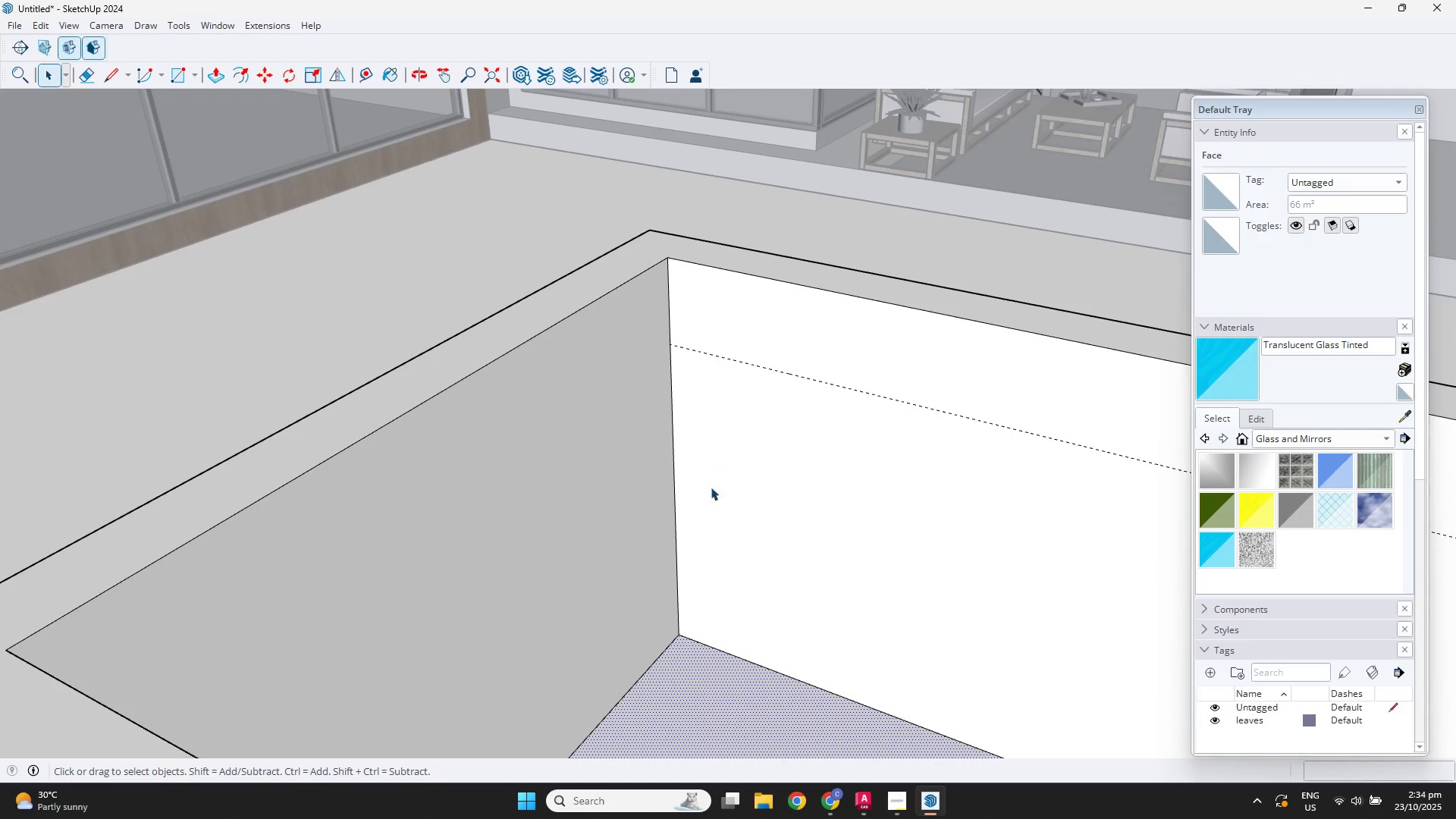 
key(T)
 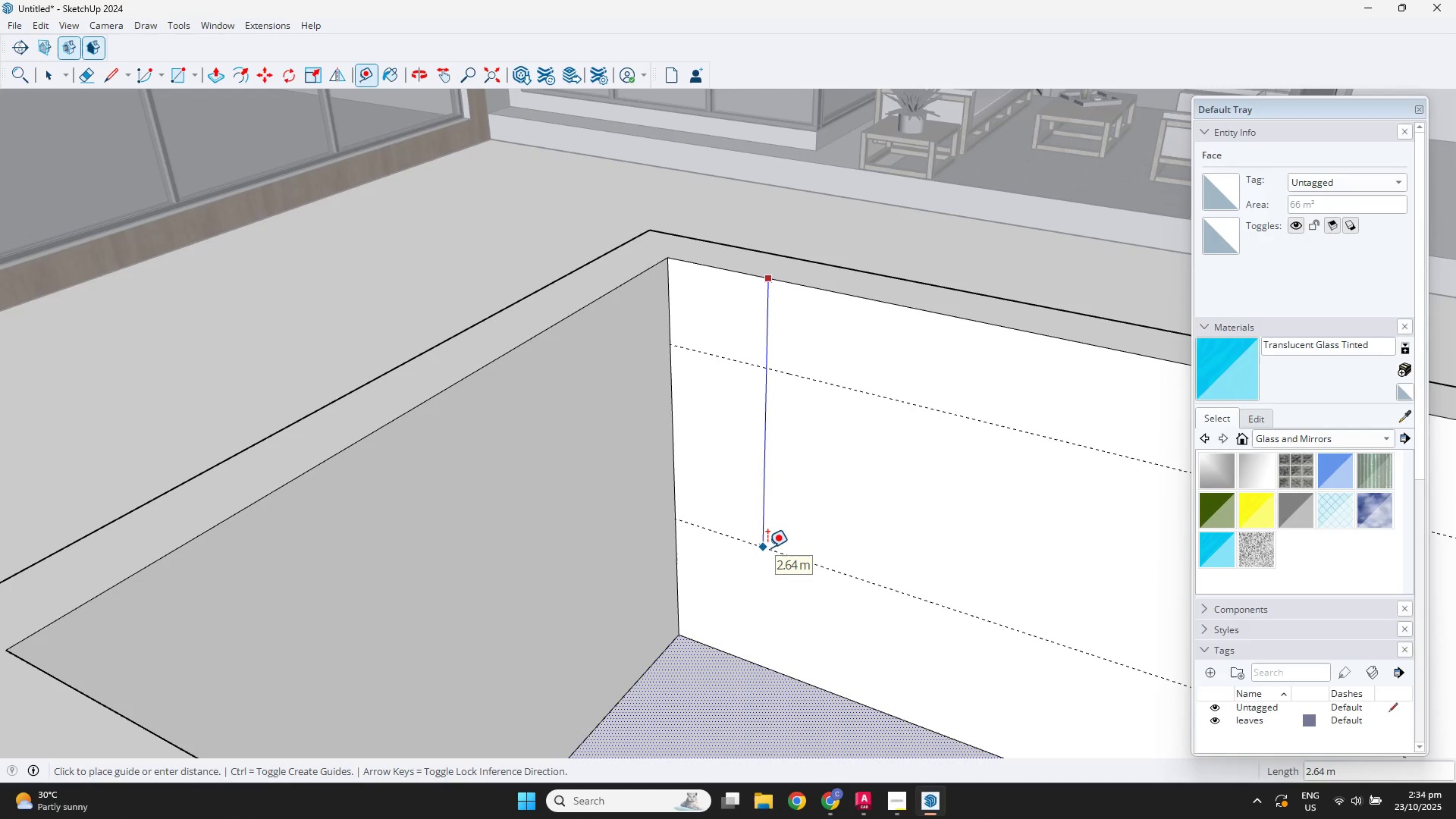 
key(Numpad2)
 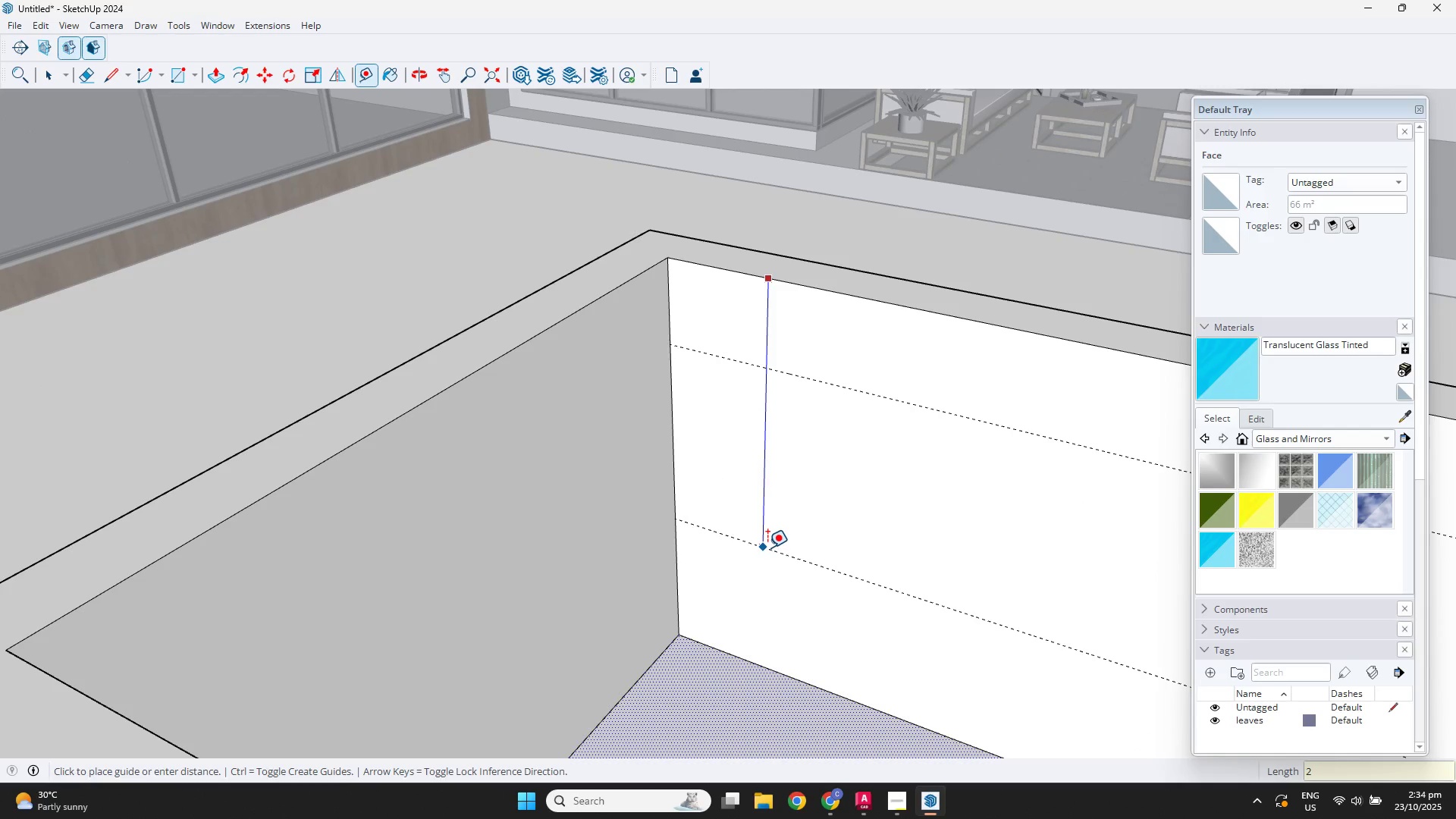 
key(NumpadEnter)
 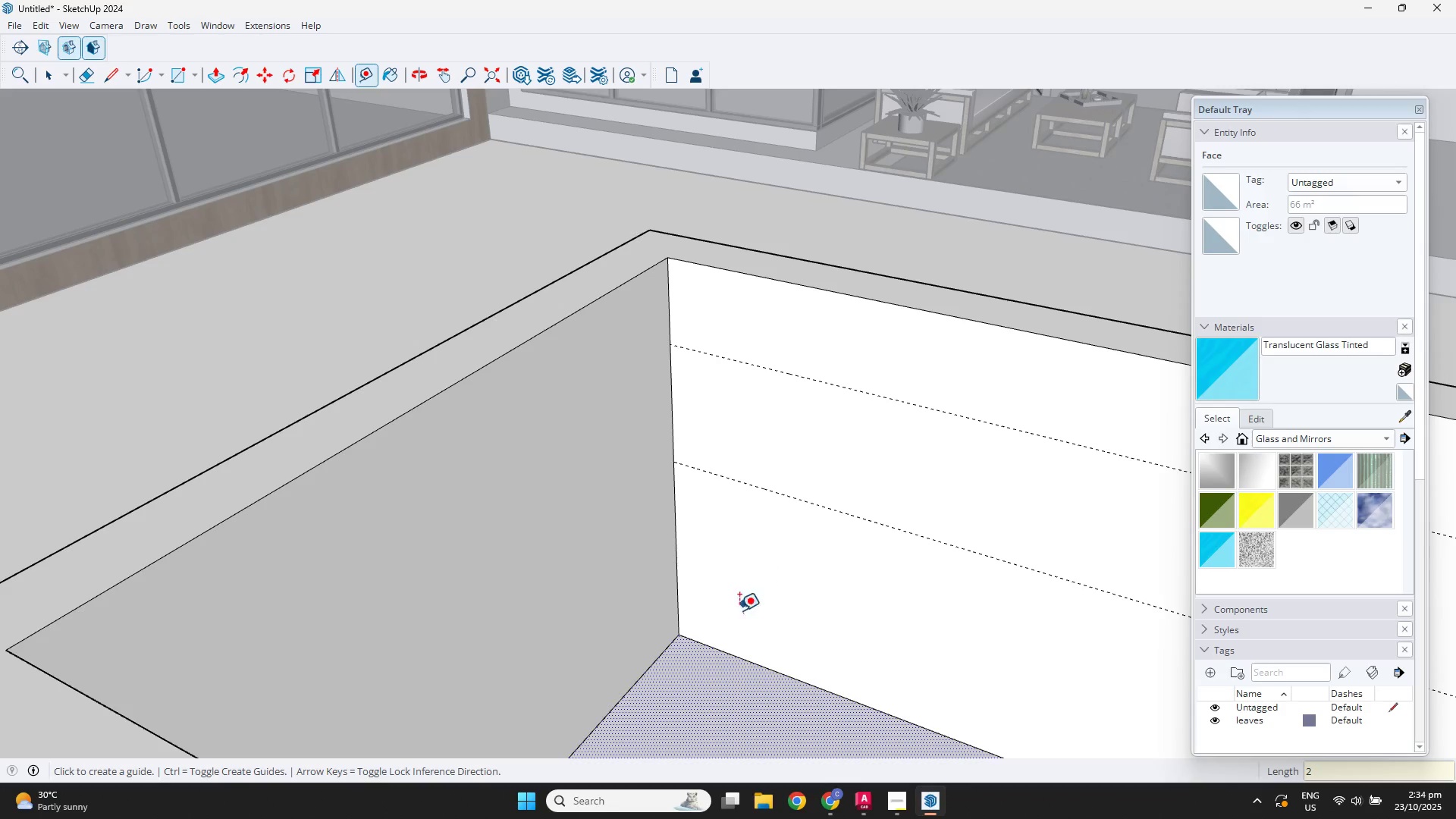 
key(Space)
 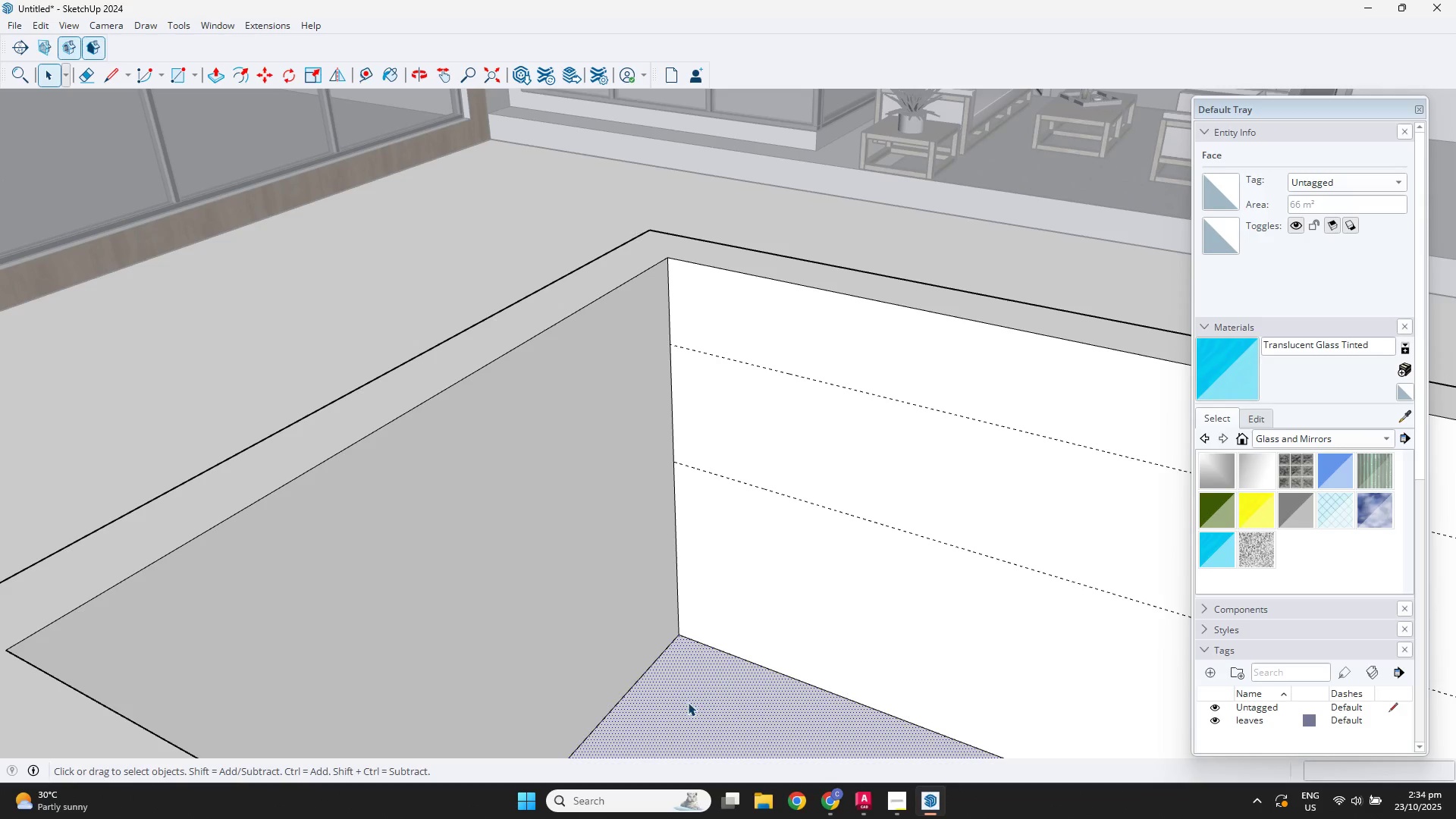 
left_click([688, 702])
 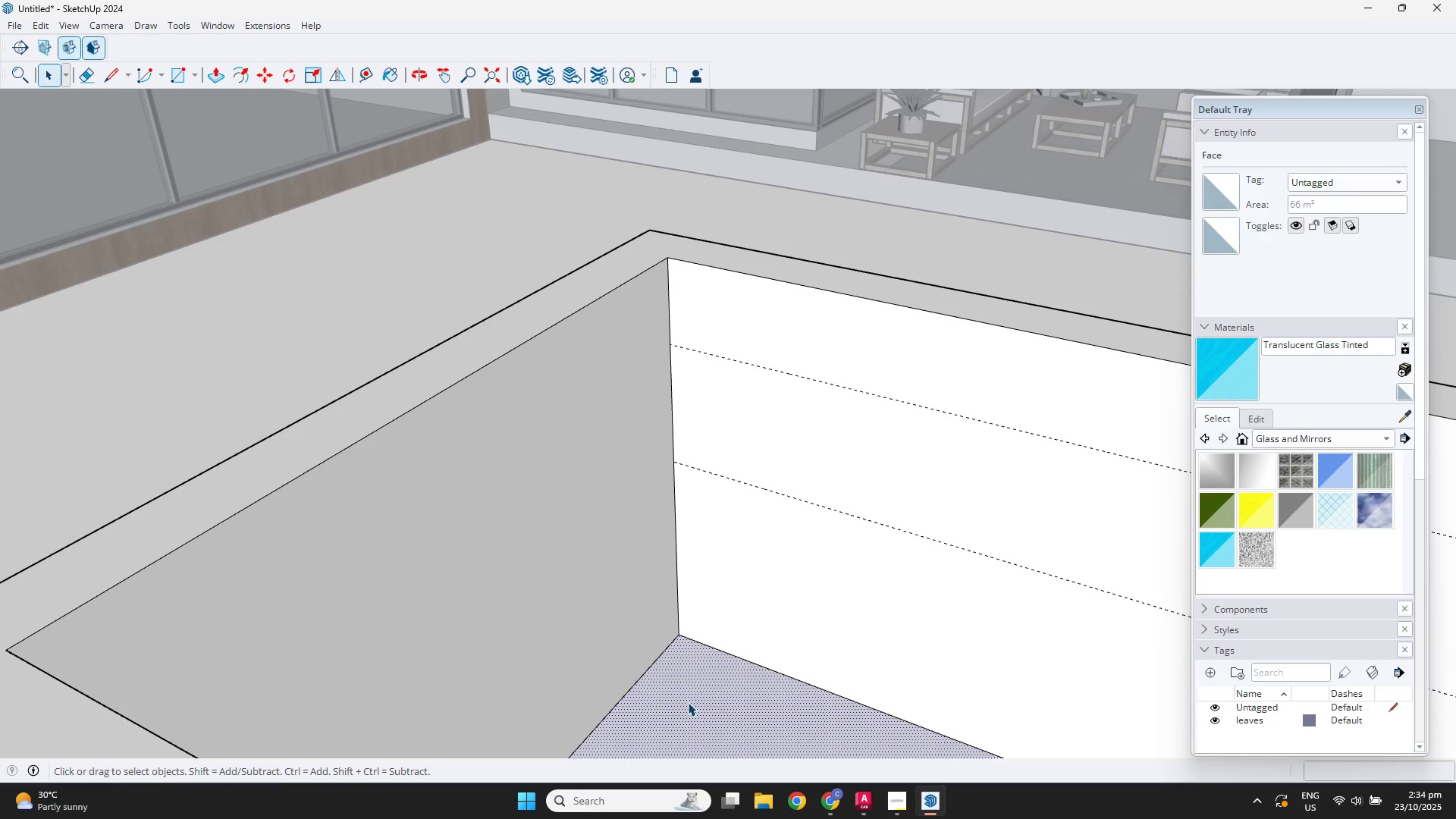 
key(P)
 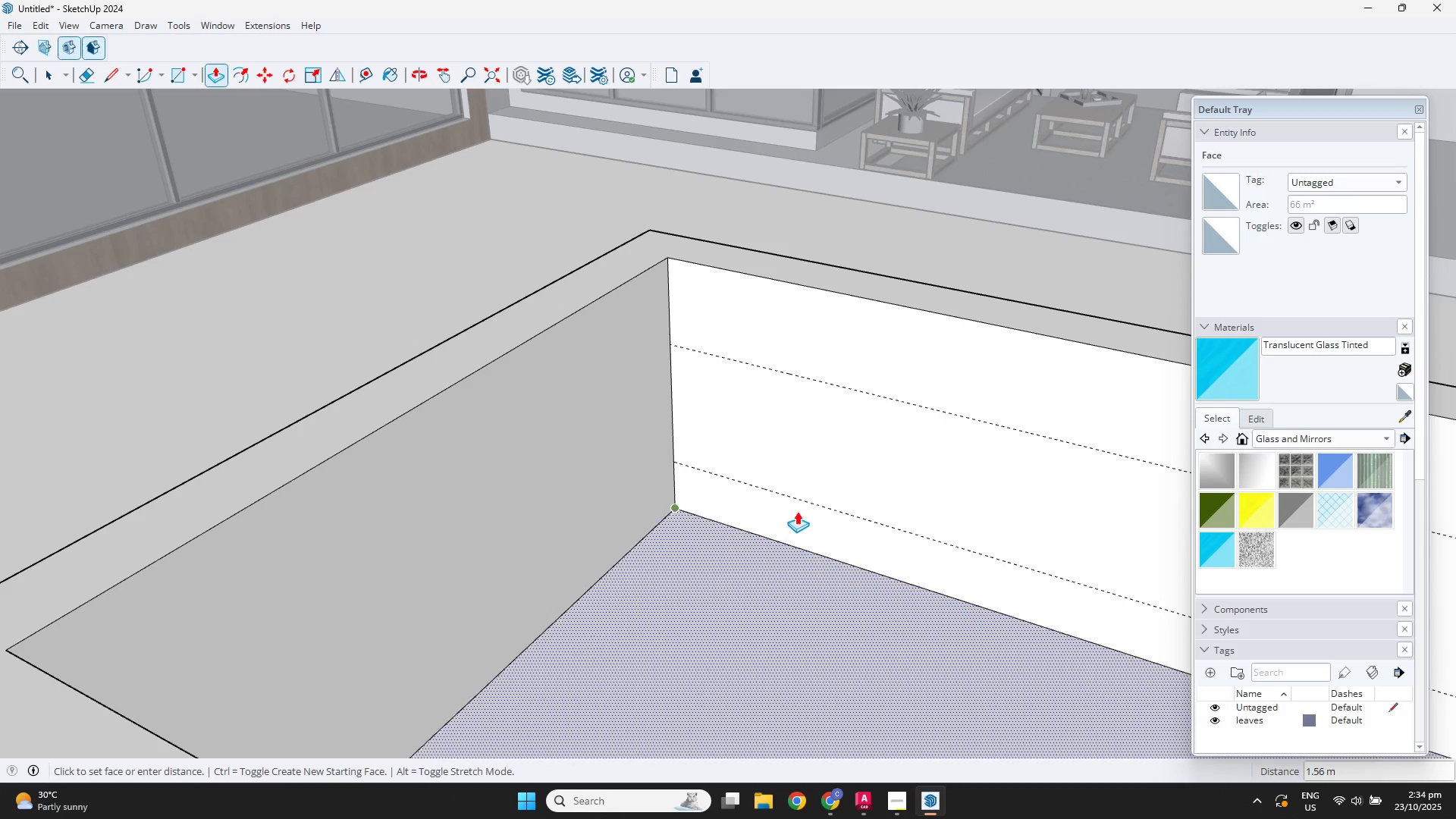 
left_click([814, 500])
 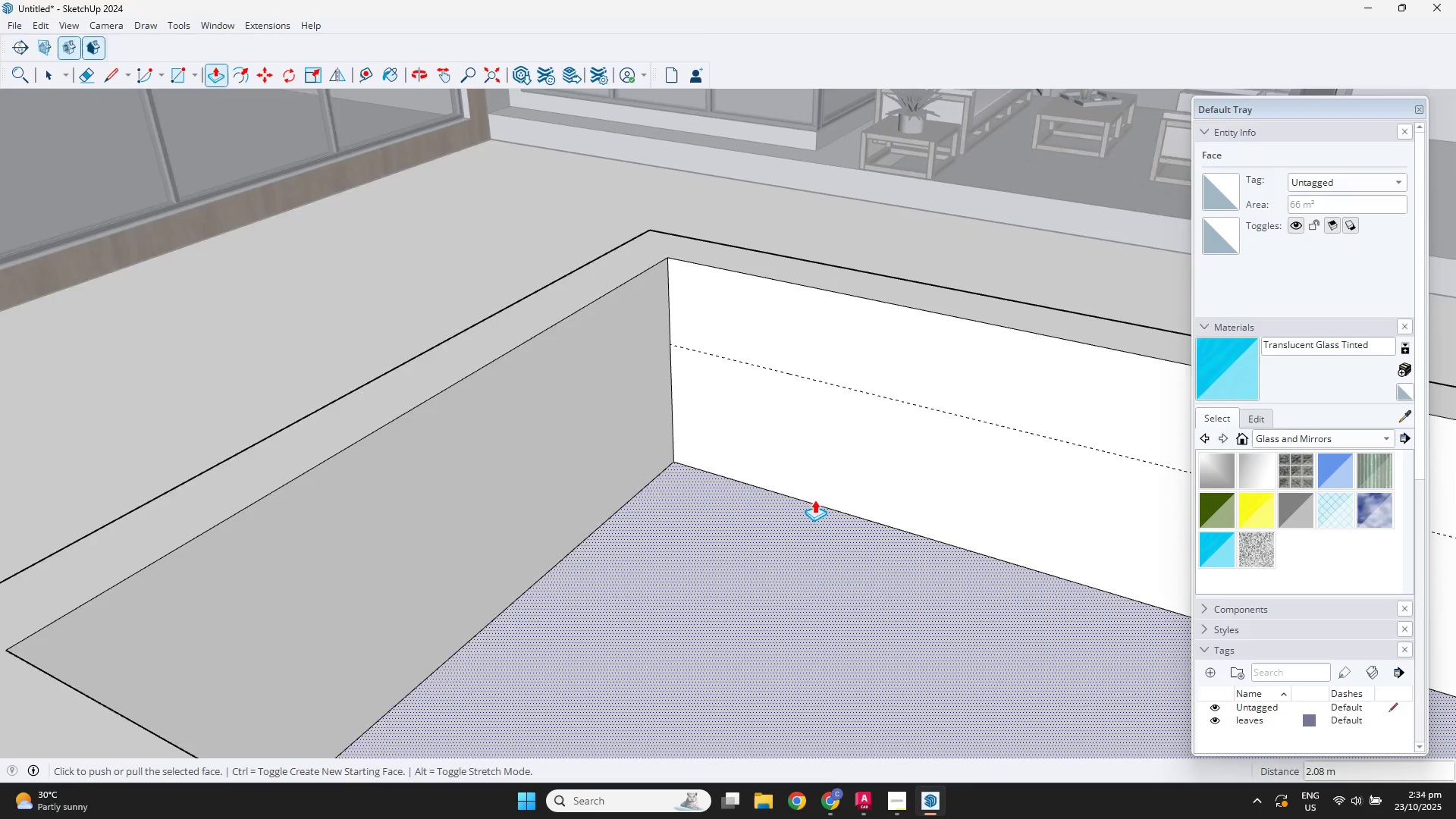 
scroll: coordinate [814, 500], scroll_direction: down, amount: 1.0
 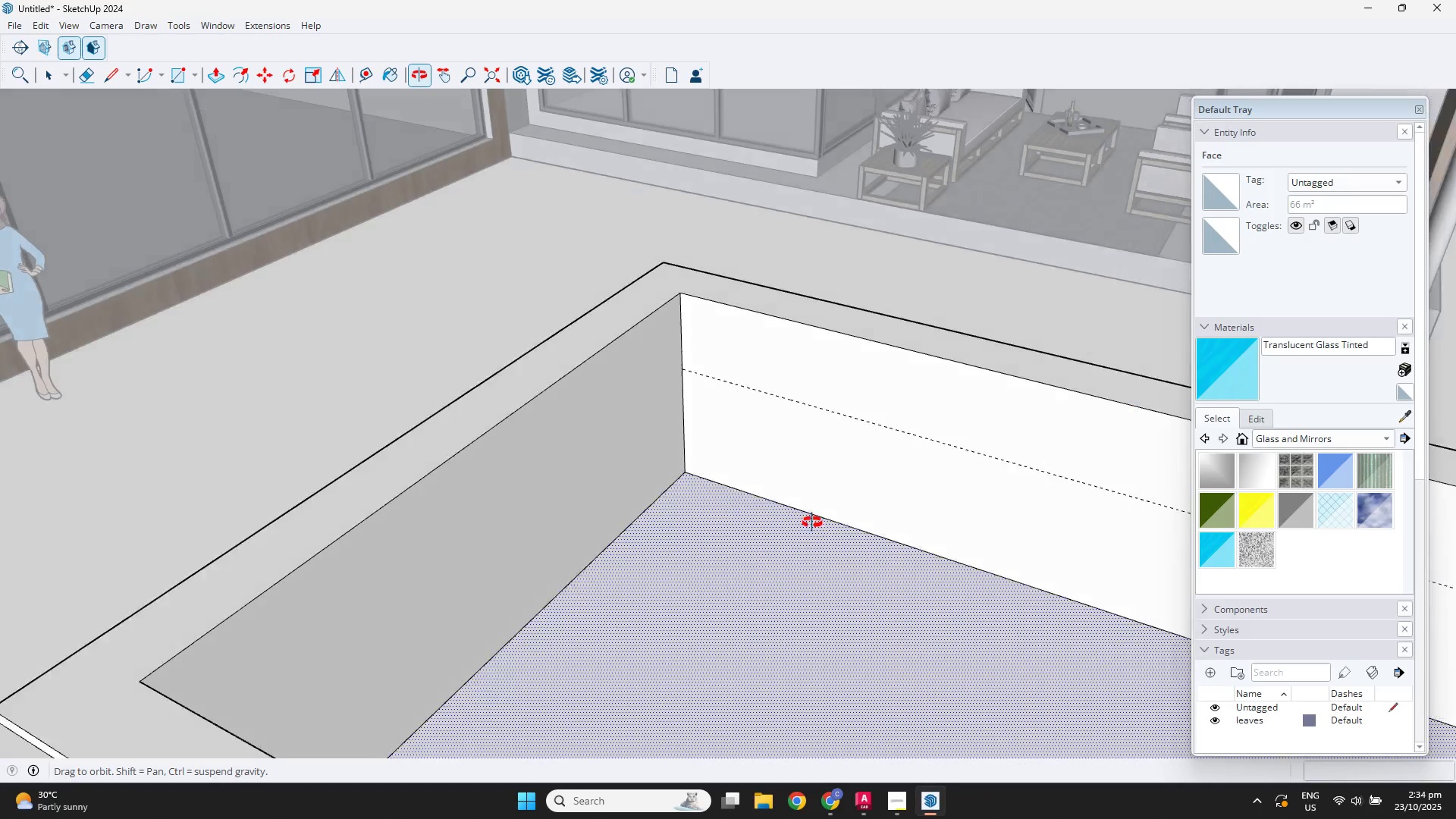 
key(Shift+ShiftLeft)
 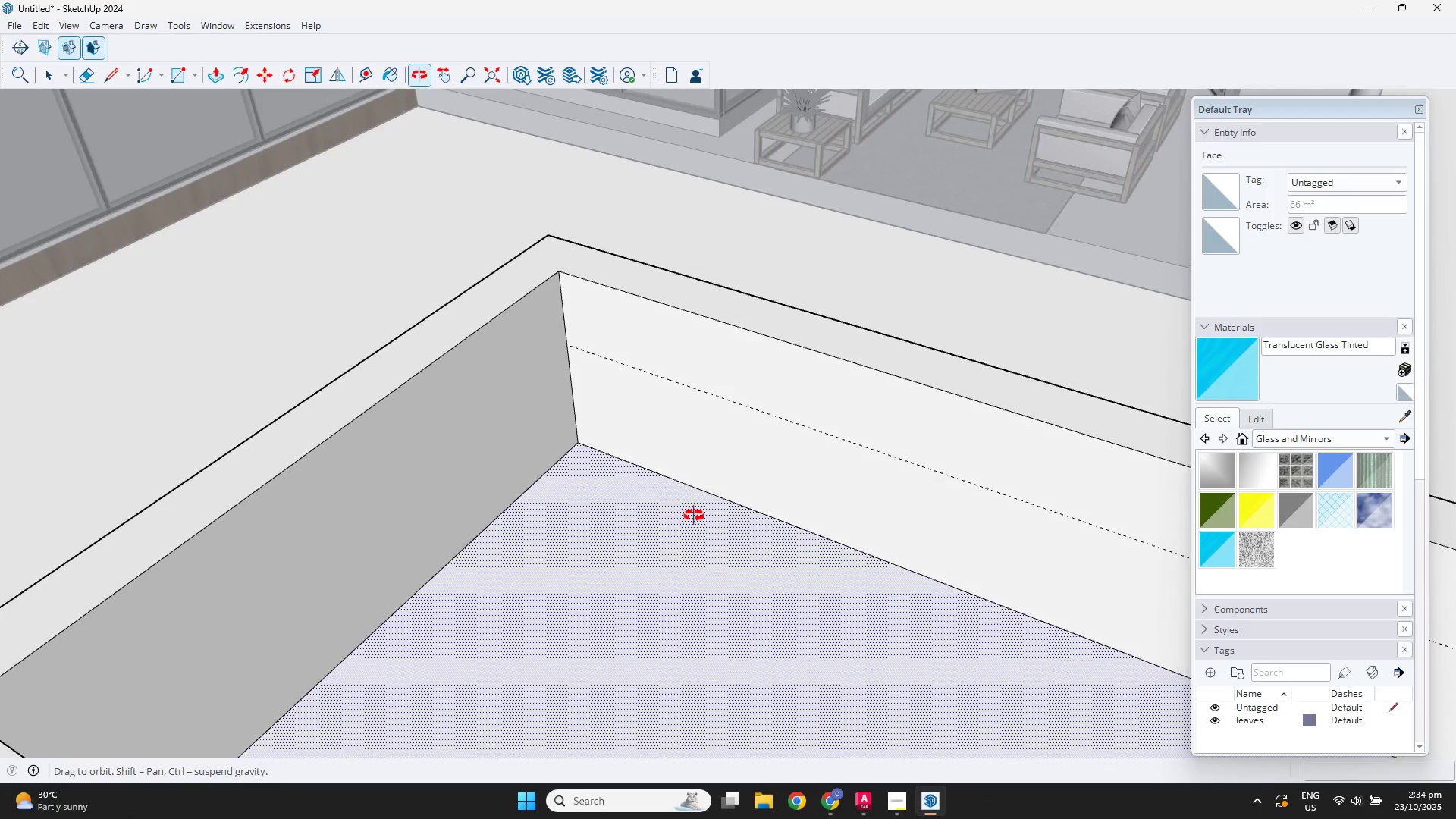 
key(Space)
 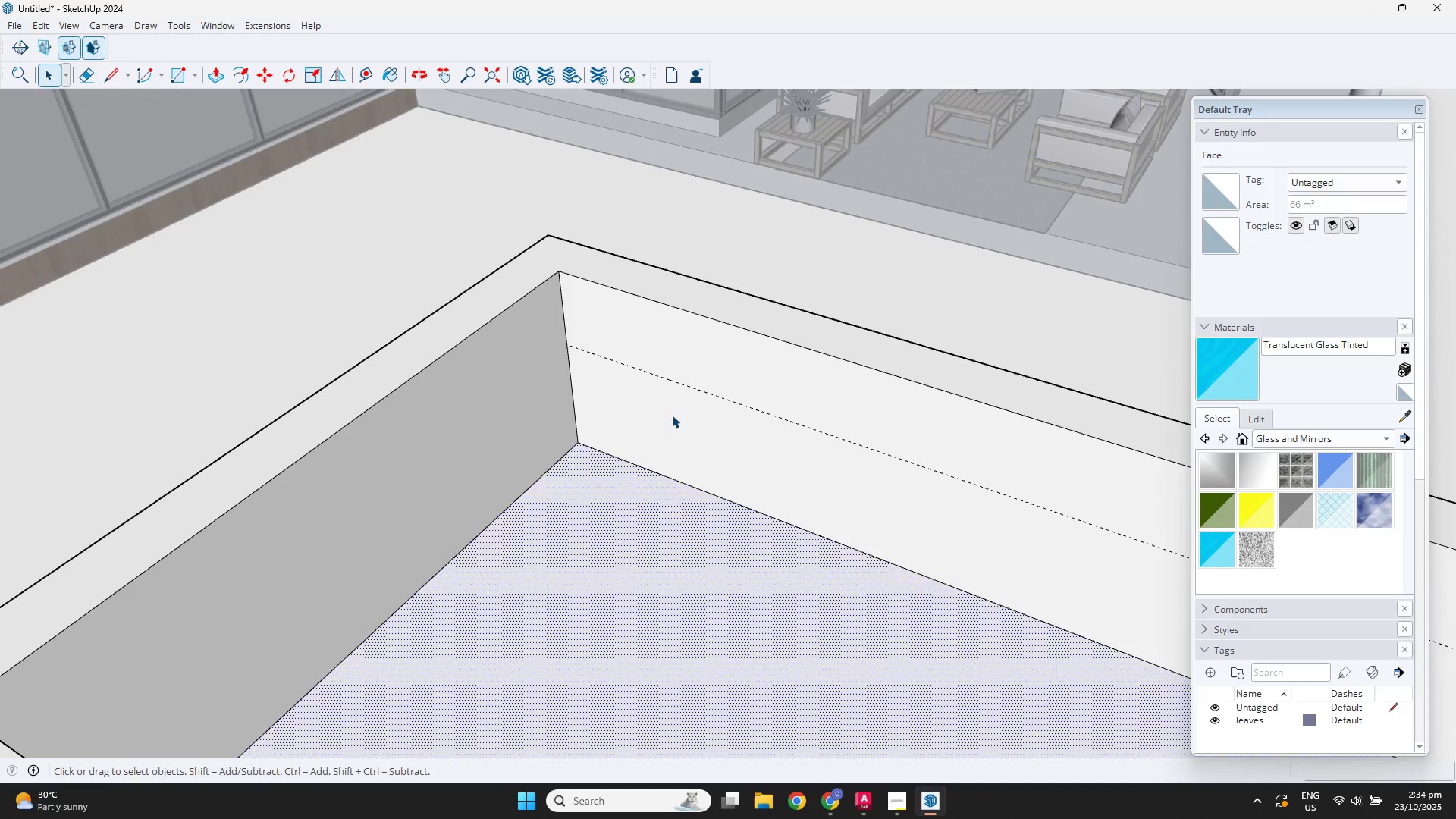 
left_click([672, 415])
 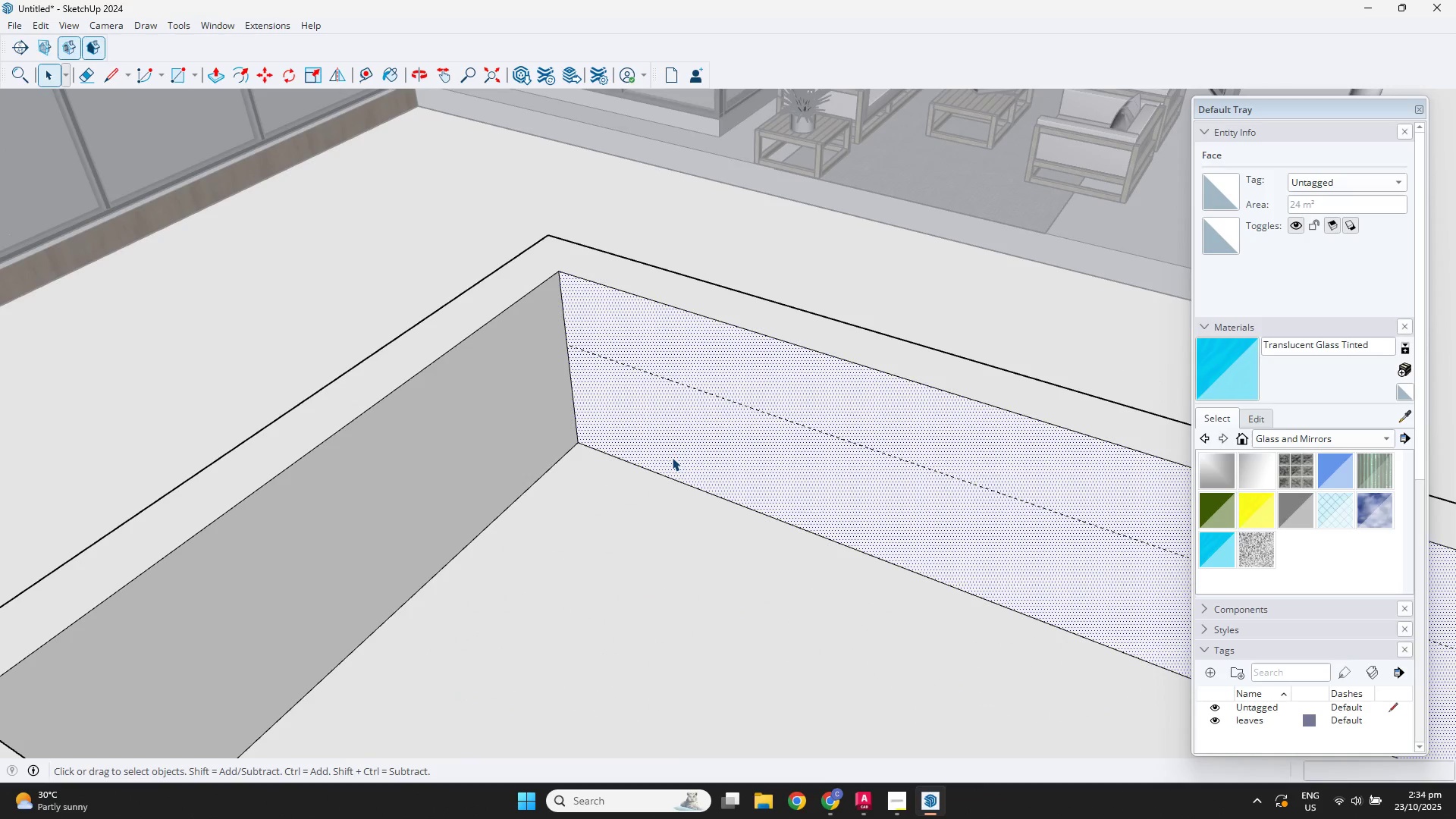 
double_click([672, 457])
 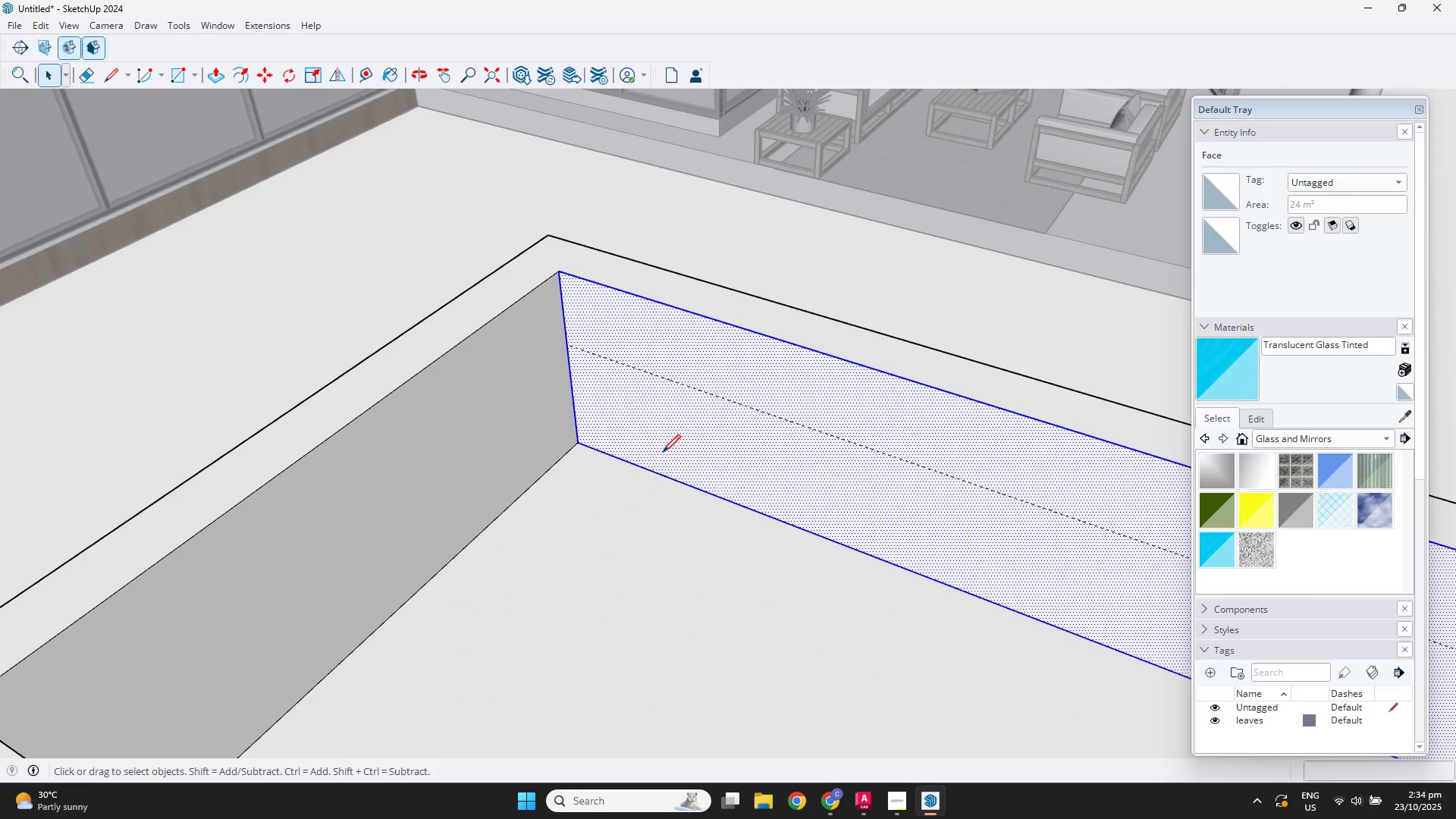 
key(L)
 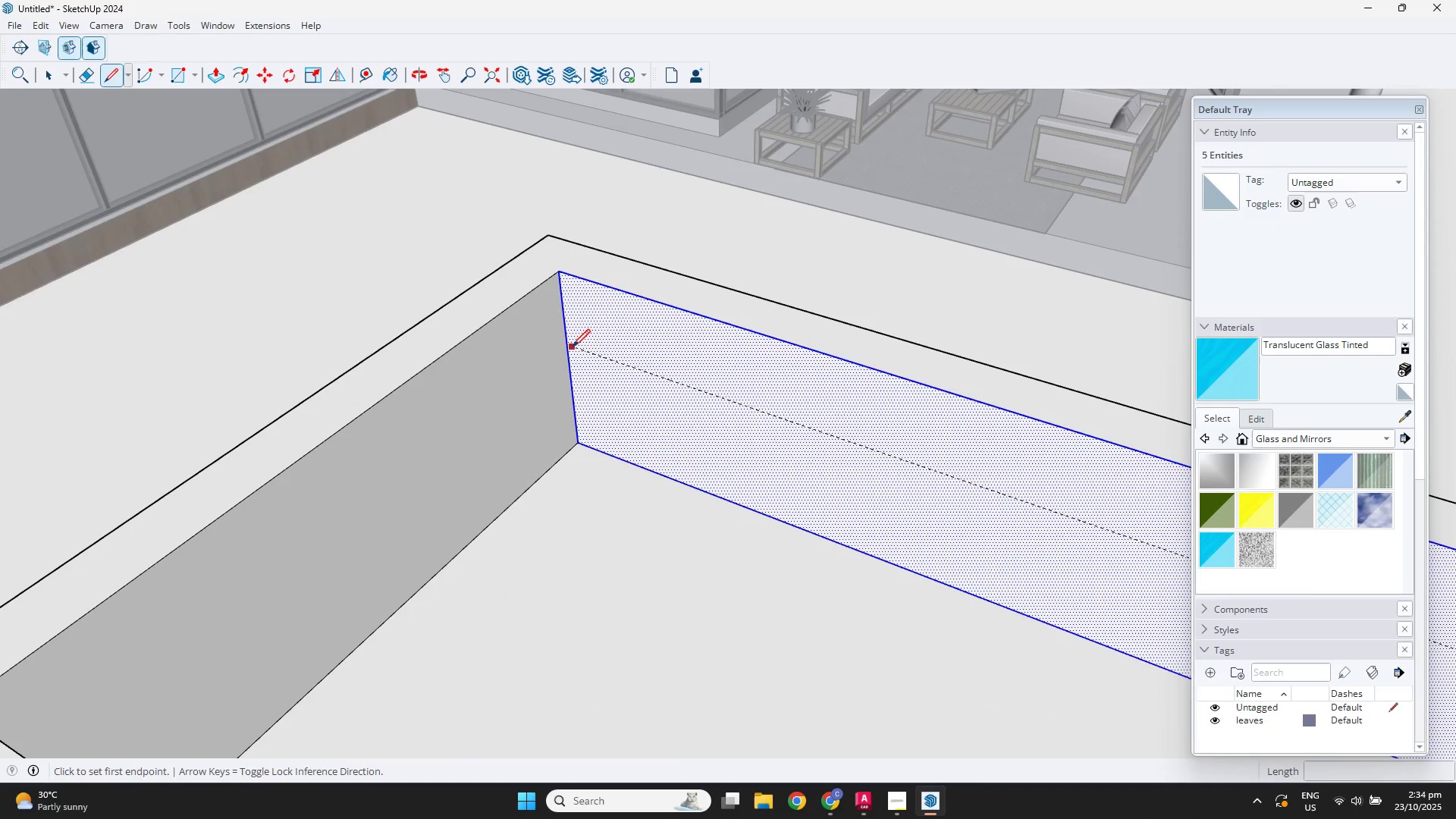 
left_click([570, 344])
 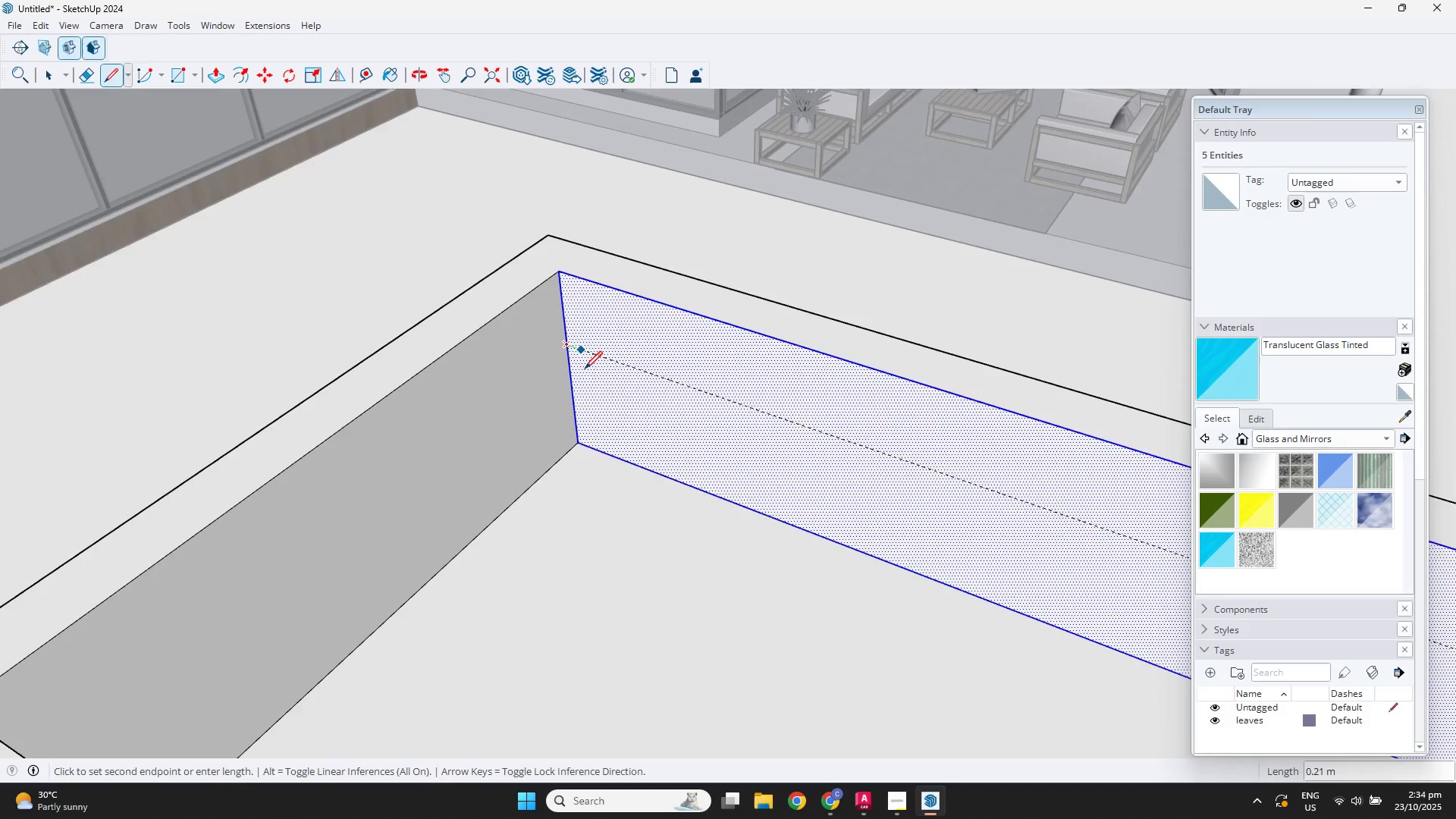 
scroll: coordinate [701, 479], scroll_direction: down, amount: 4.0
 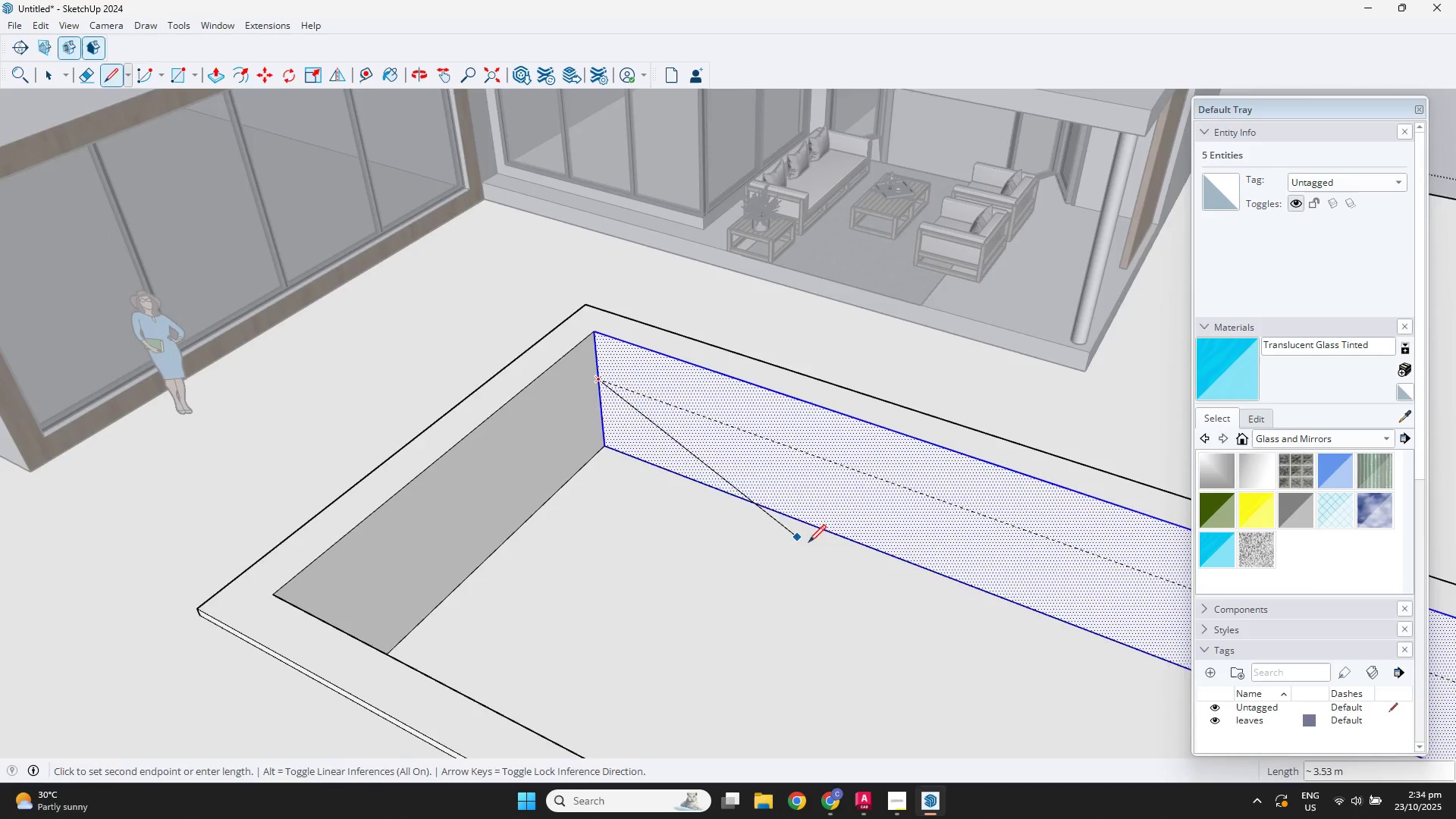 
hold_key(key=ShiftLeft, duration=0.35)
 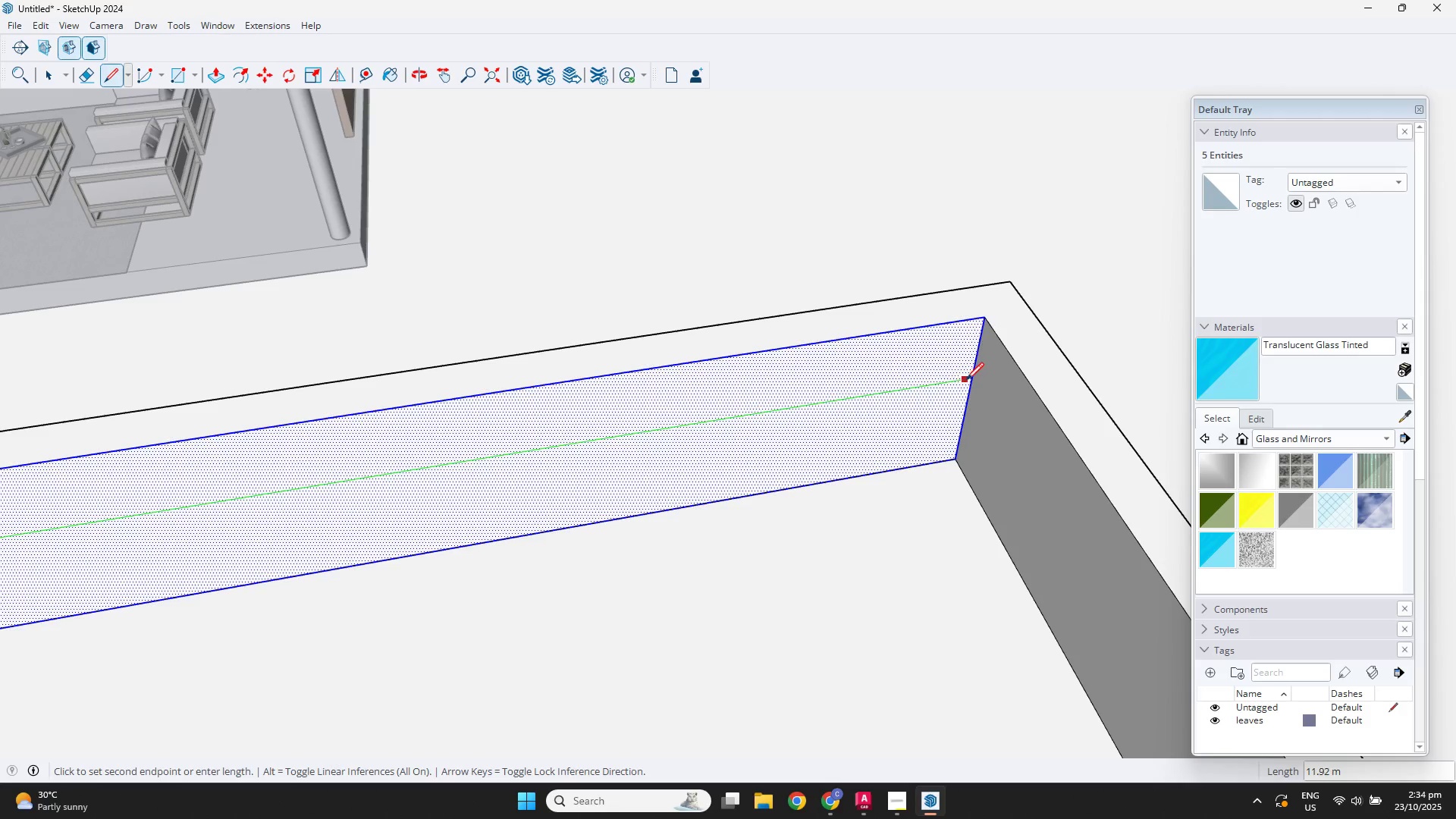 
left_click([974, 378])
 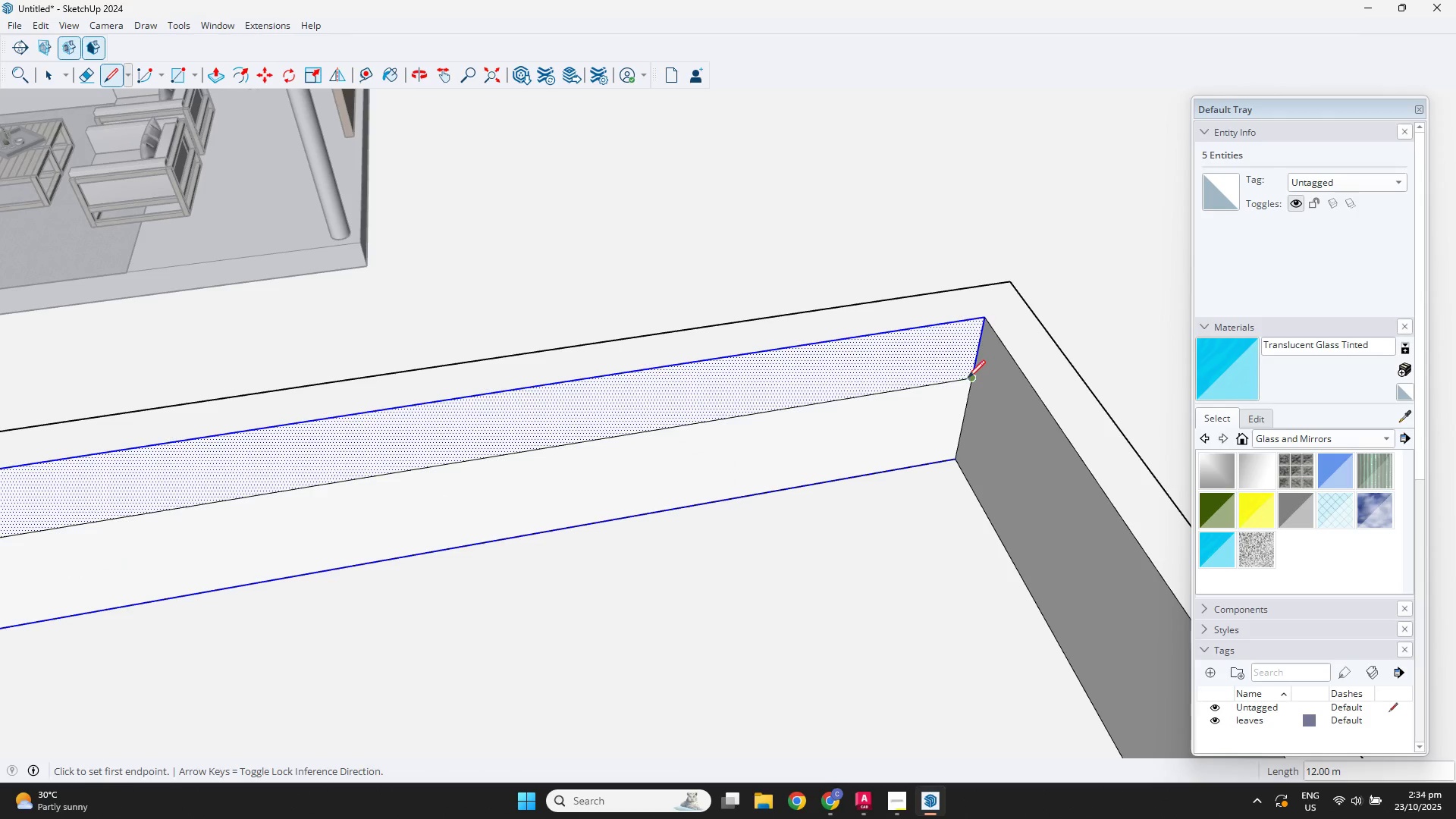 
key(Space)
 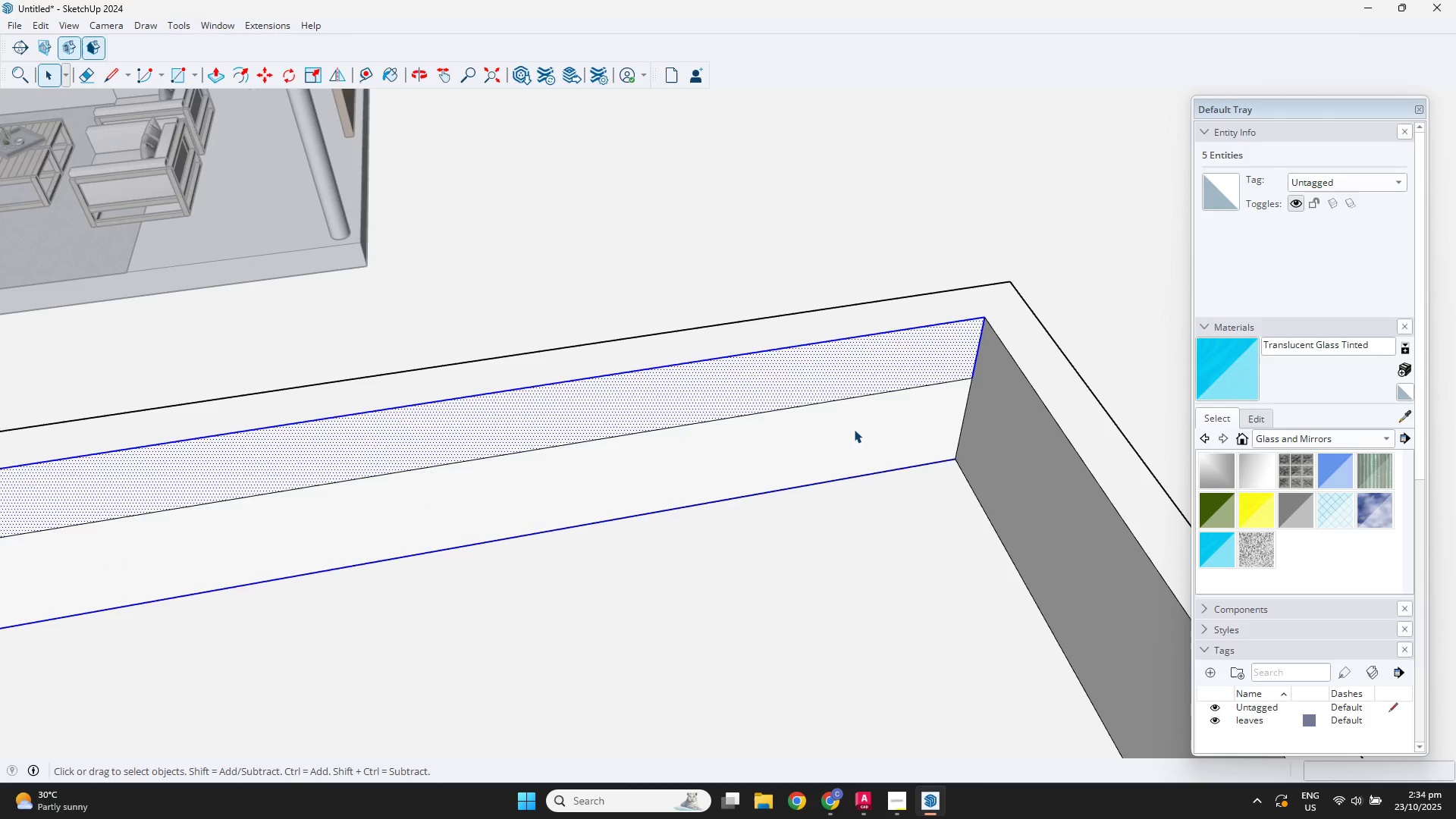 
double_click([854, 429])
 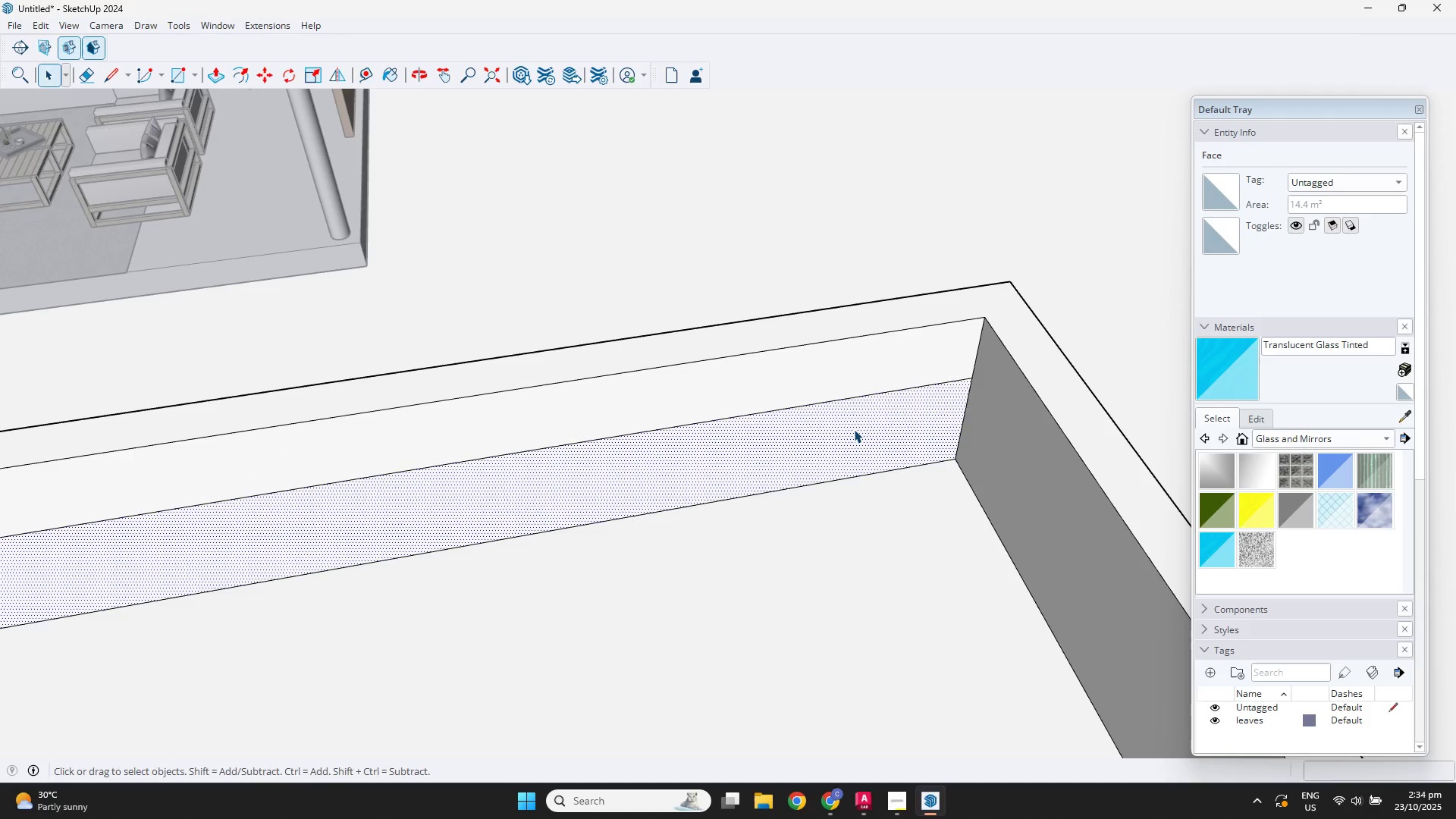 
key(P)
 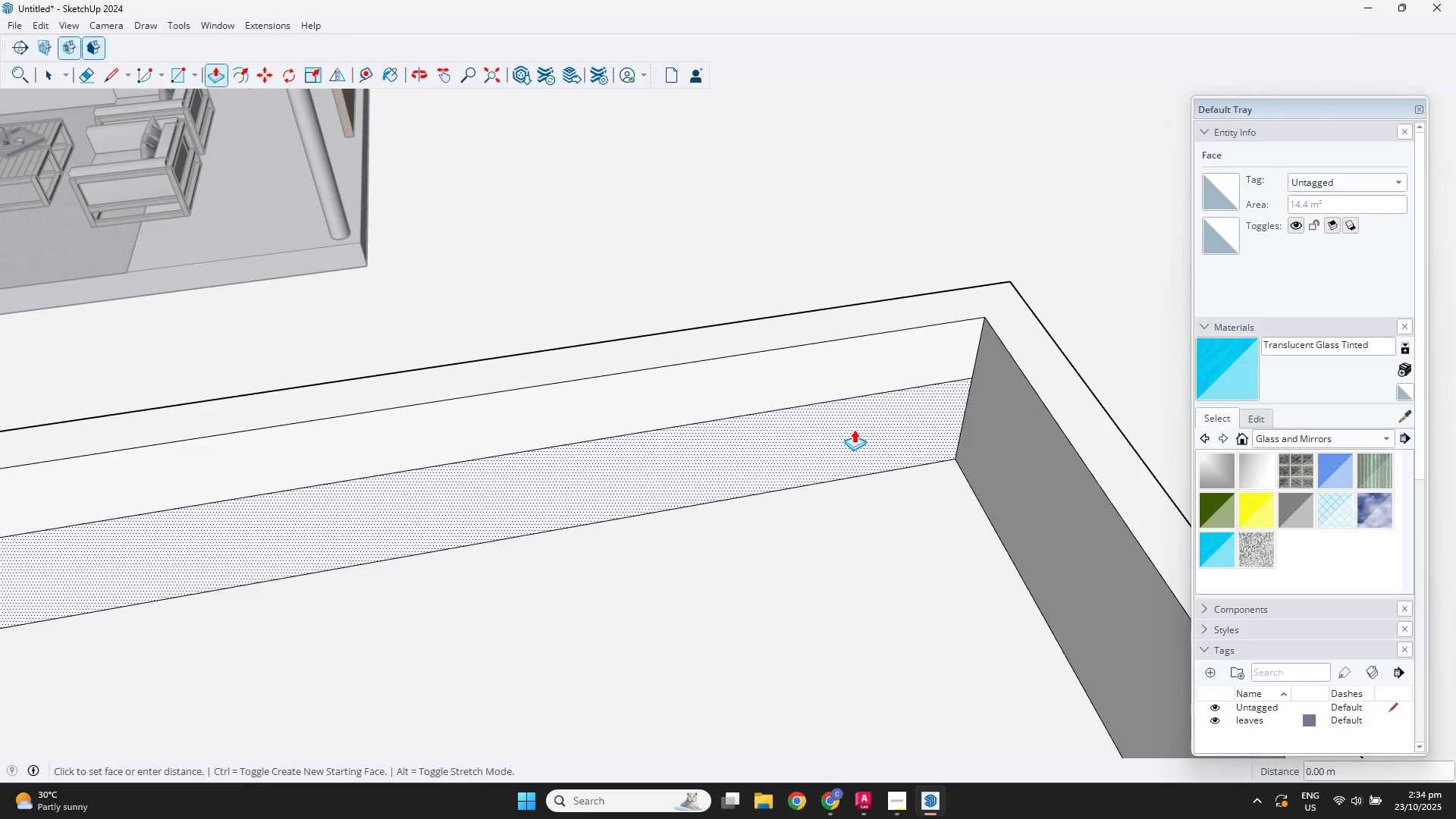 
left_click([854, 429])
 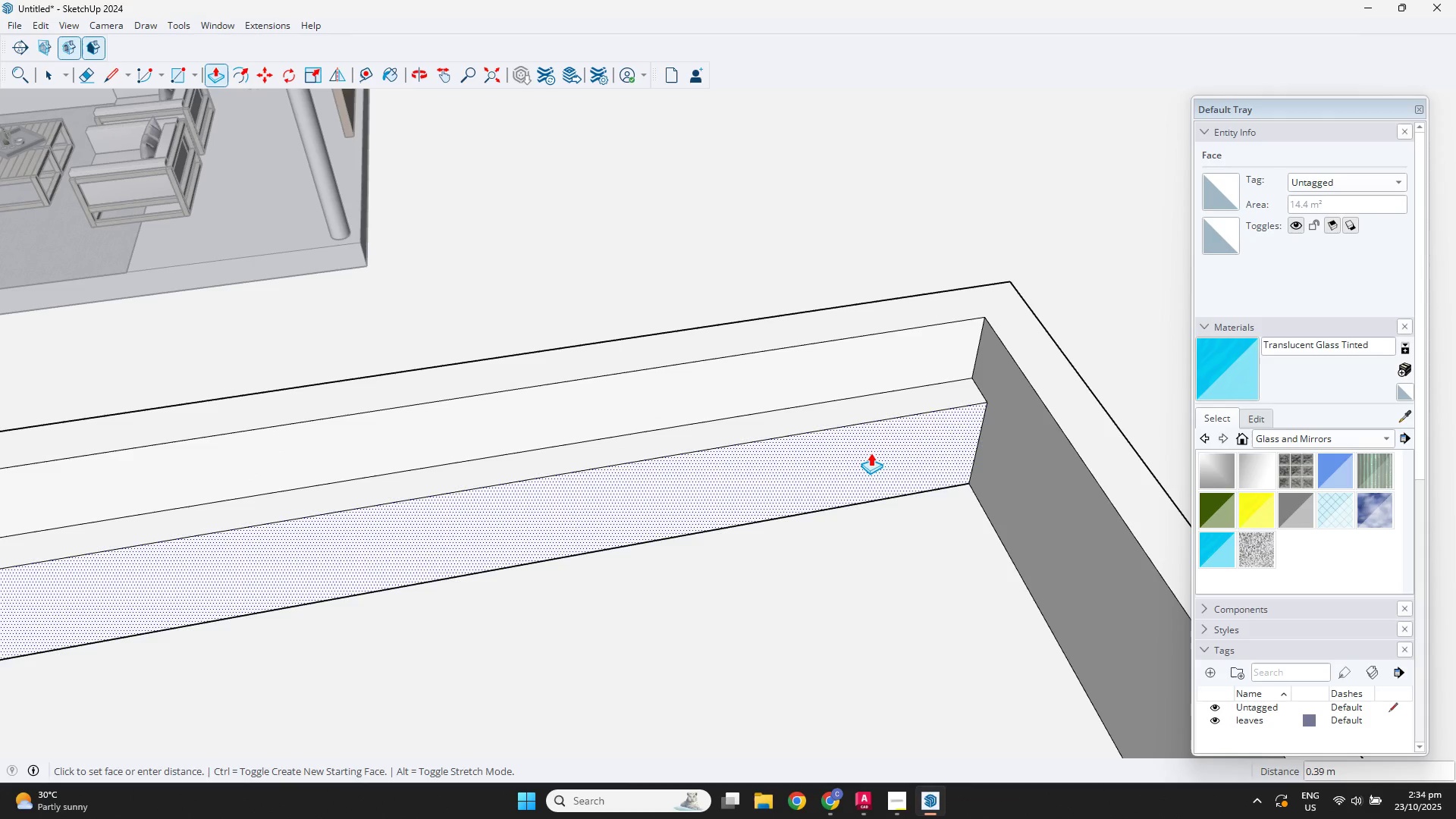 
key(NumpadDecimal)
 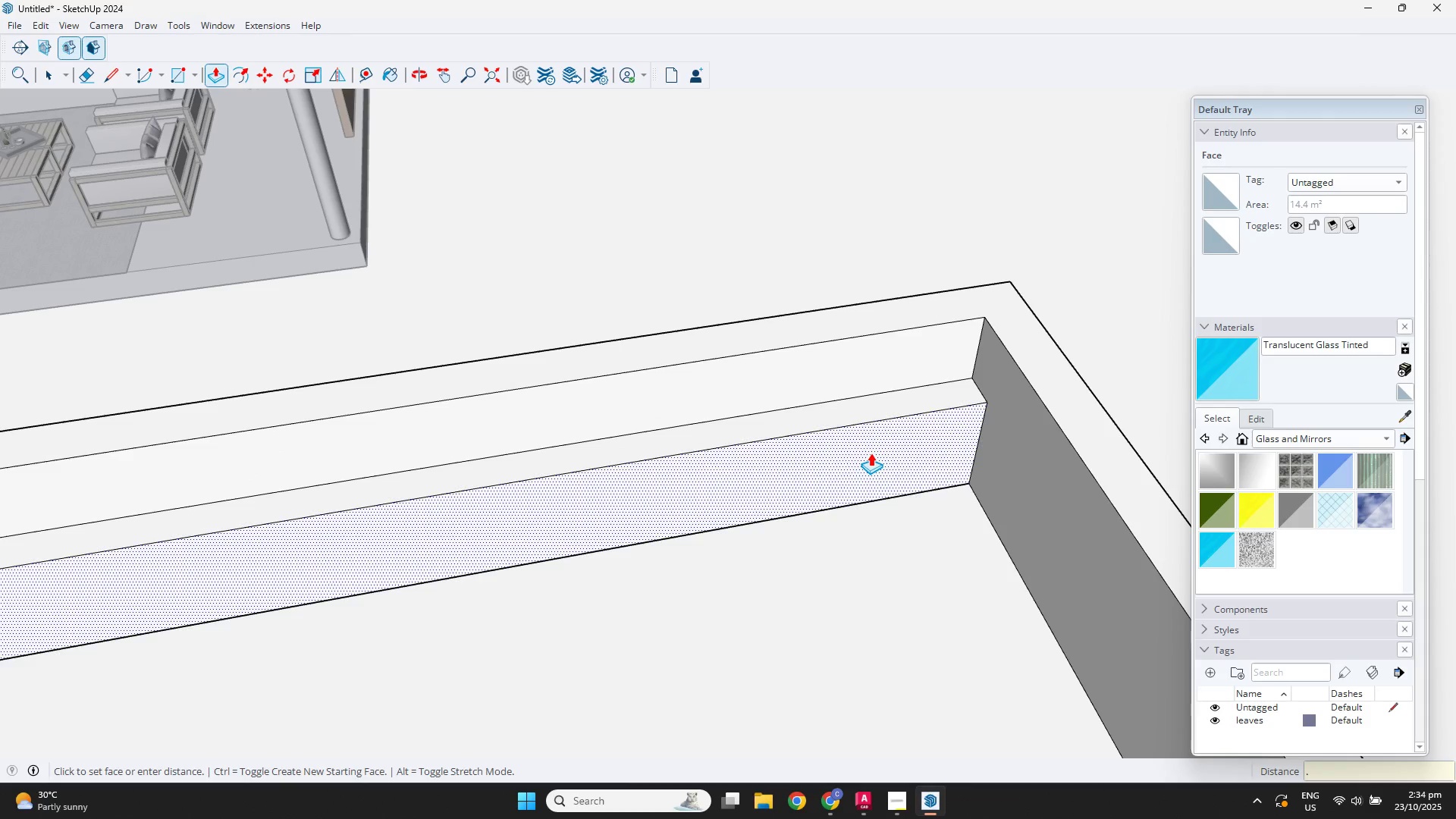 
key(Numpad5)
 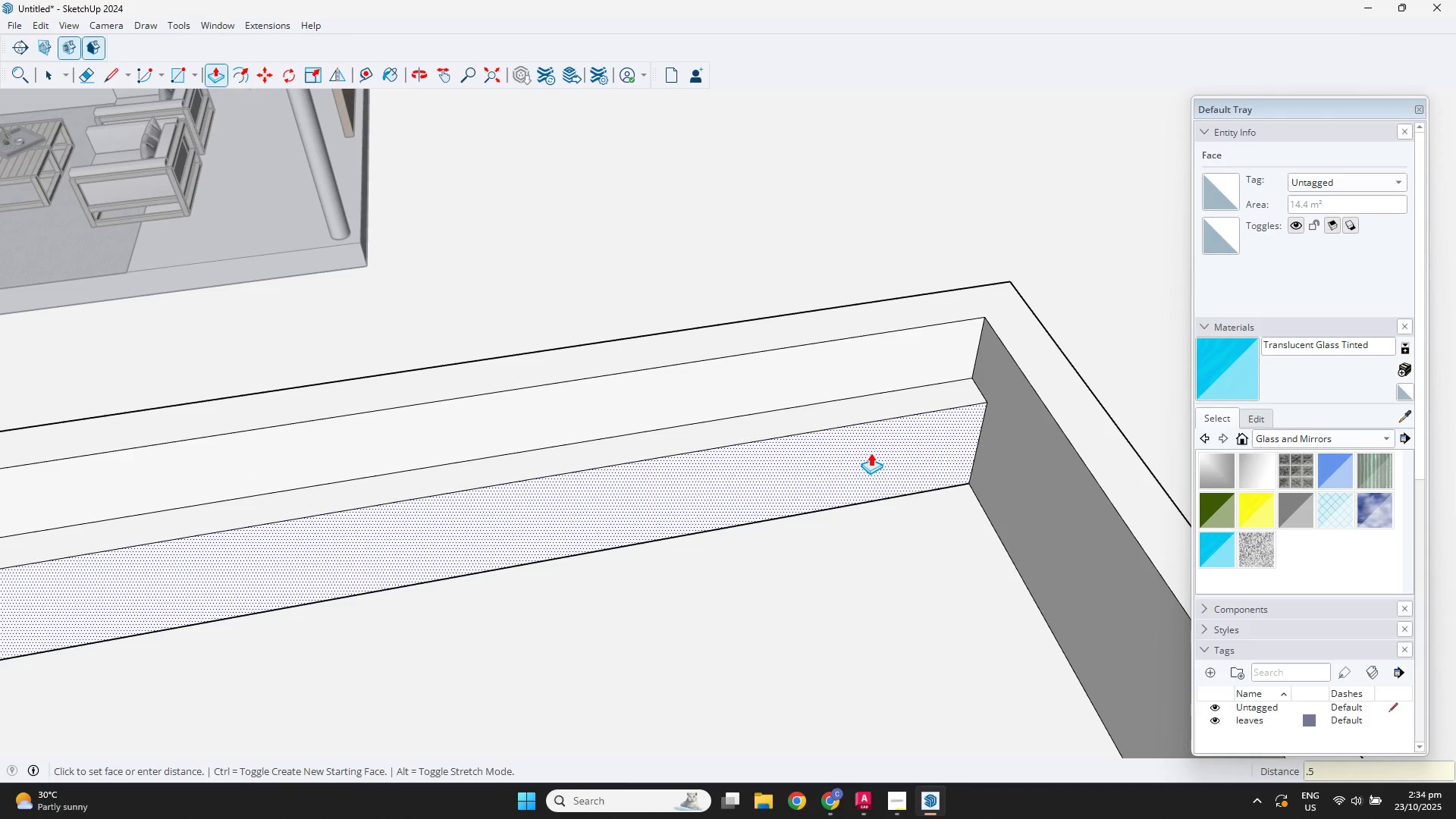 
key(NumpadEnter)
 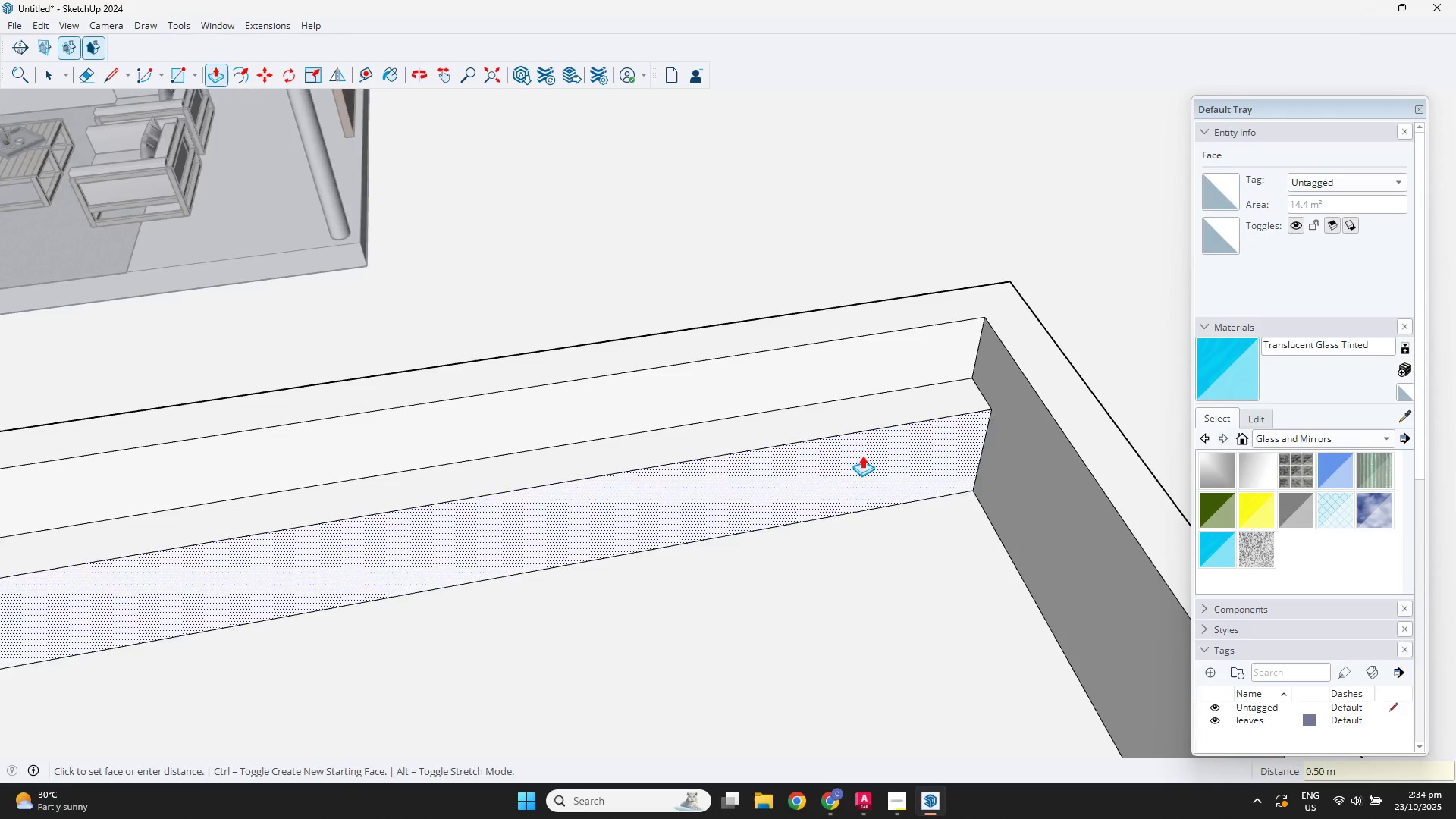 
scroll: coordinate [857, 496], scroll_direction: down, amount: 3.0
 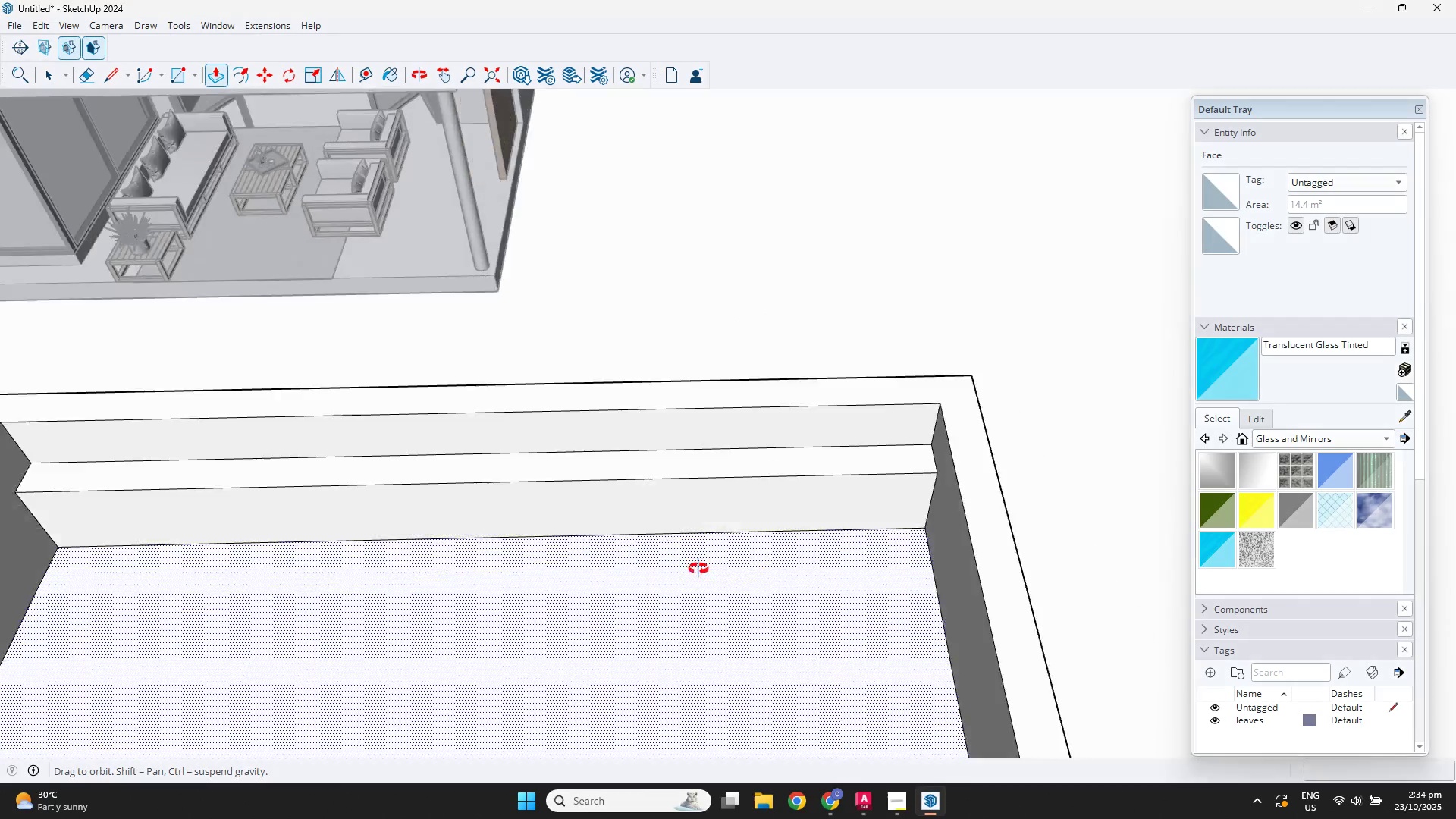 
key(Space)
 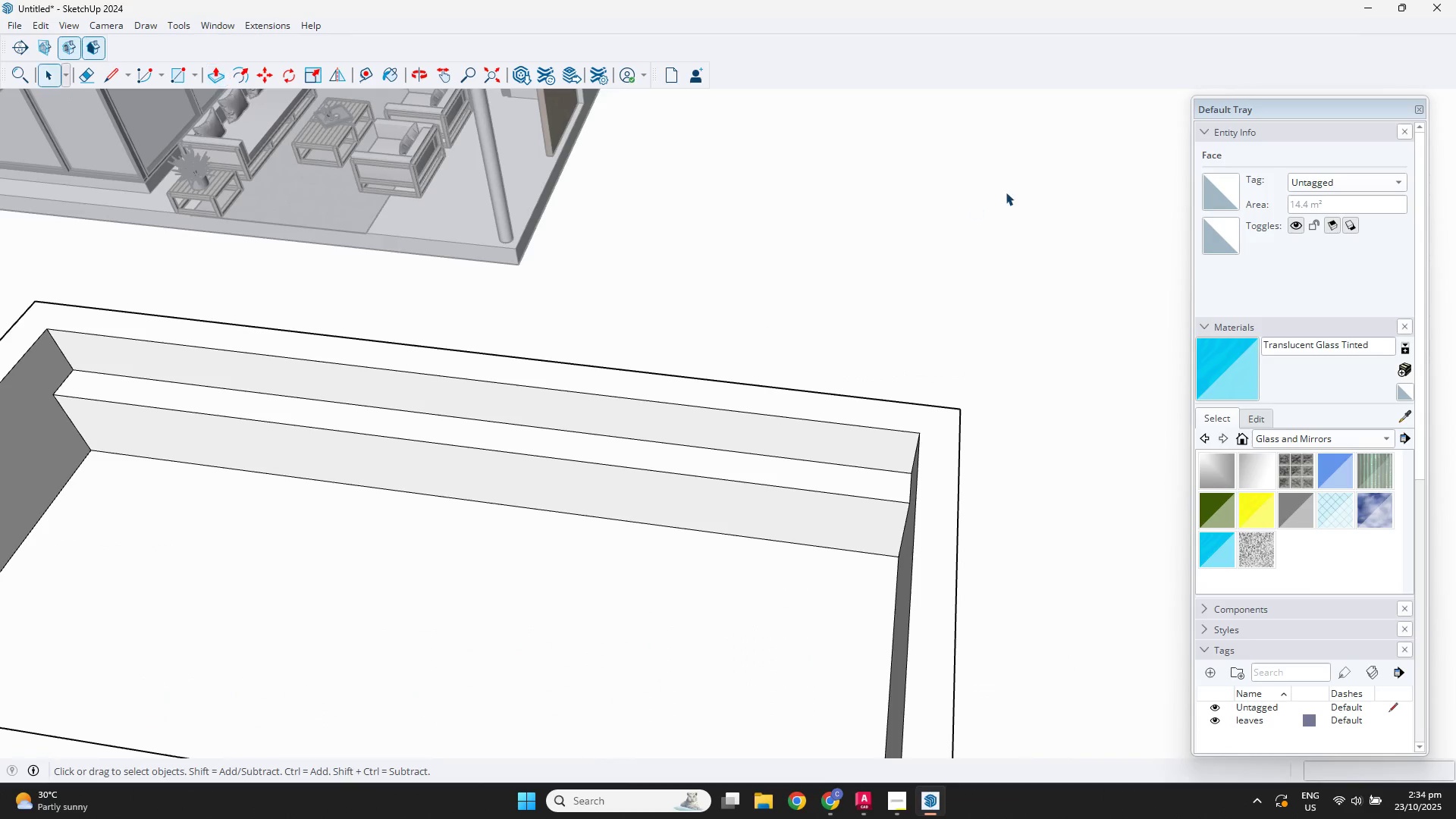 
left_click([1006, 192])
 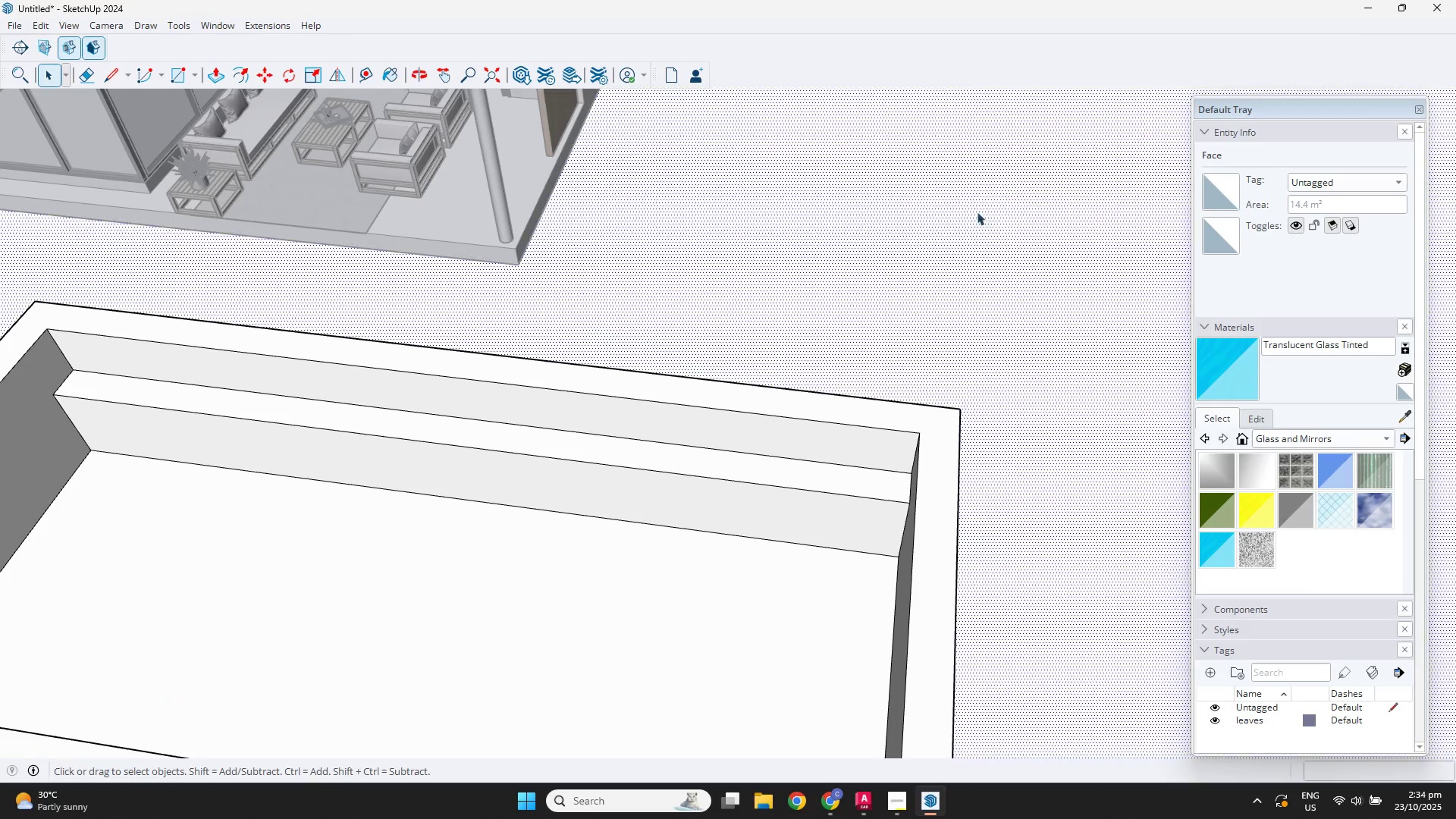 
scroll: coordinate [783, 381], scroll_direction: down, amount: 3.0
 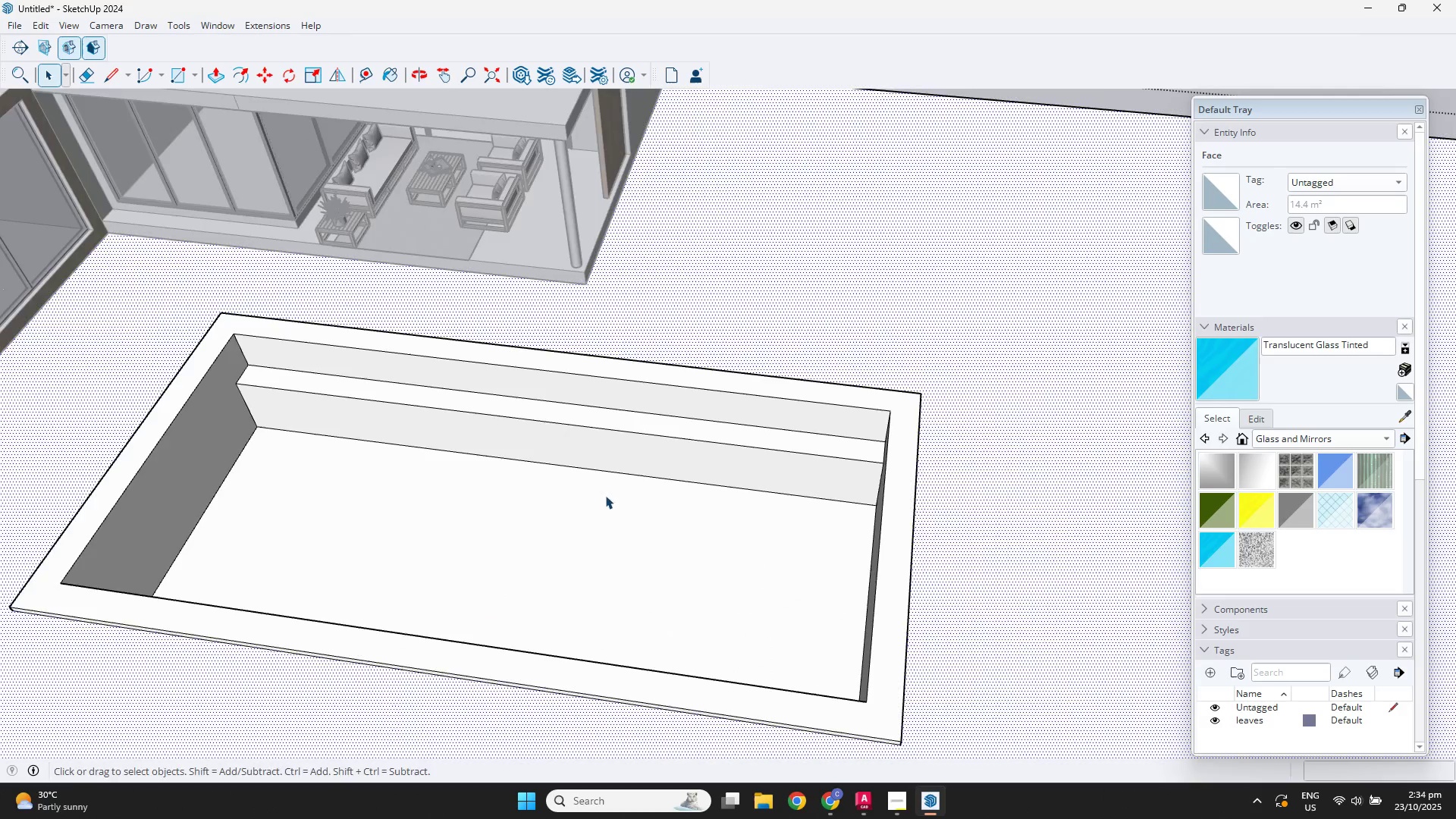 
key(Shift+ShiftLeft)
 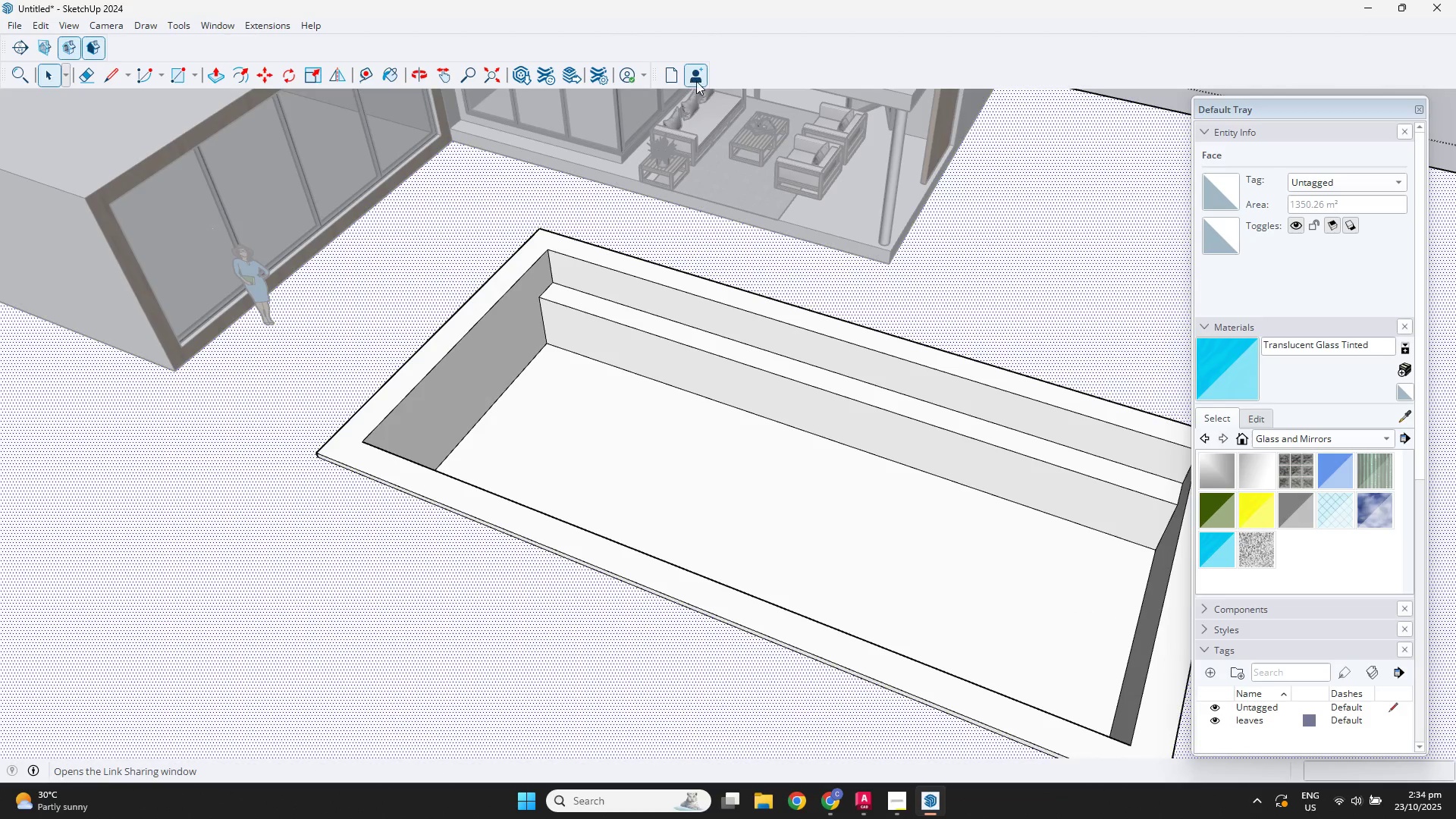 
wait(8.64)
 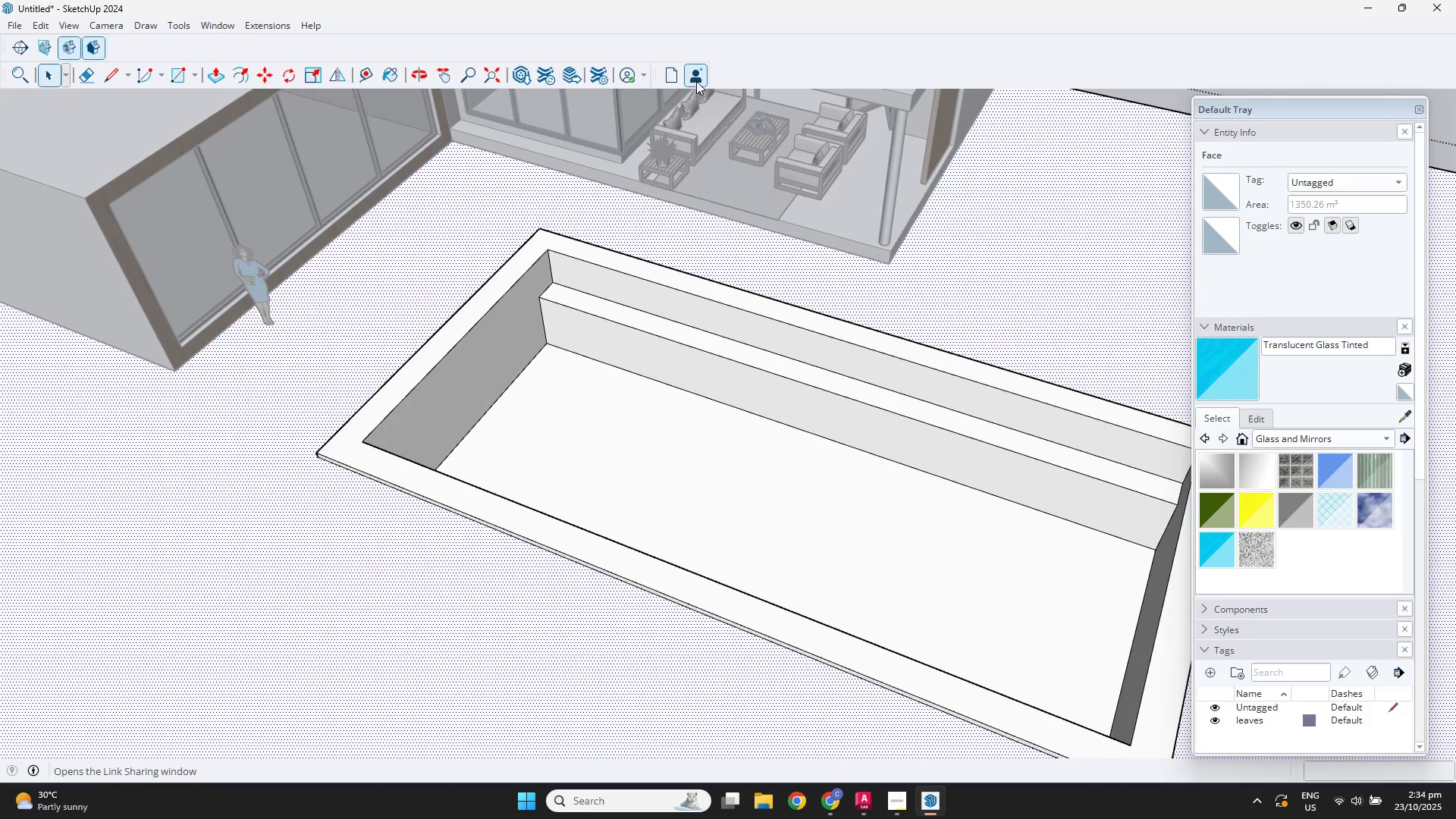 
left_click([255, 24])
 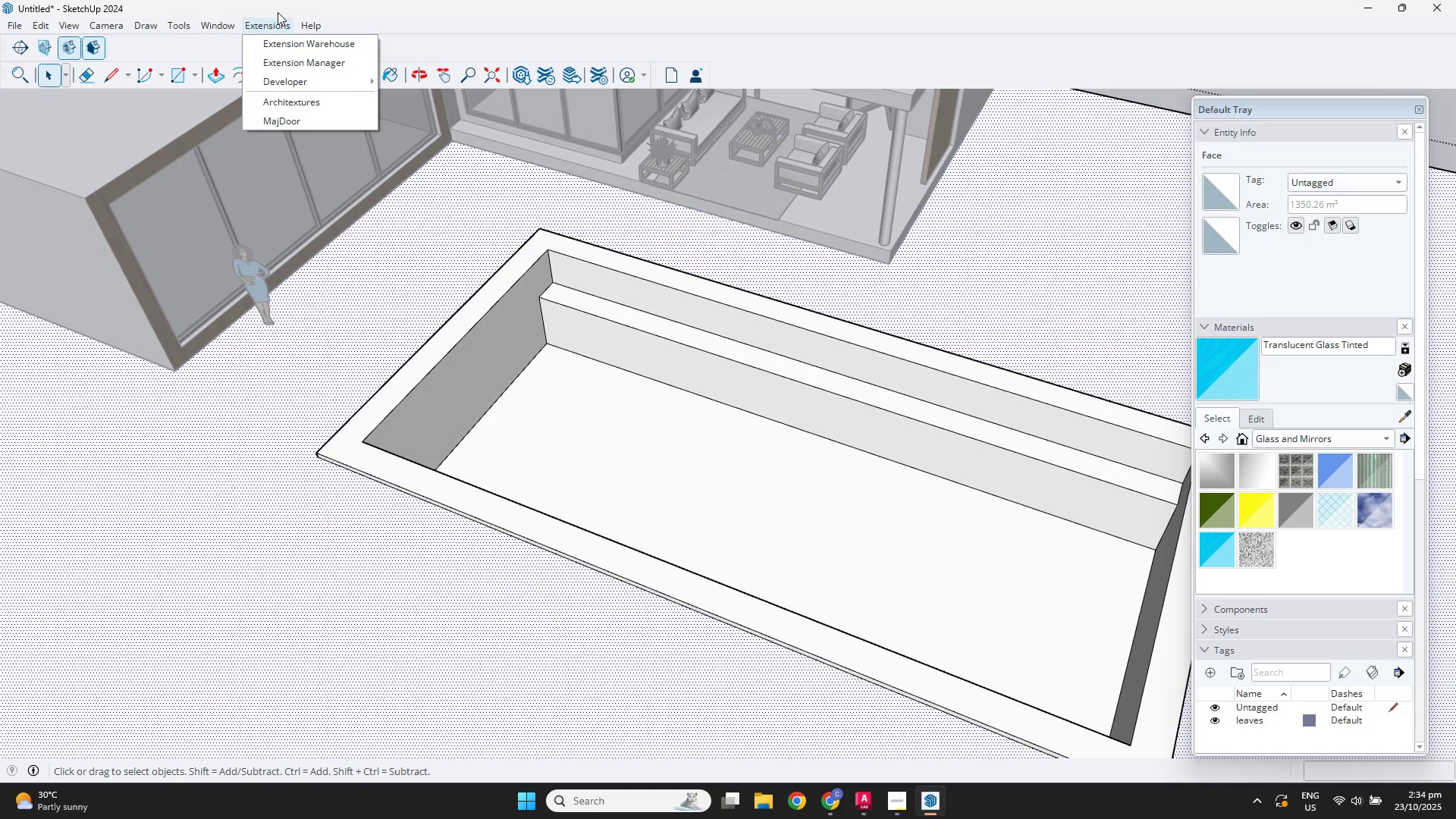 
left_click([292, 105])
 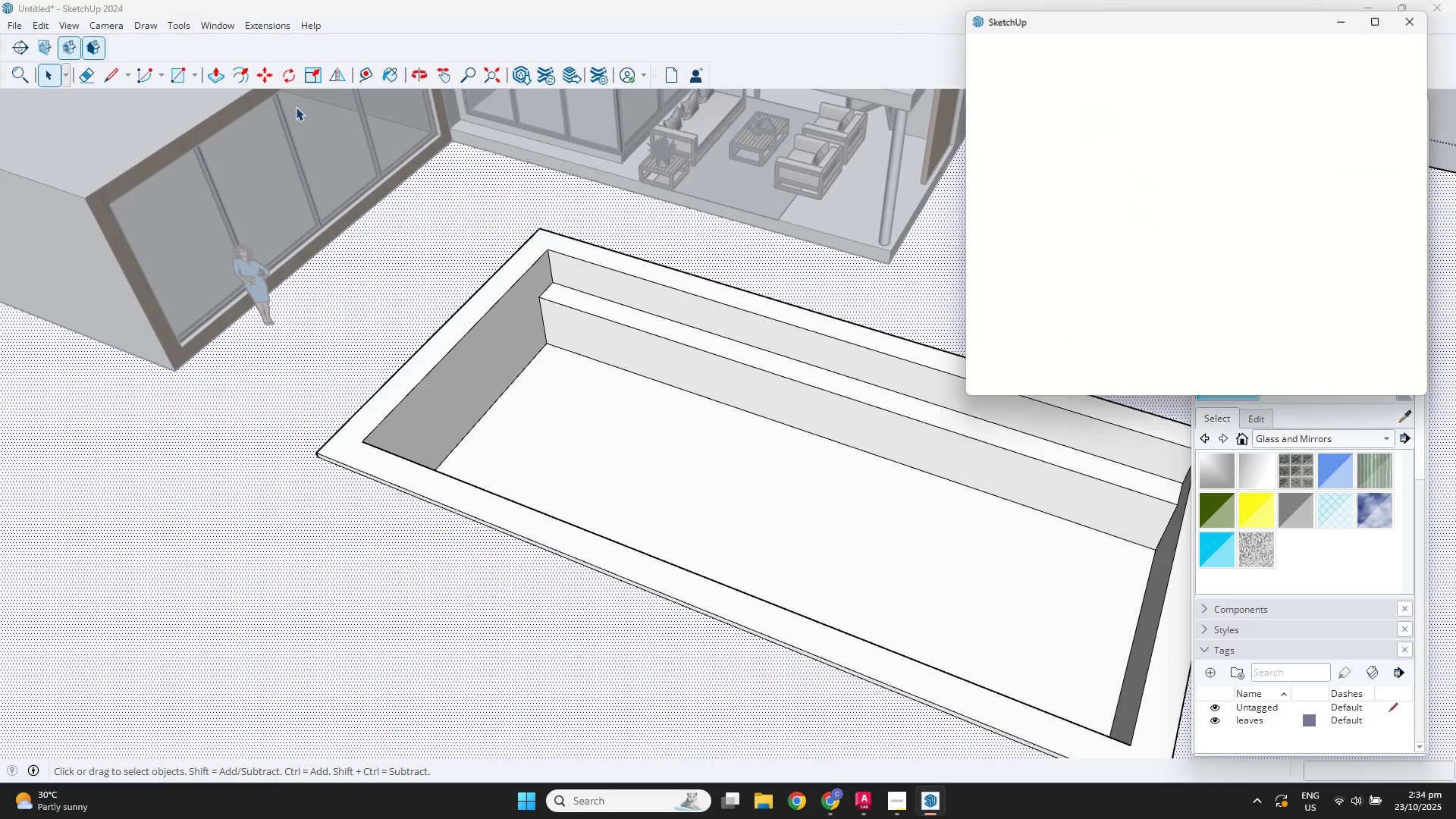 
scroll: coordinate [336, 123], scroll_direction: down, amount: 1.0
 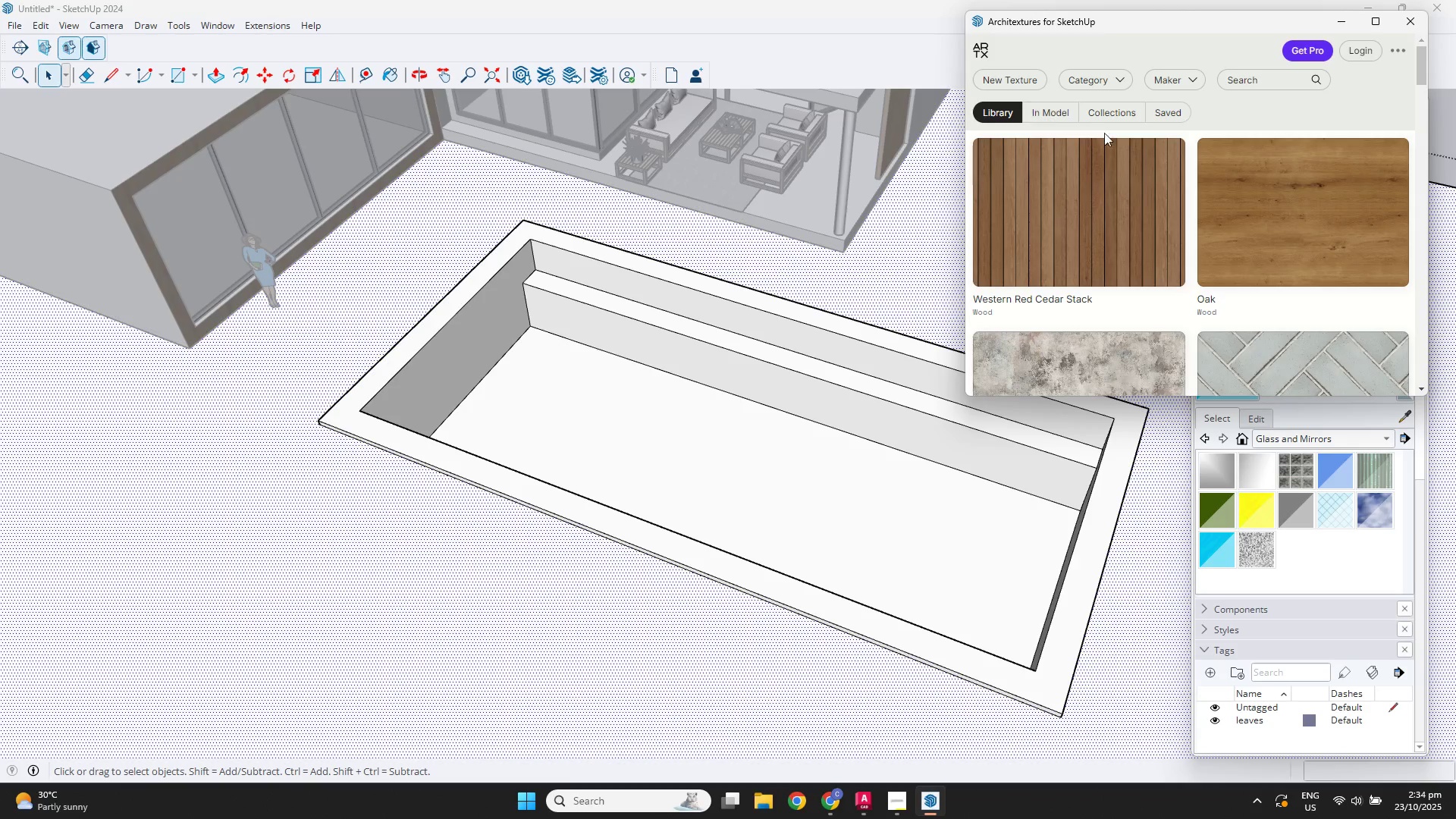 
left_click([1245, 86])
 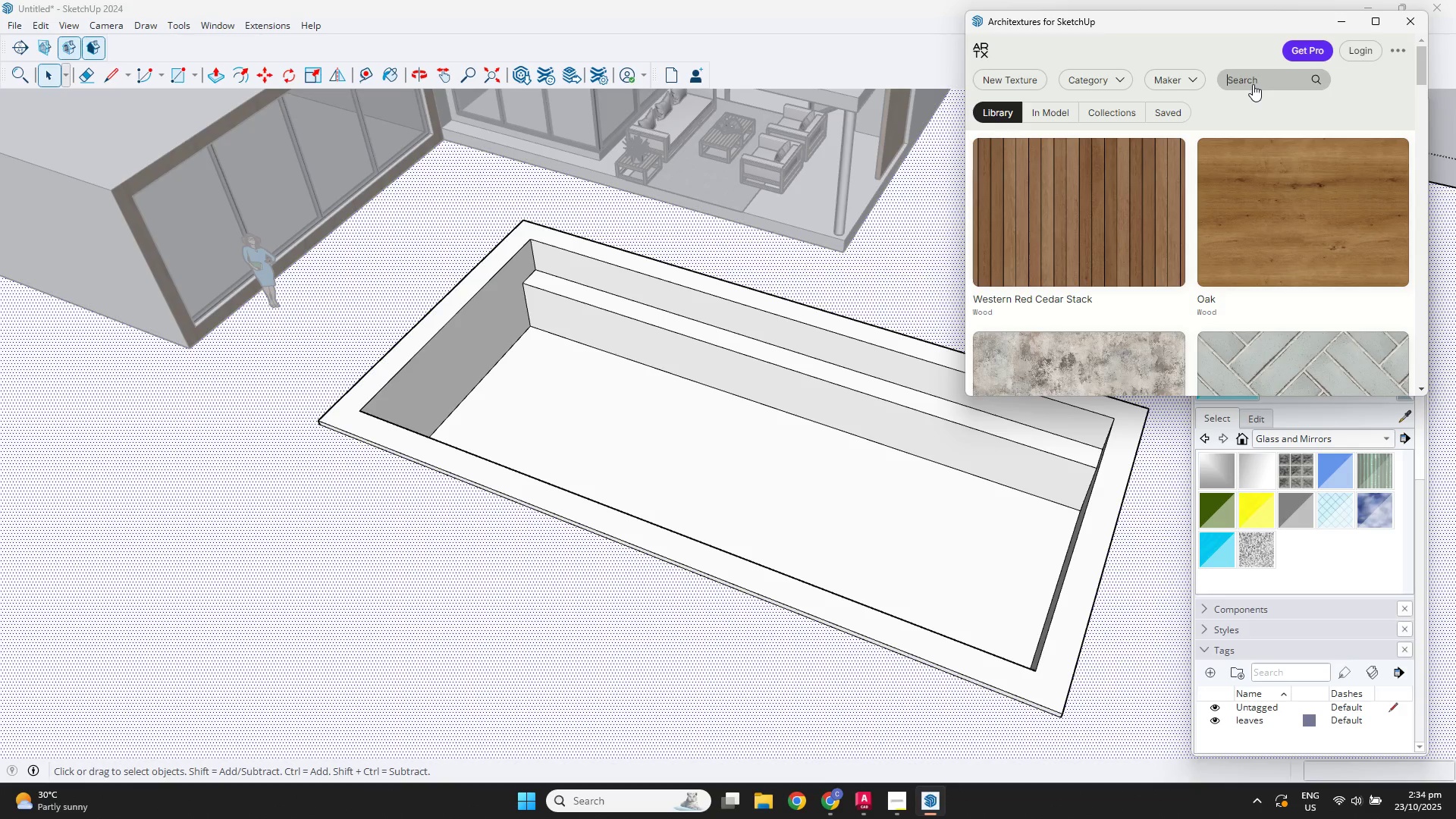 
type(TILE)
 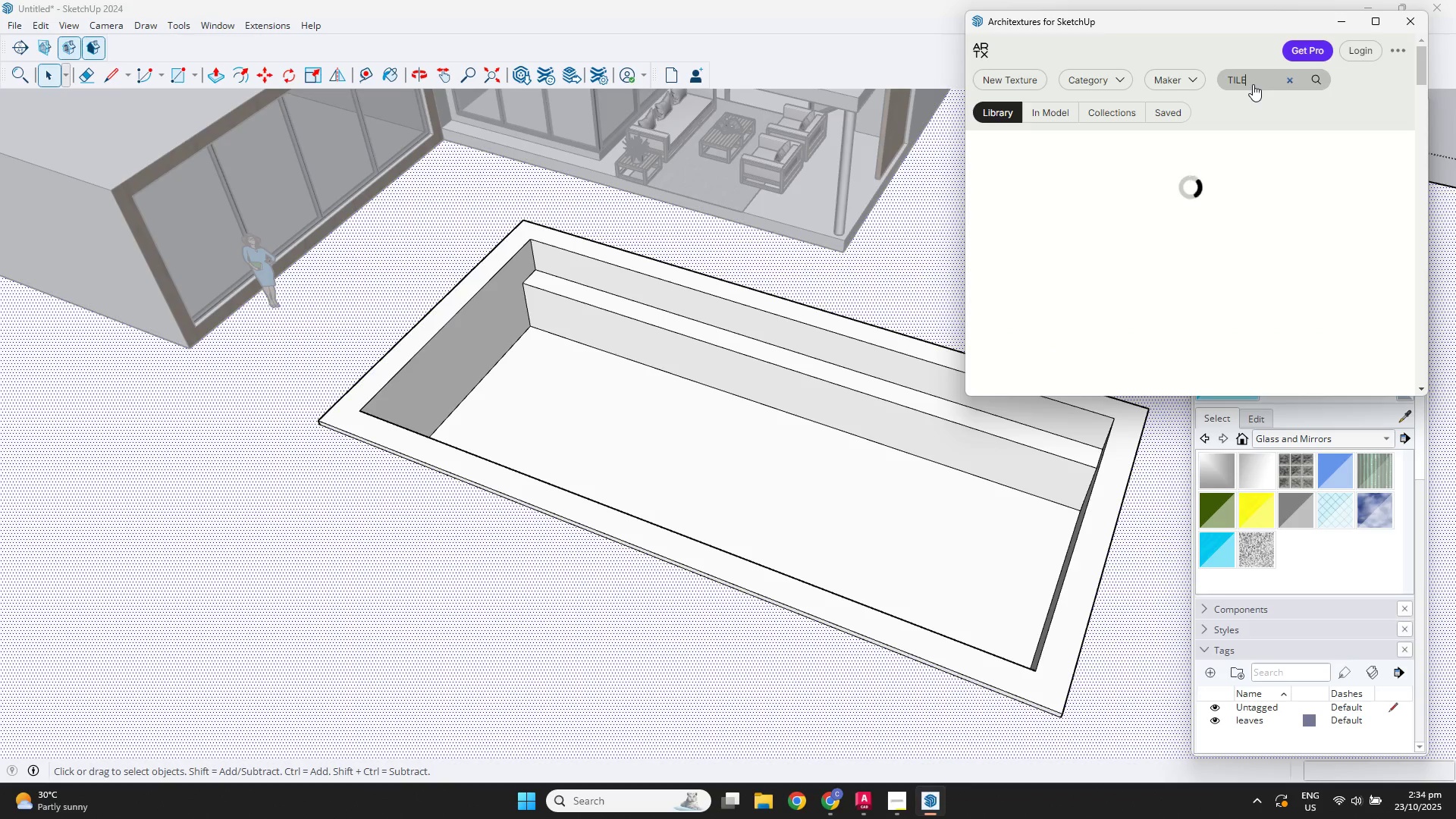 
key(Enter)
 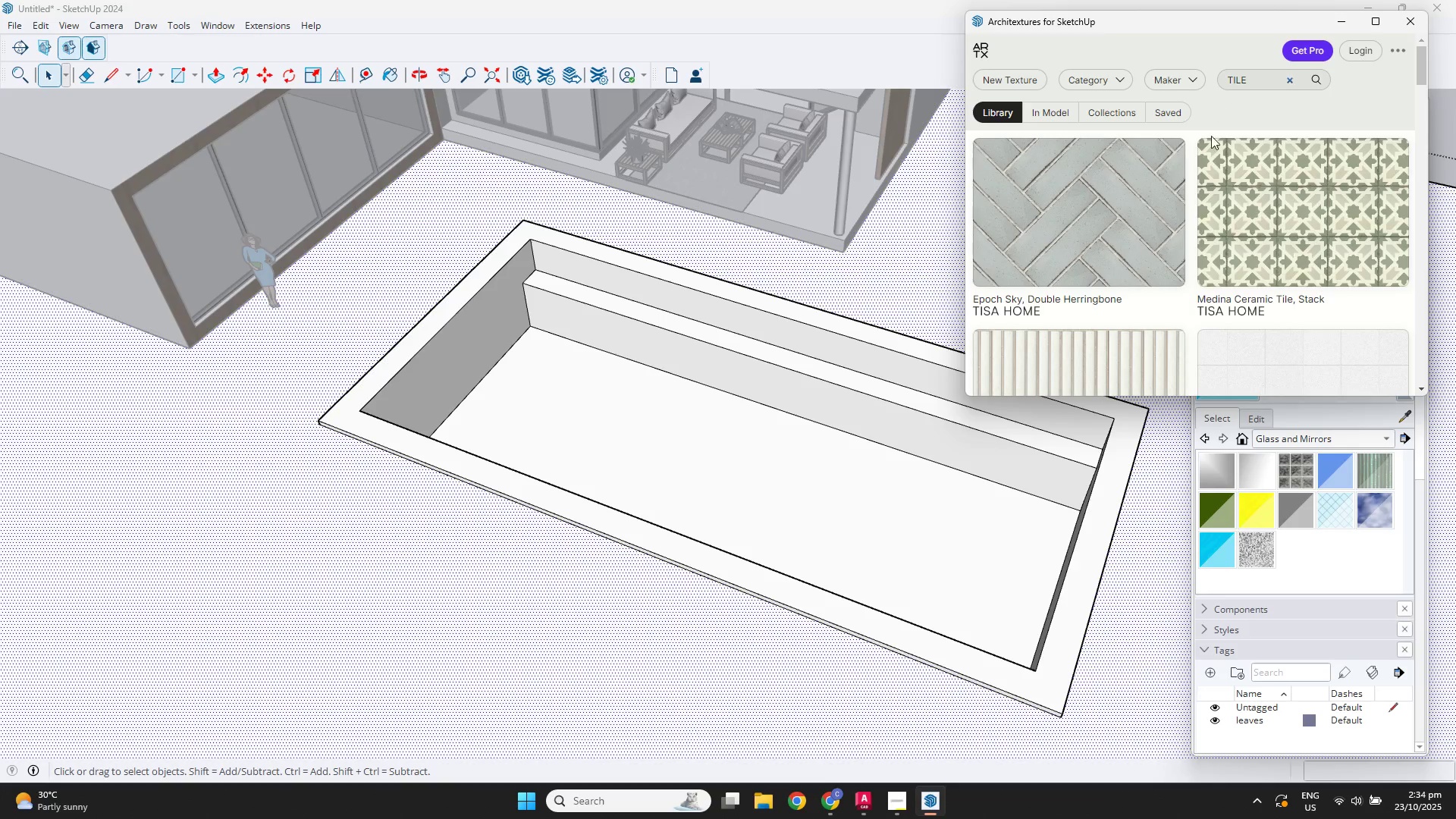 
scroll: coordinate [1225, 172], scroll_direction: down, amount: 4.0
 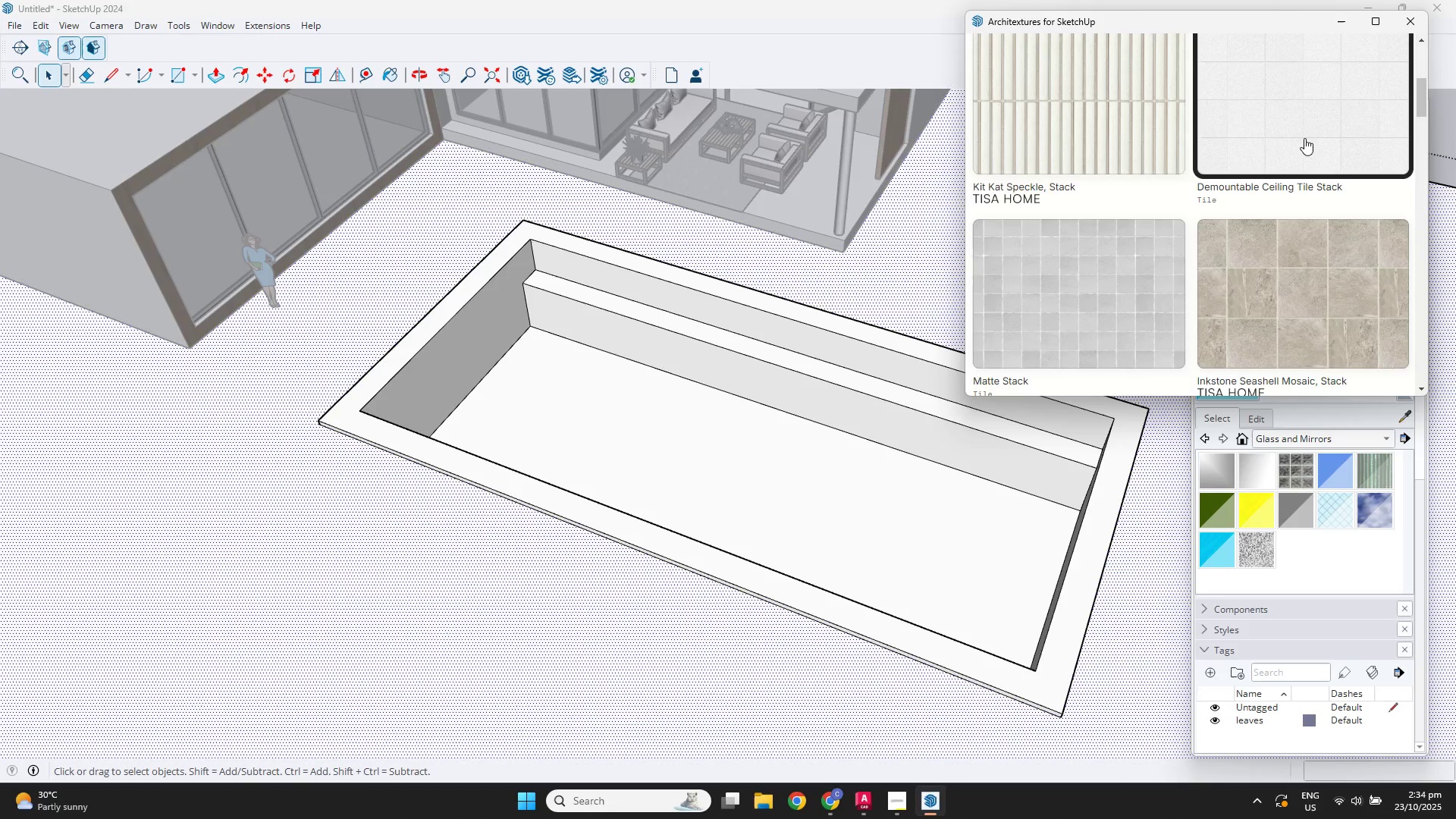 
left_click([1304, 138])
 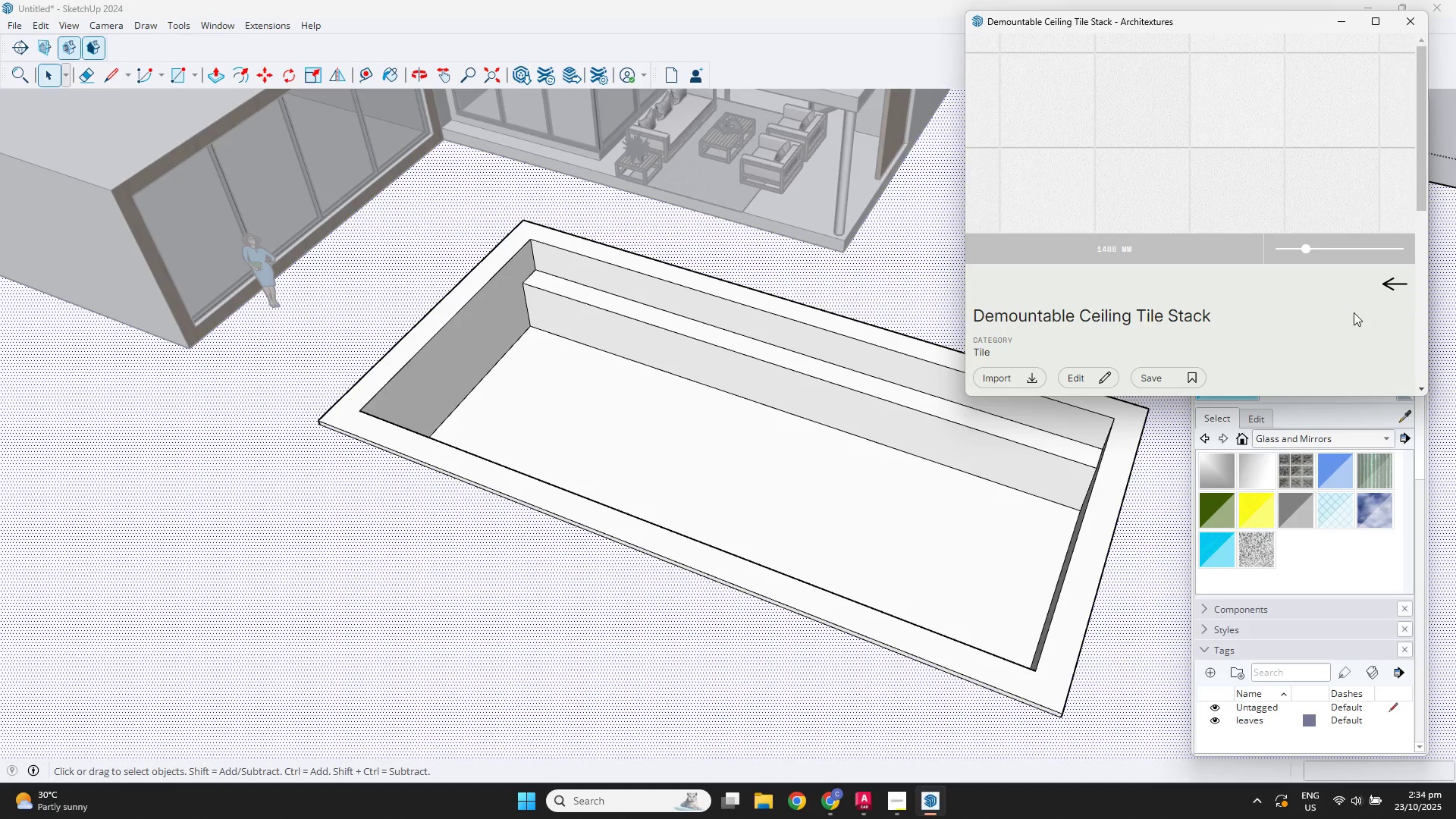 
left_click([1389, 291])
 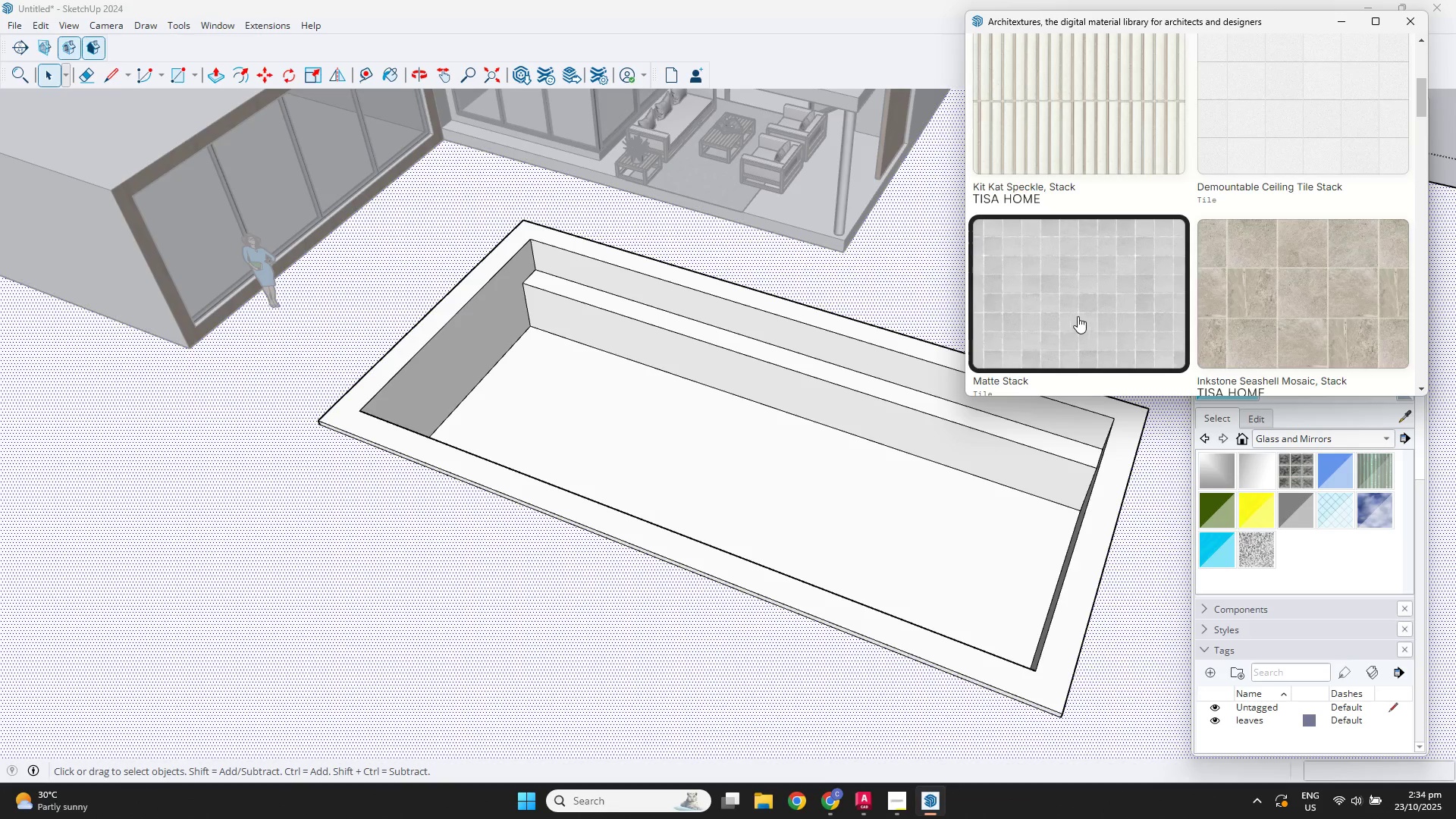 
left_click([1078, 316])
 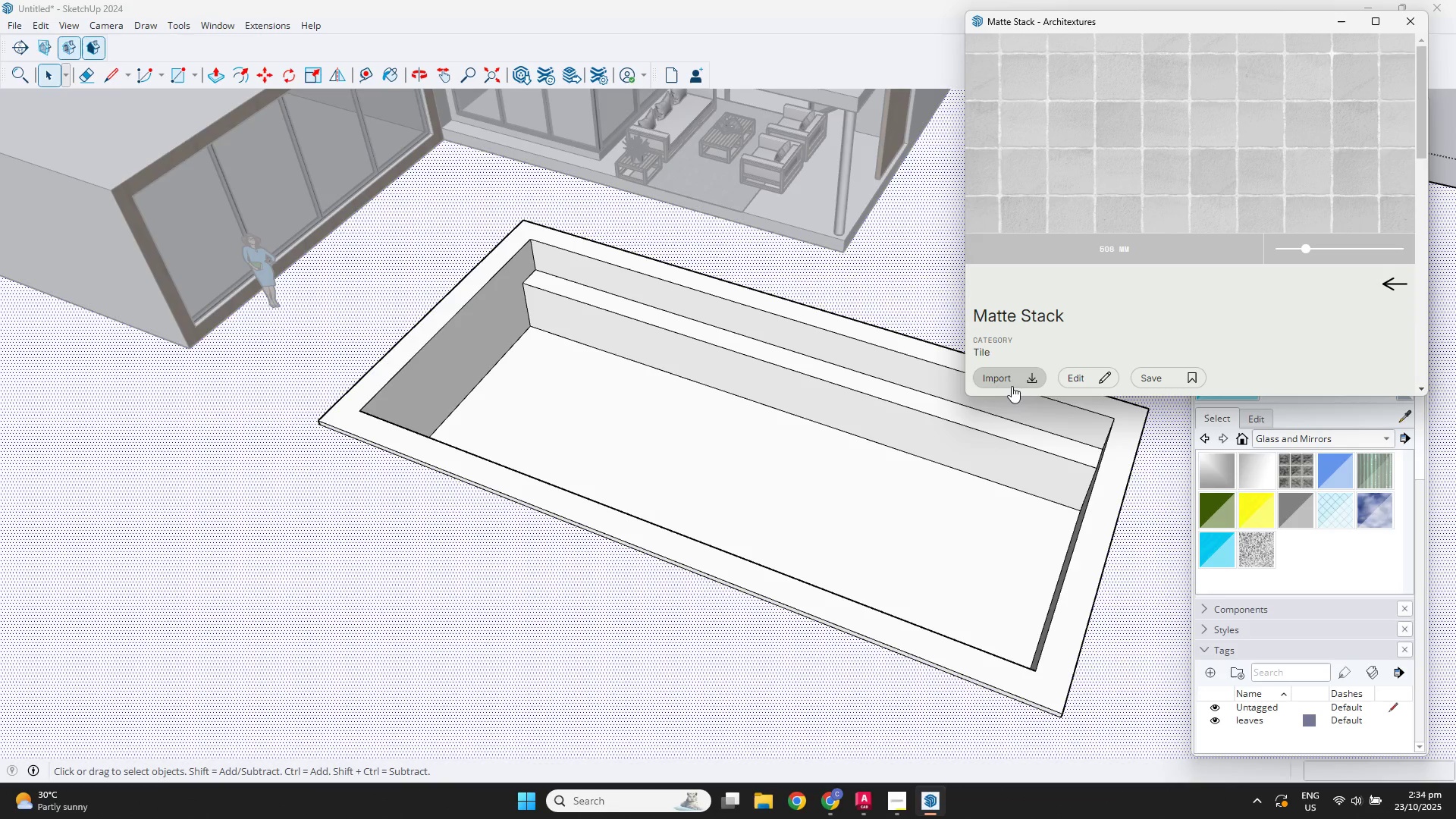 
left_click([1009, 383])
 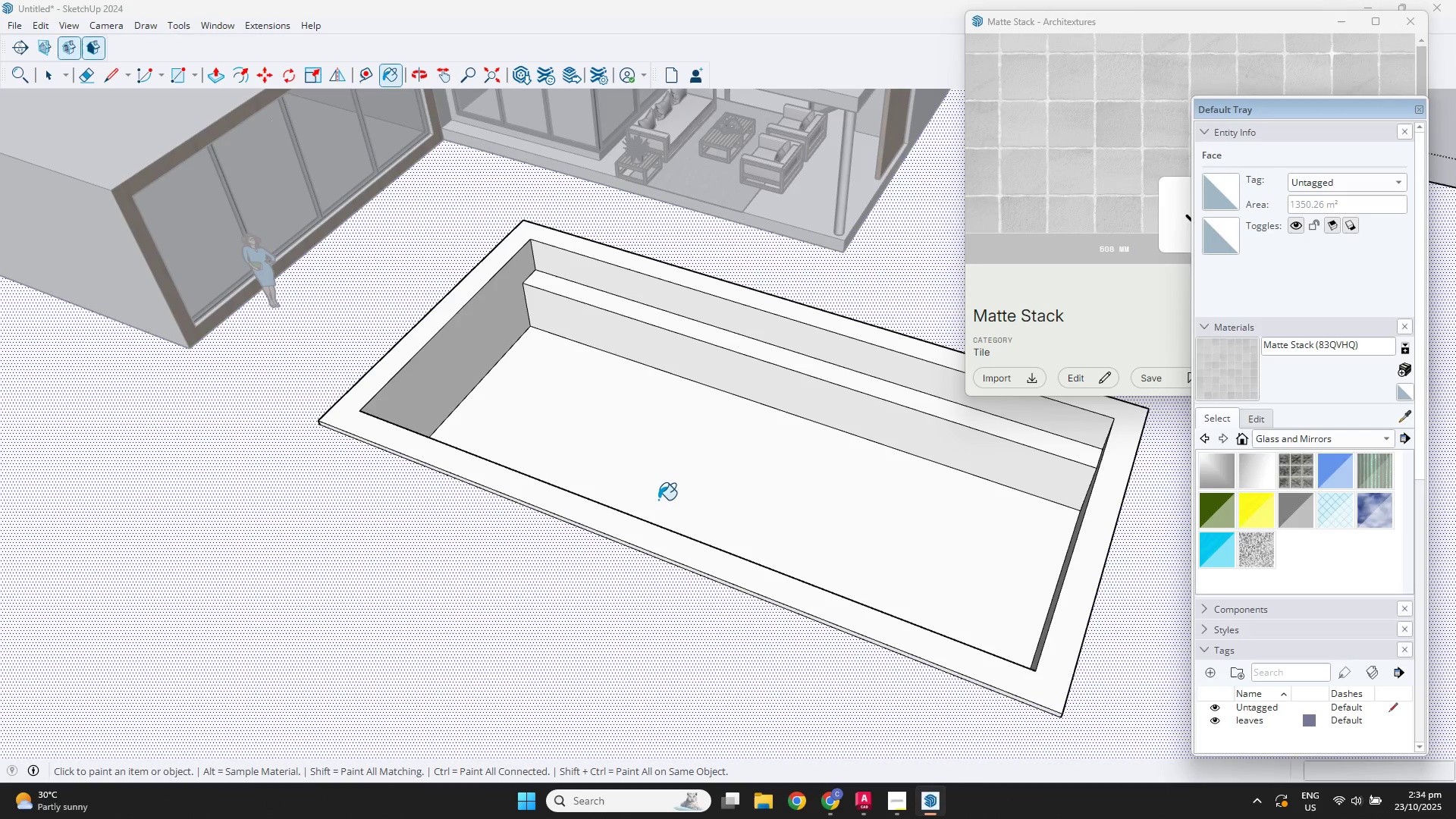 
left_click([682, 459])
 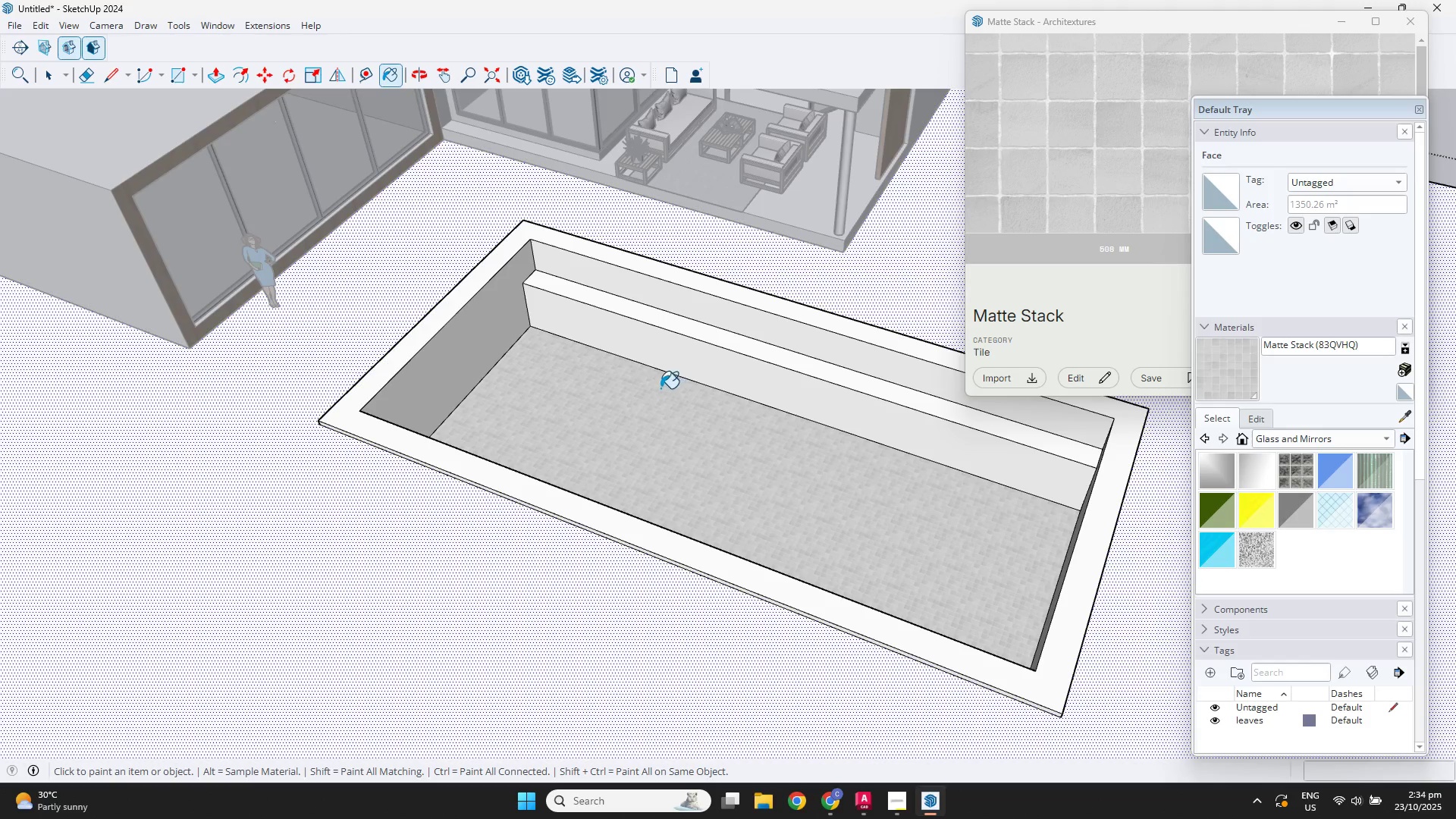 
scroll: coordinate [644, 347], scroll_direction: up, amount: 4.0
 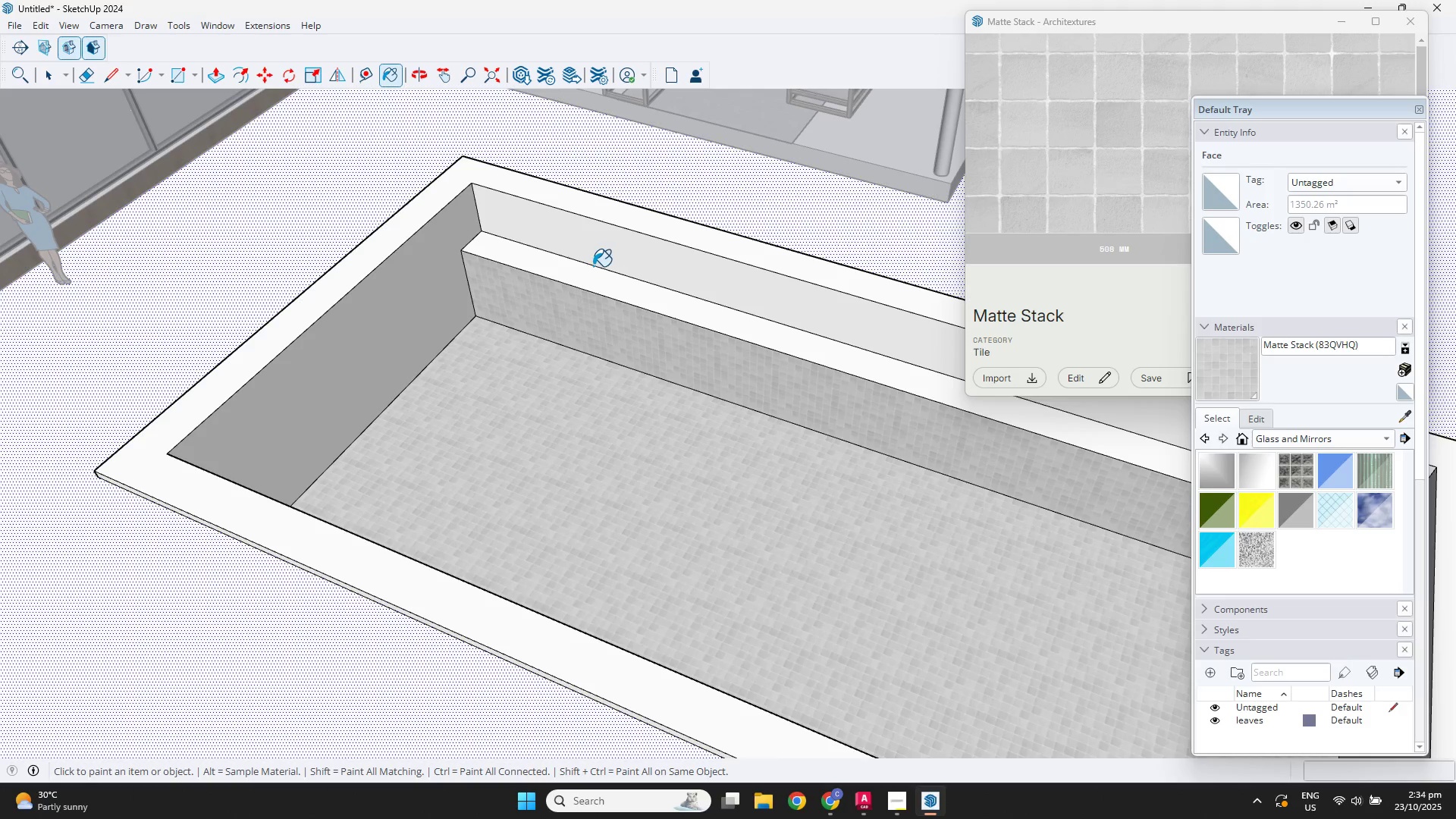 
left_click([576, 271])
 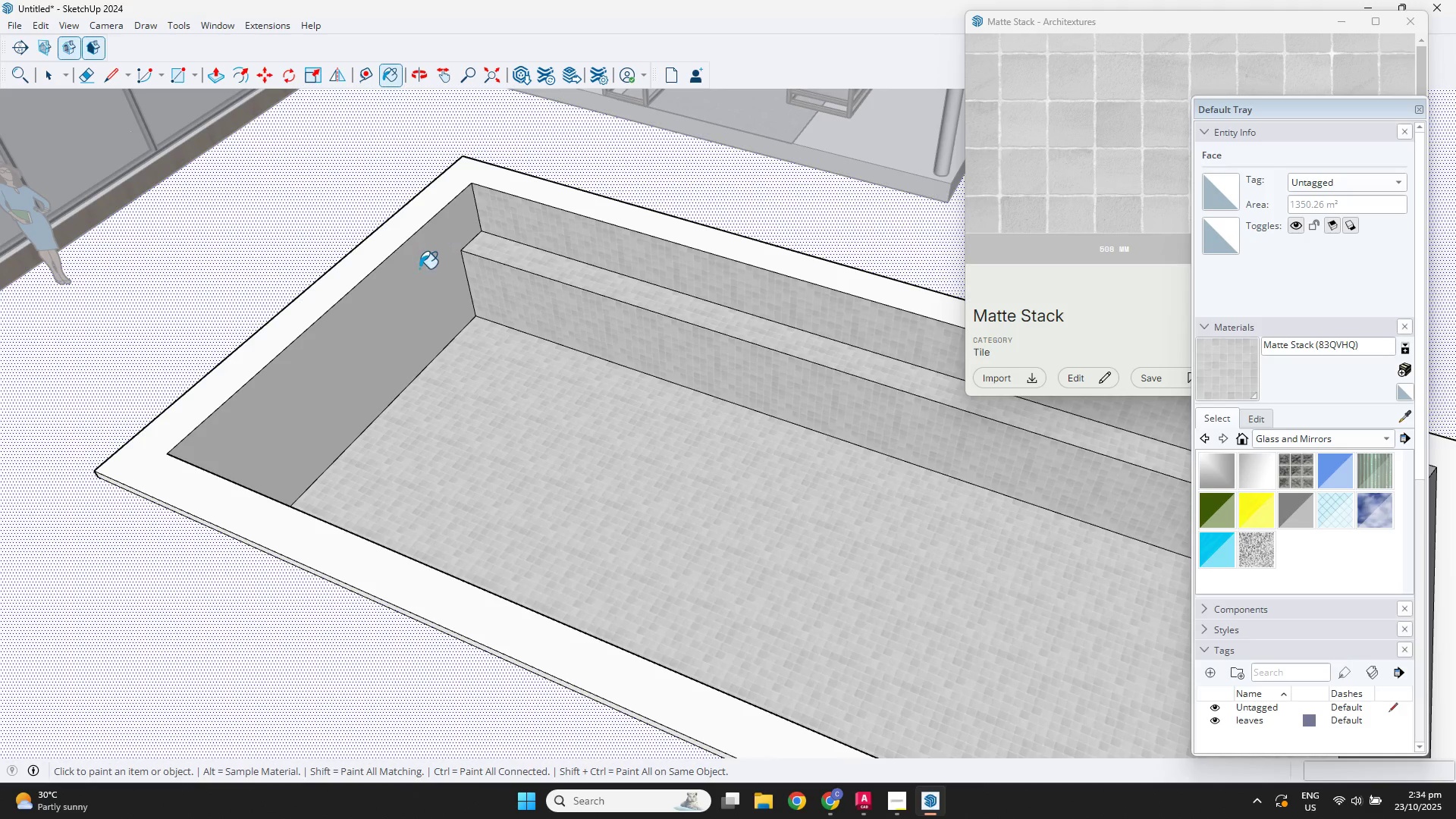 
left_click([424, 288])
 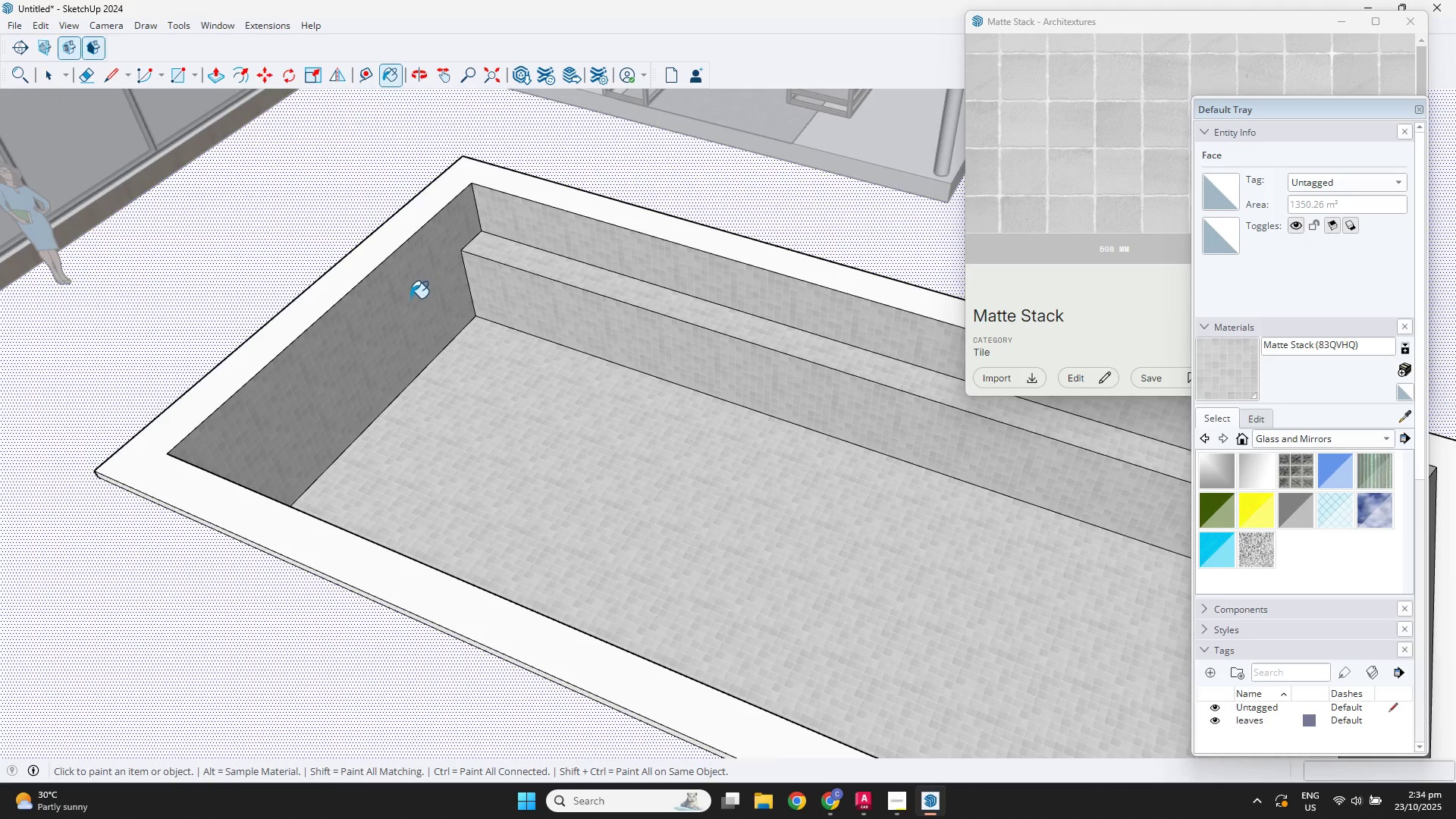 
scroll: coordinate [314, 324], scroll_direction: down, amount: 1.0
 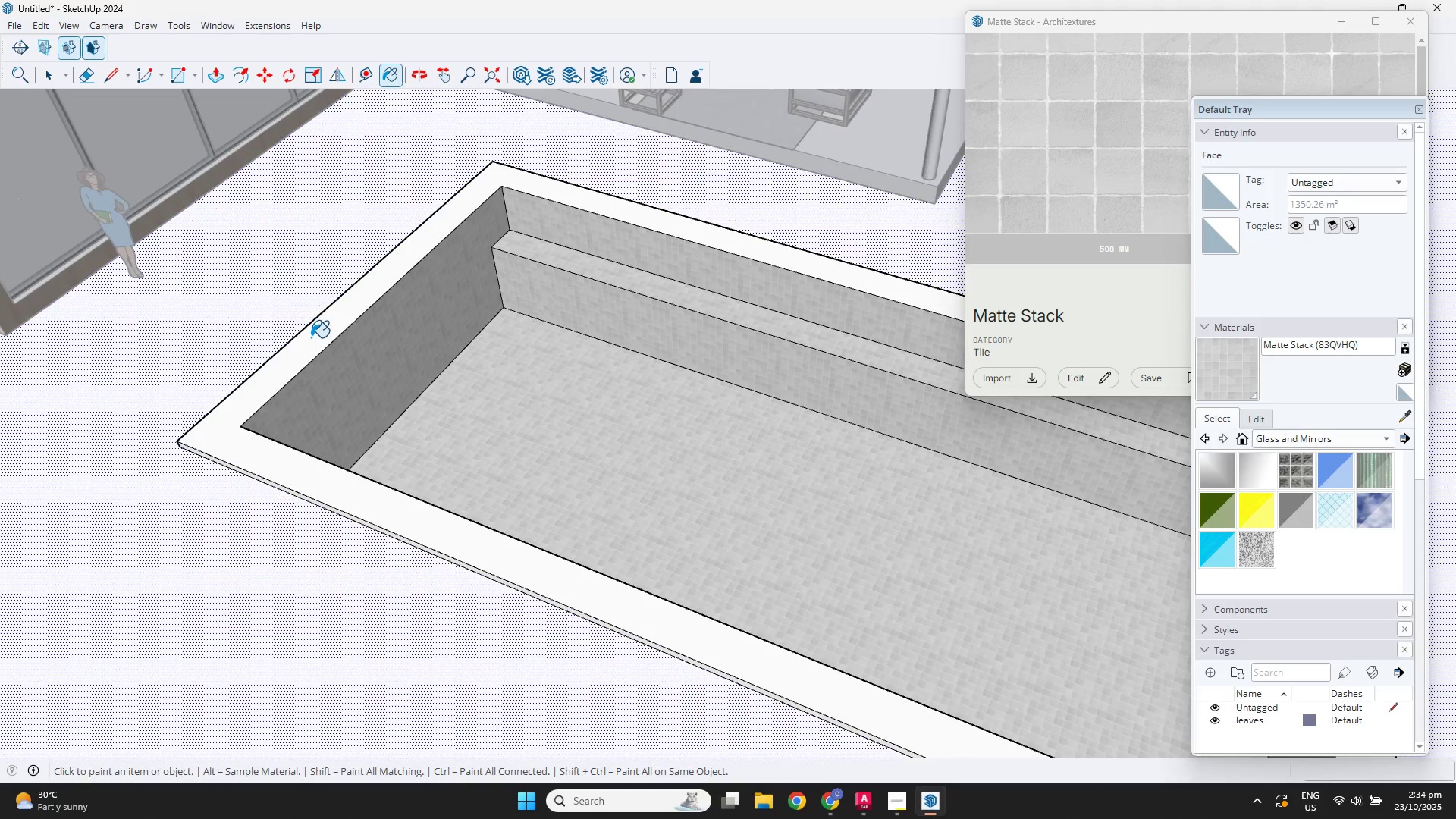 
left_click([311, 337])
 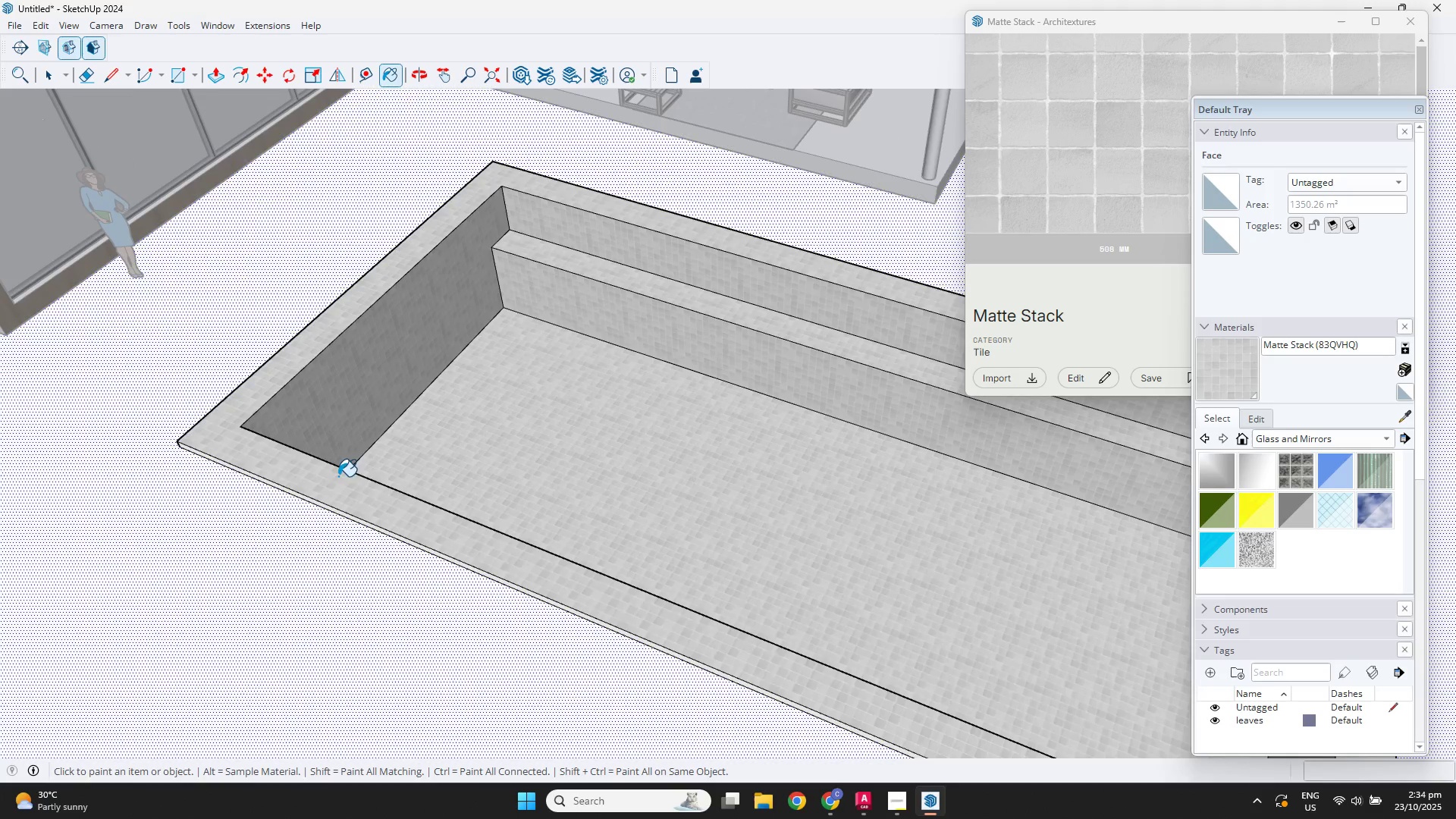 
scroll: coordinate [508, 435], scroll_direction: down, amount: 5.0
 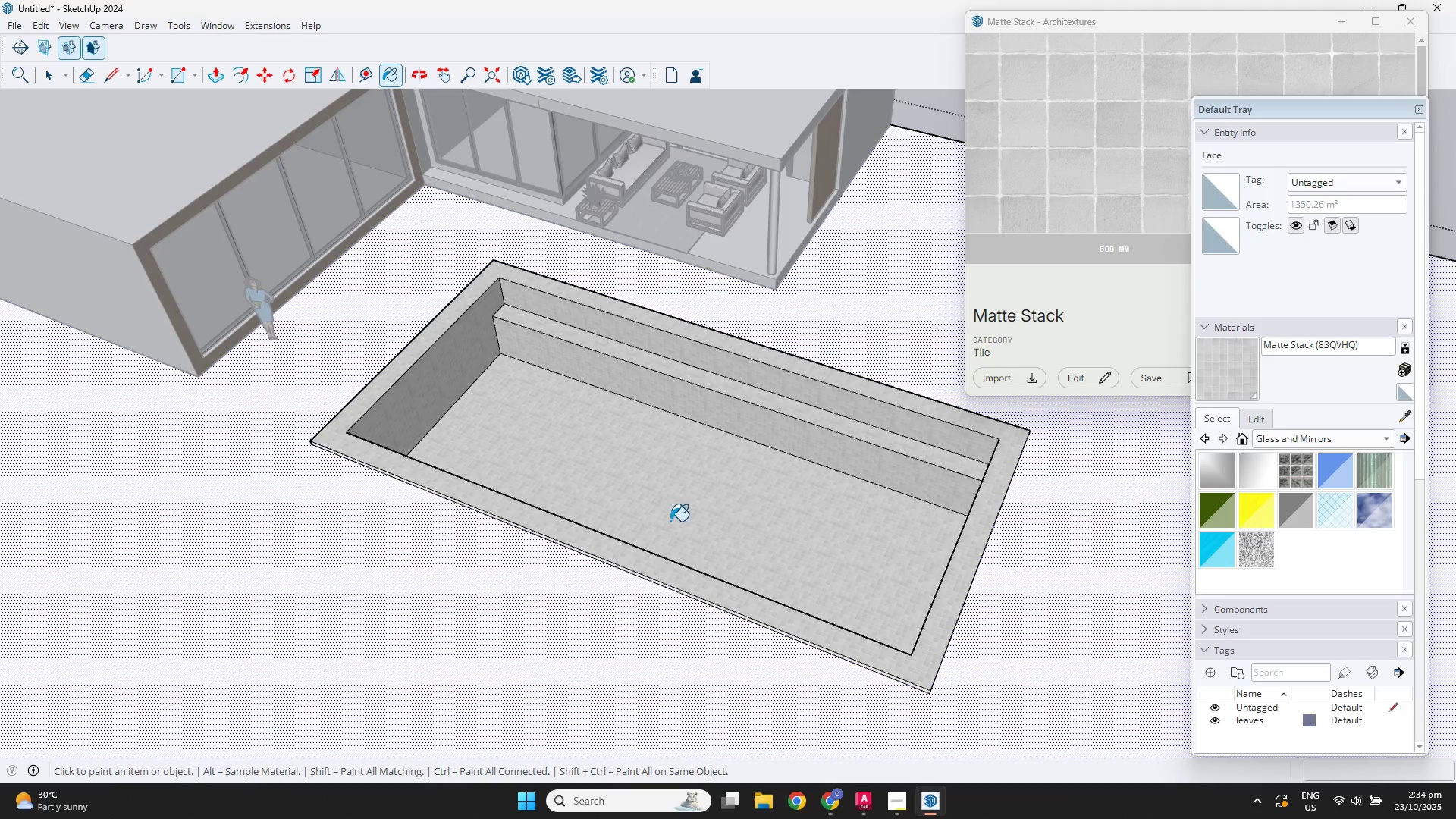 
key(Space)
 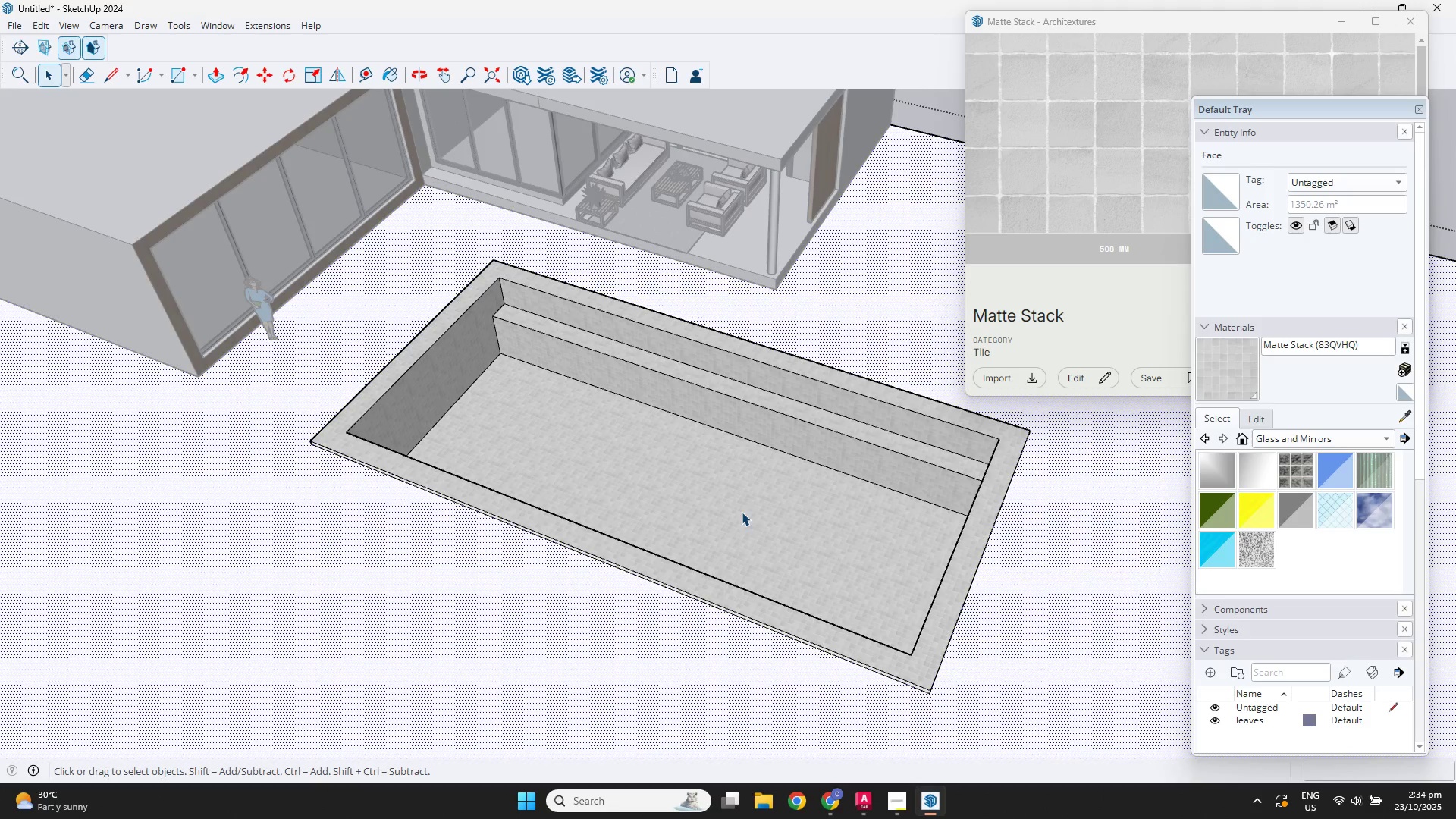 
key(Escape)
 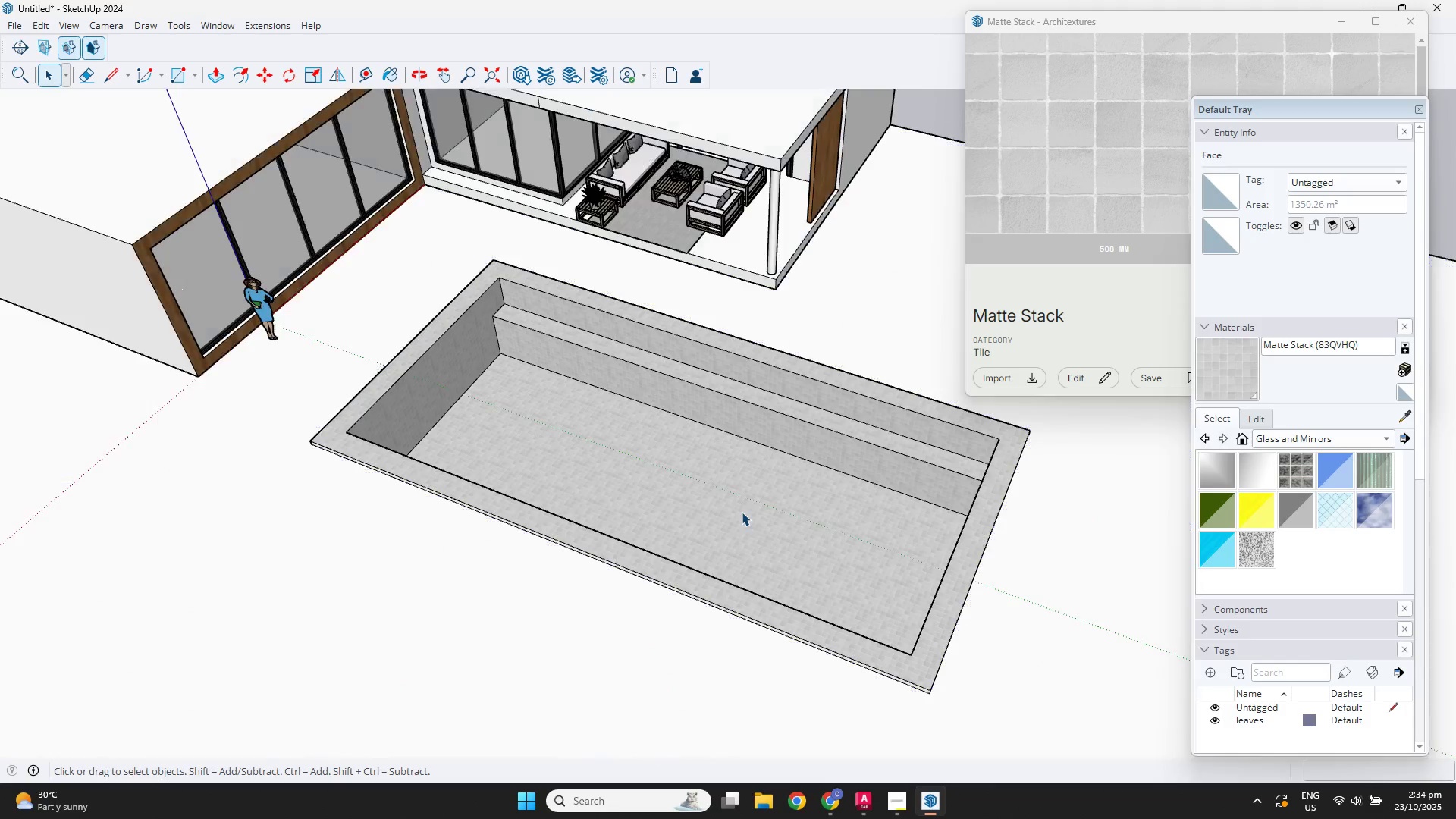 
key(Escape)
 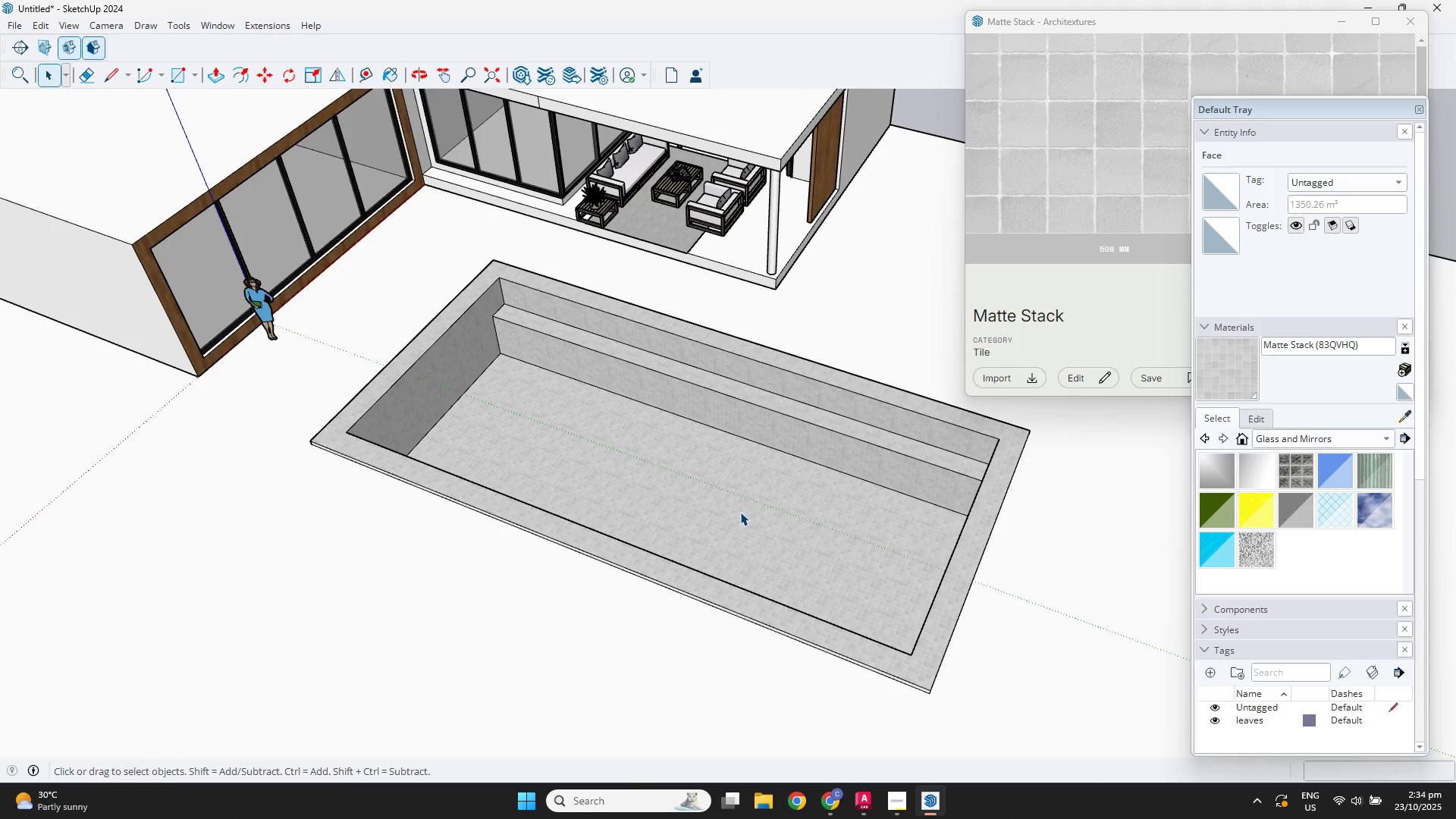 
scroll: coordinate [739, 512], scroll_direction: down, amount: 2.0
 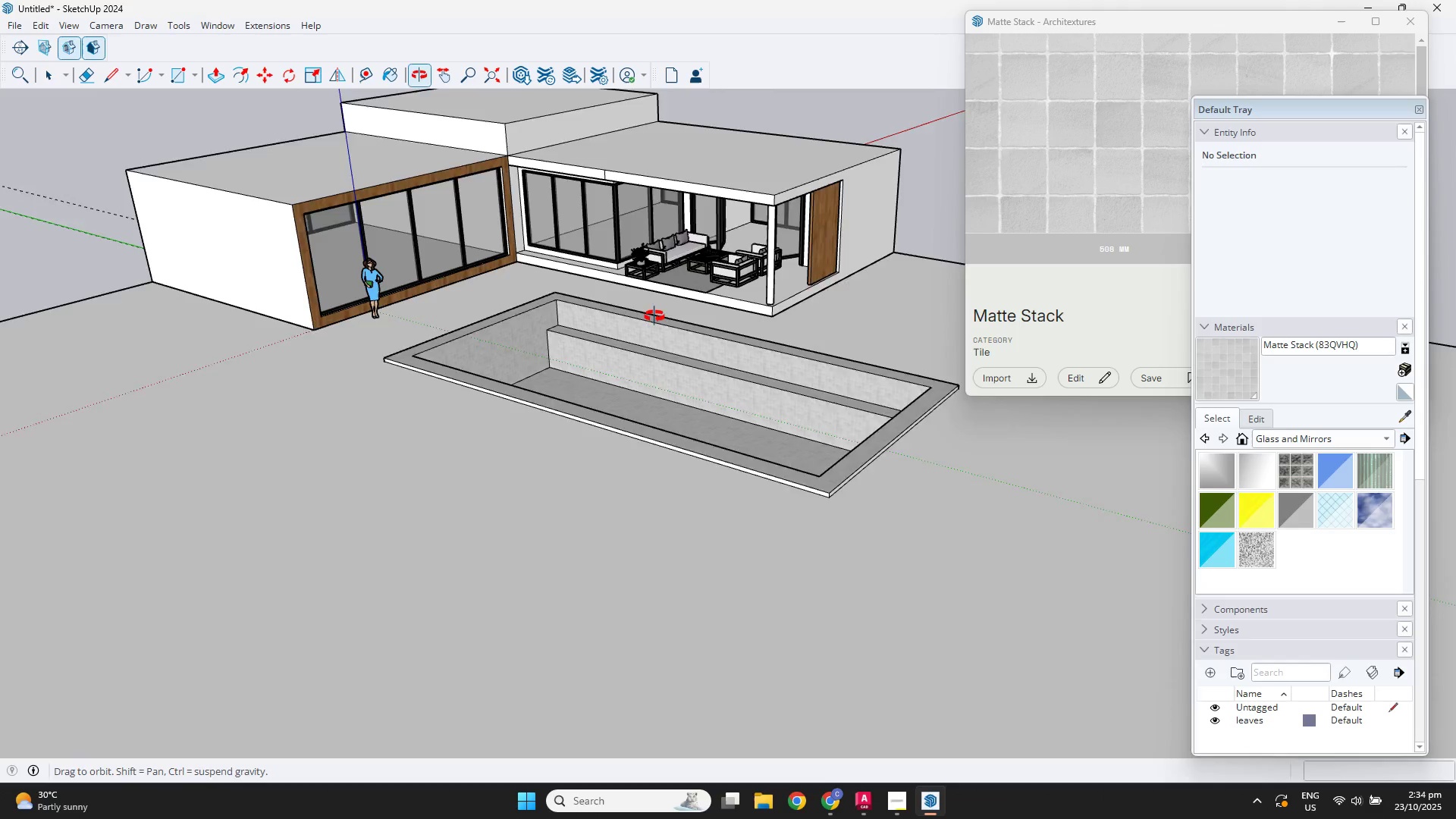 
hold_key(key=ShiftLeft, duration=0.34)
 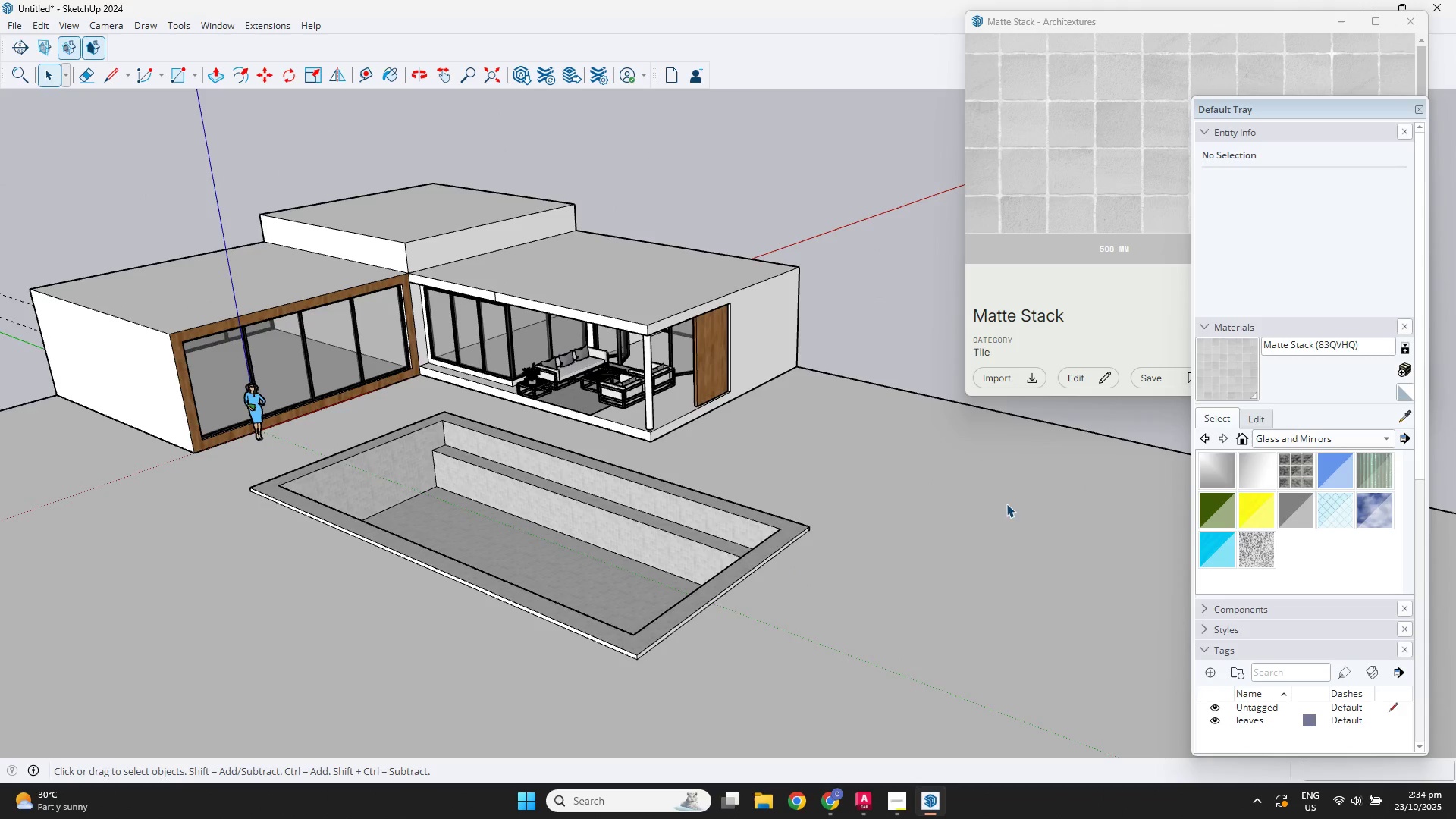 
scroll: coordinate [447, 536], scroll_direction: up, amount: 7.0
 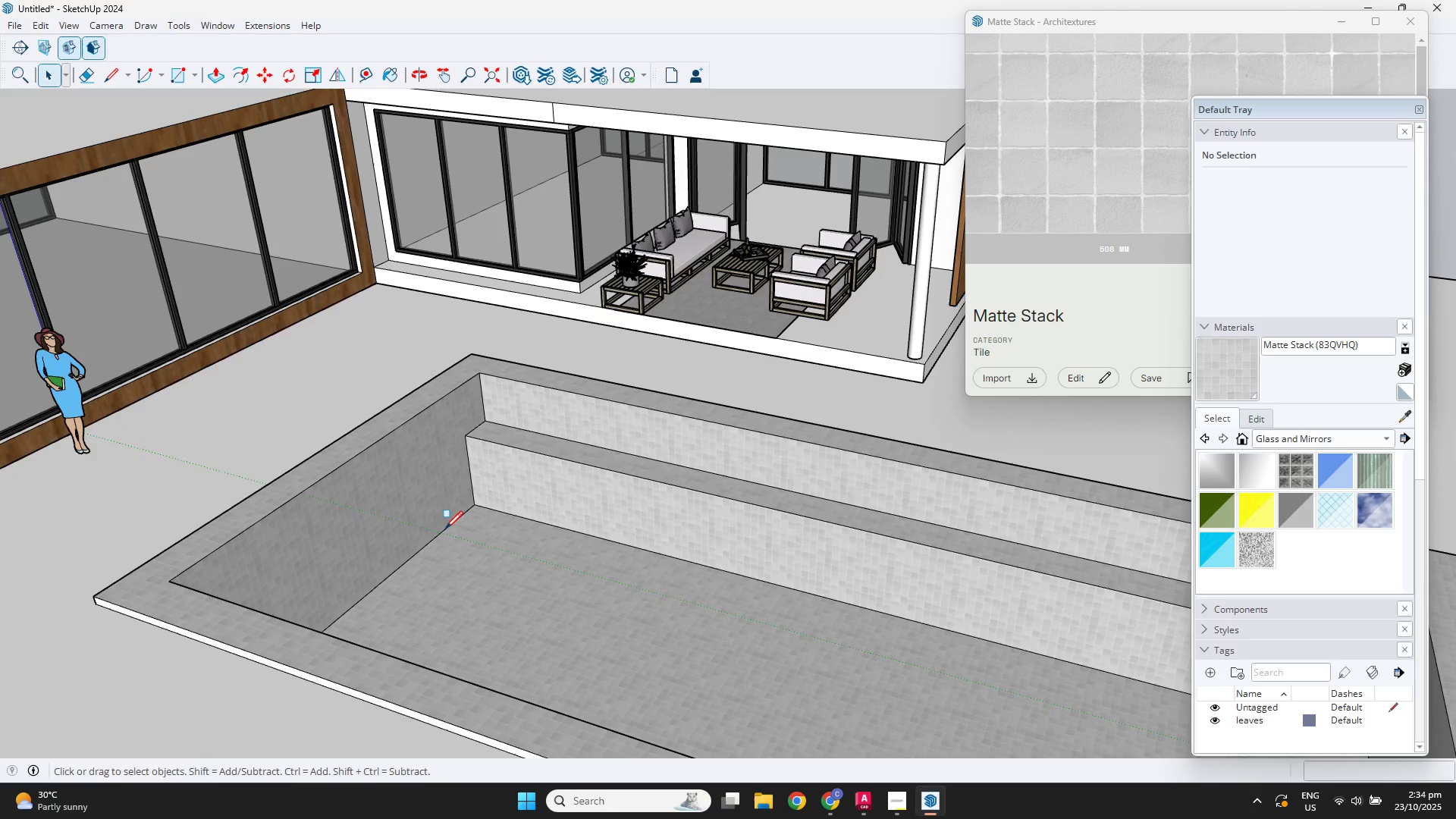 
key(R)
 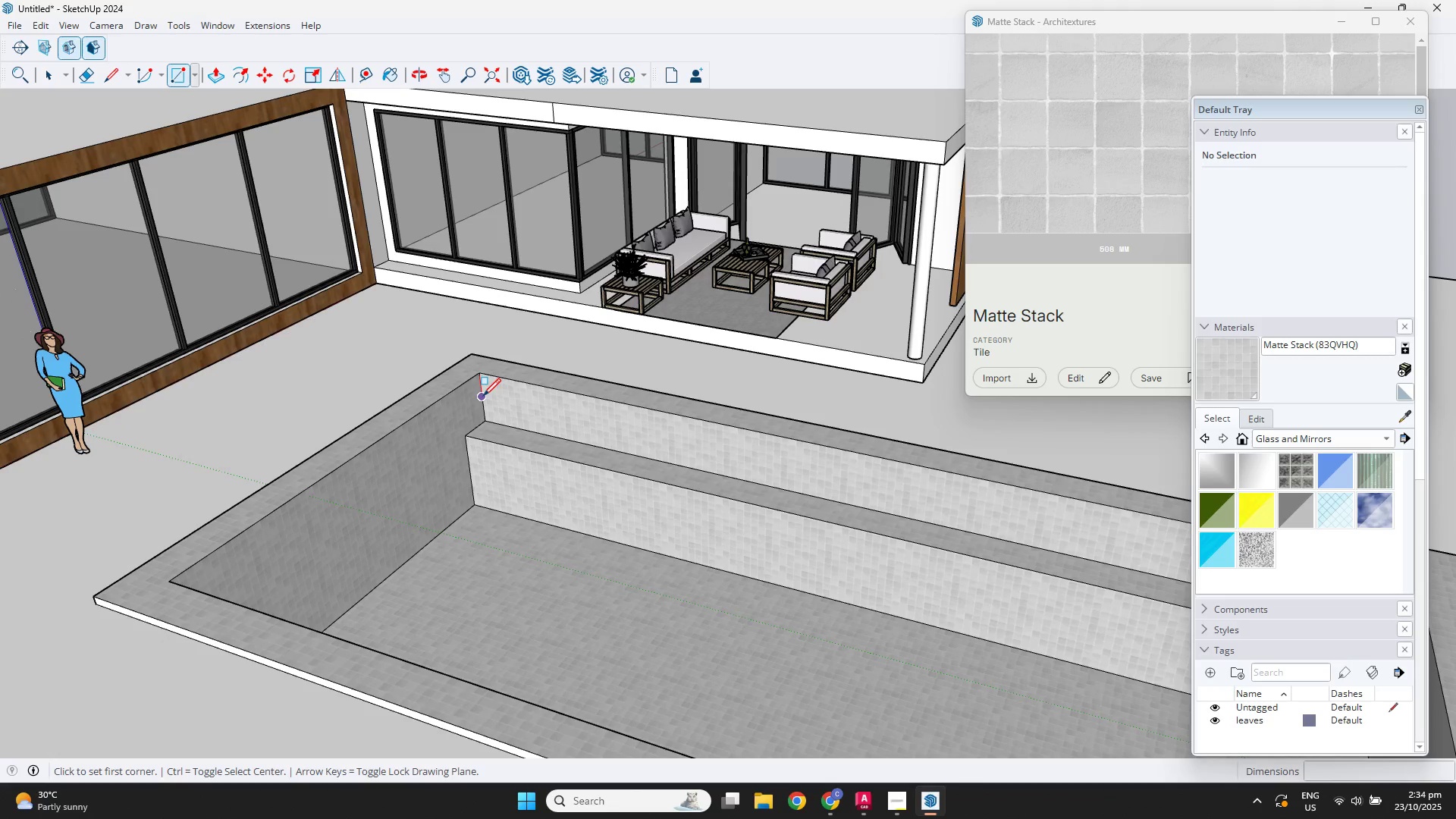 
left_click([482, 395])
 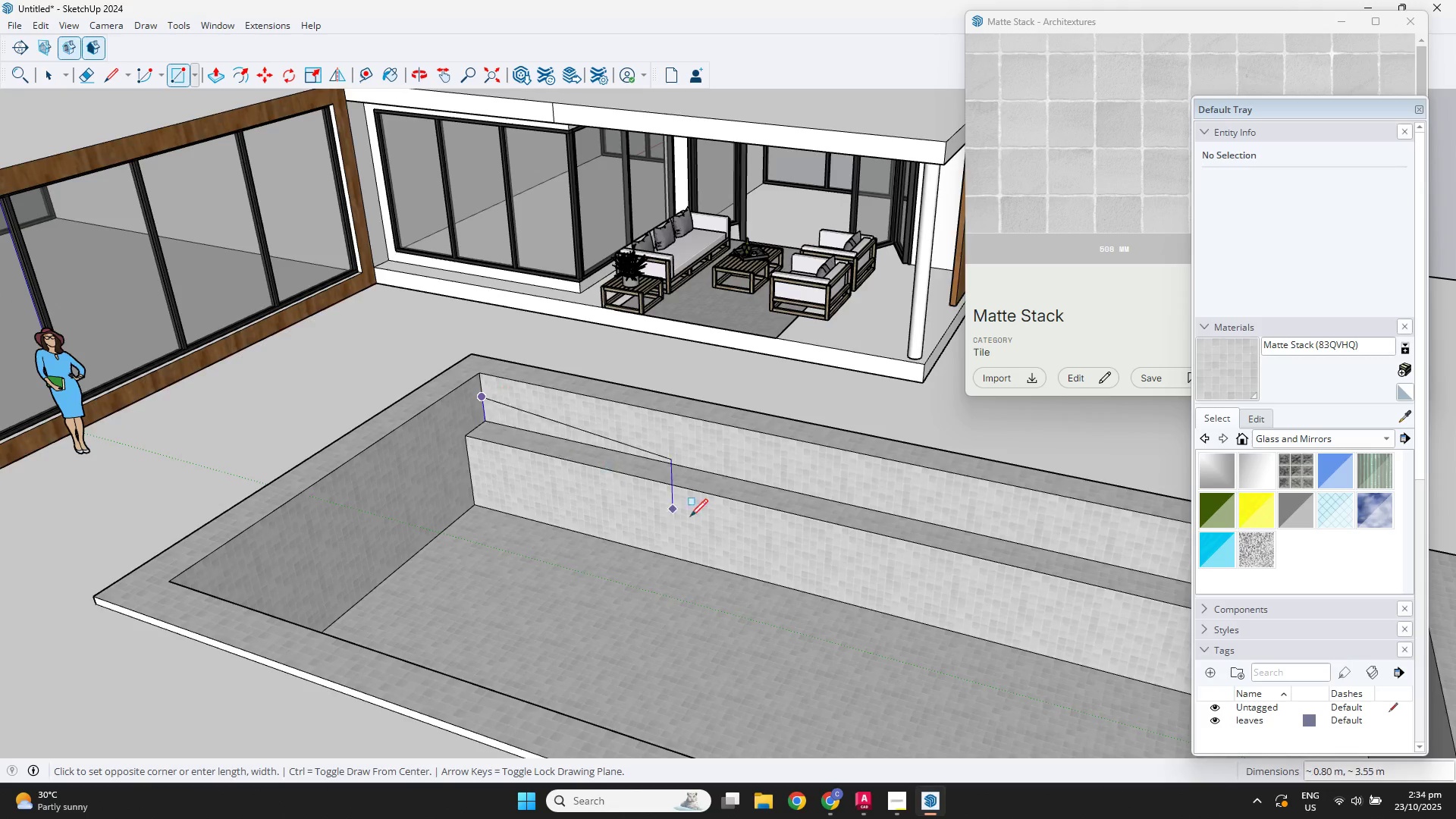 
scroll: coordinate [849, 563], scroll_direction: down, amount: 4.0
 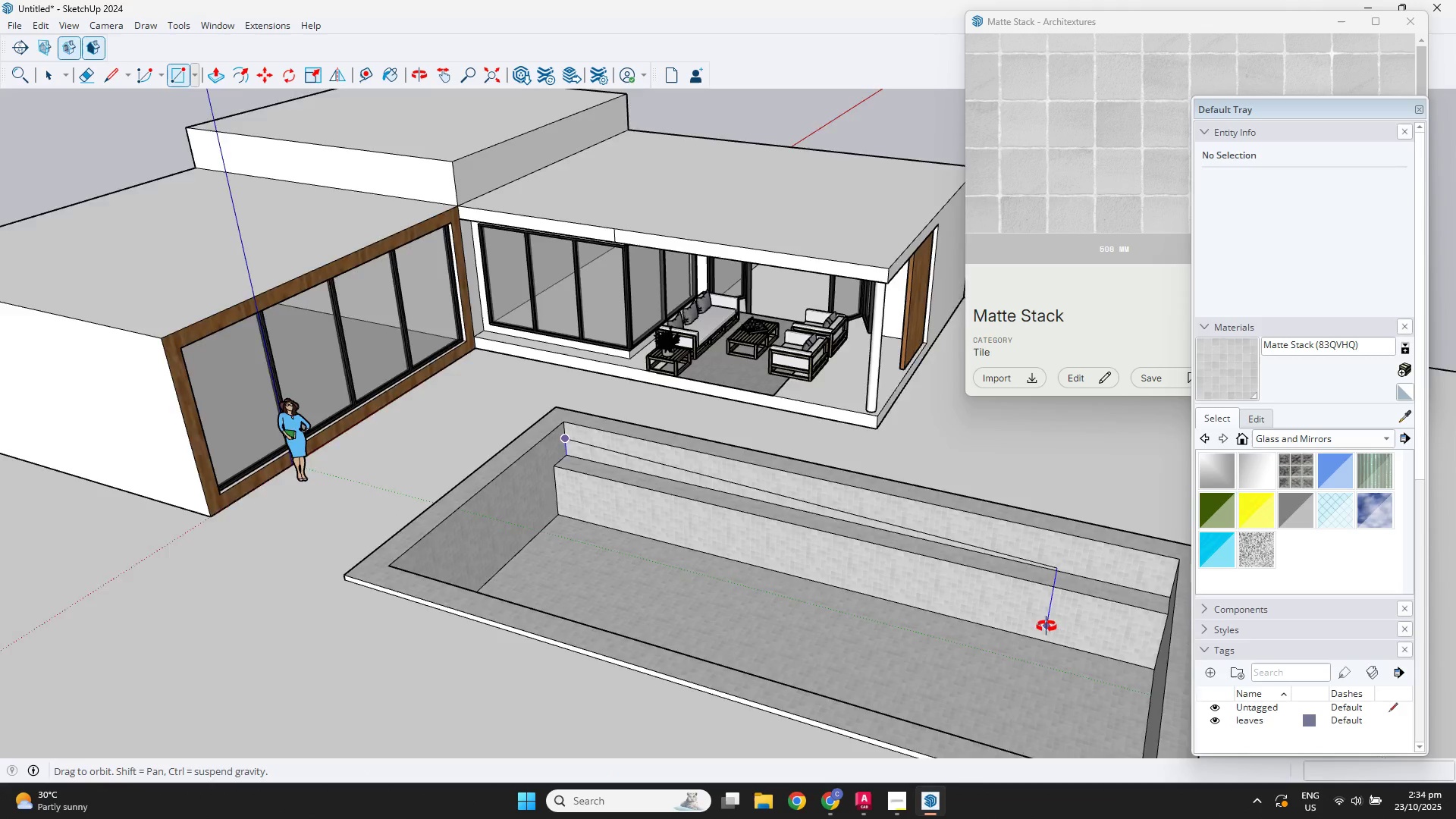 
hold_key(key=ShiftLeft, duration=0.31)
 